 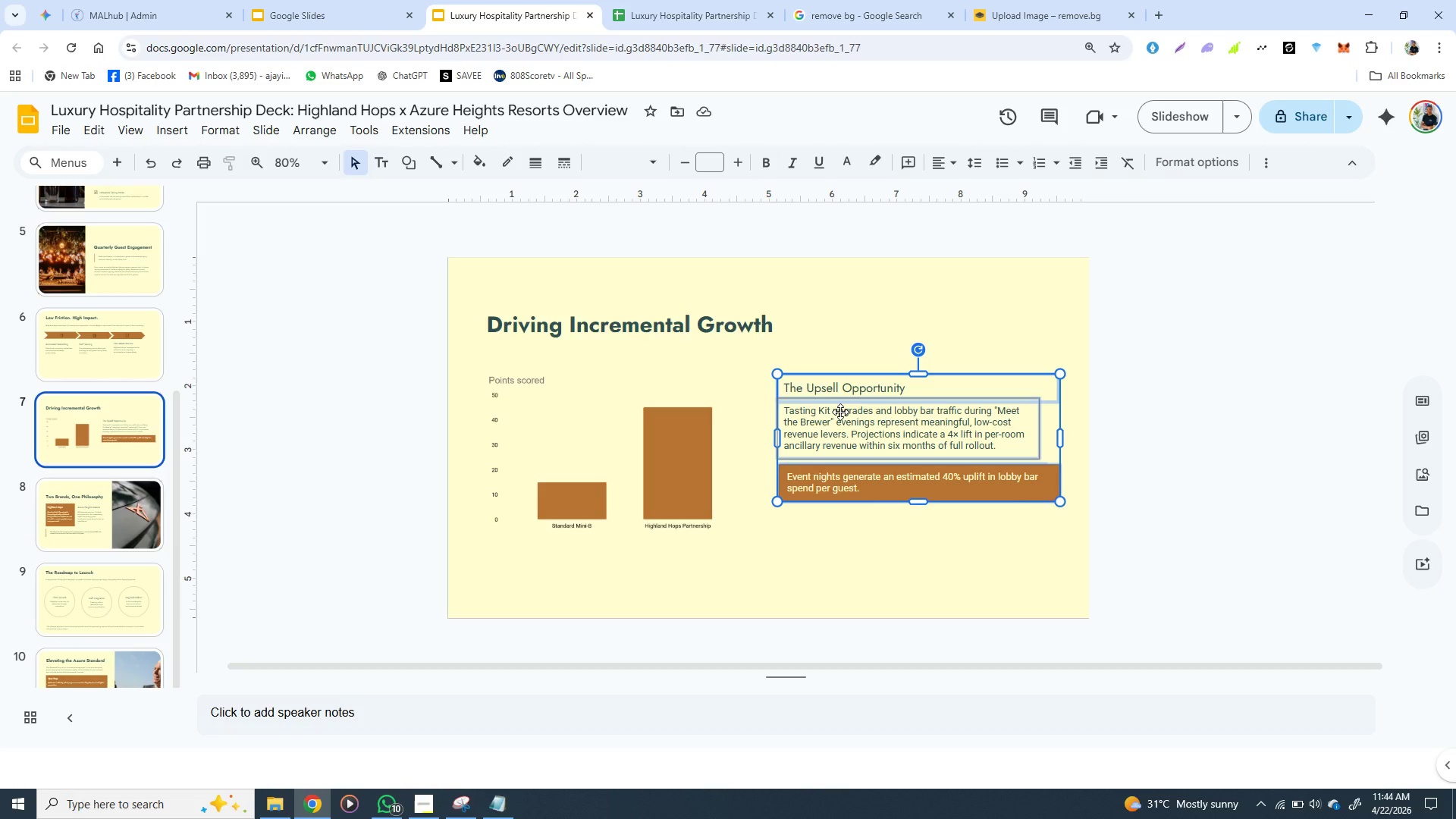 
left_click_drag(start_coordinate=[840, 412], to_coordinate=[840, 428])
 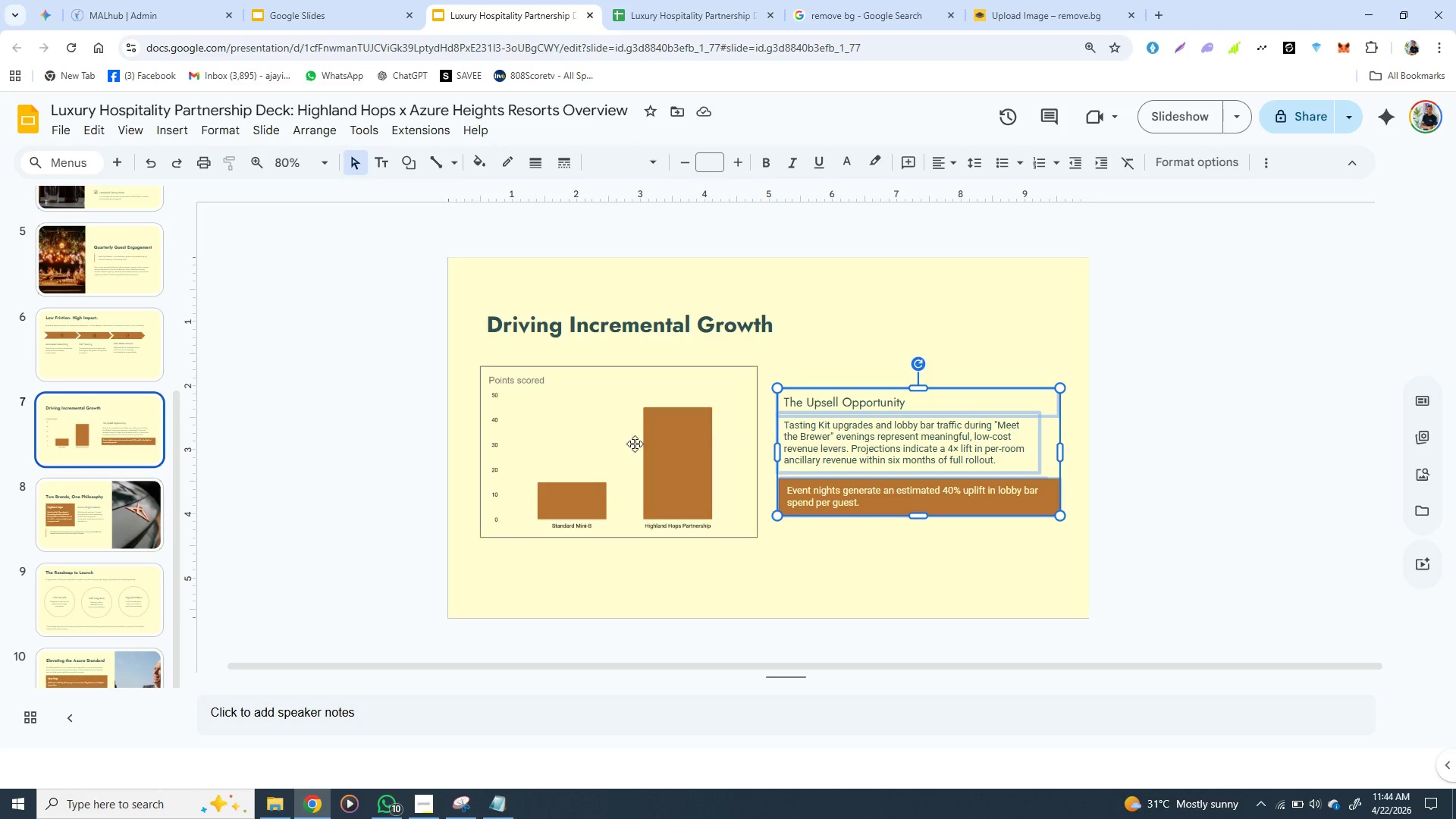 
wait(10.05)
 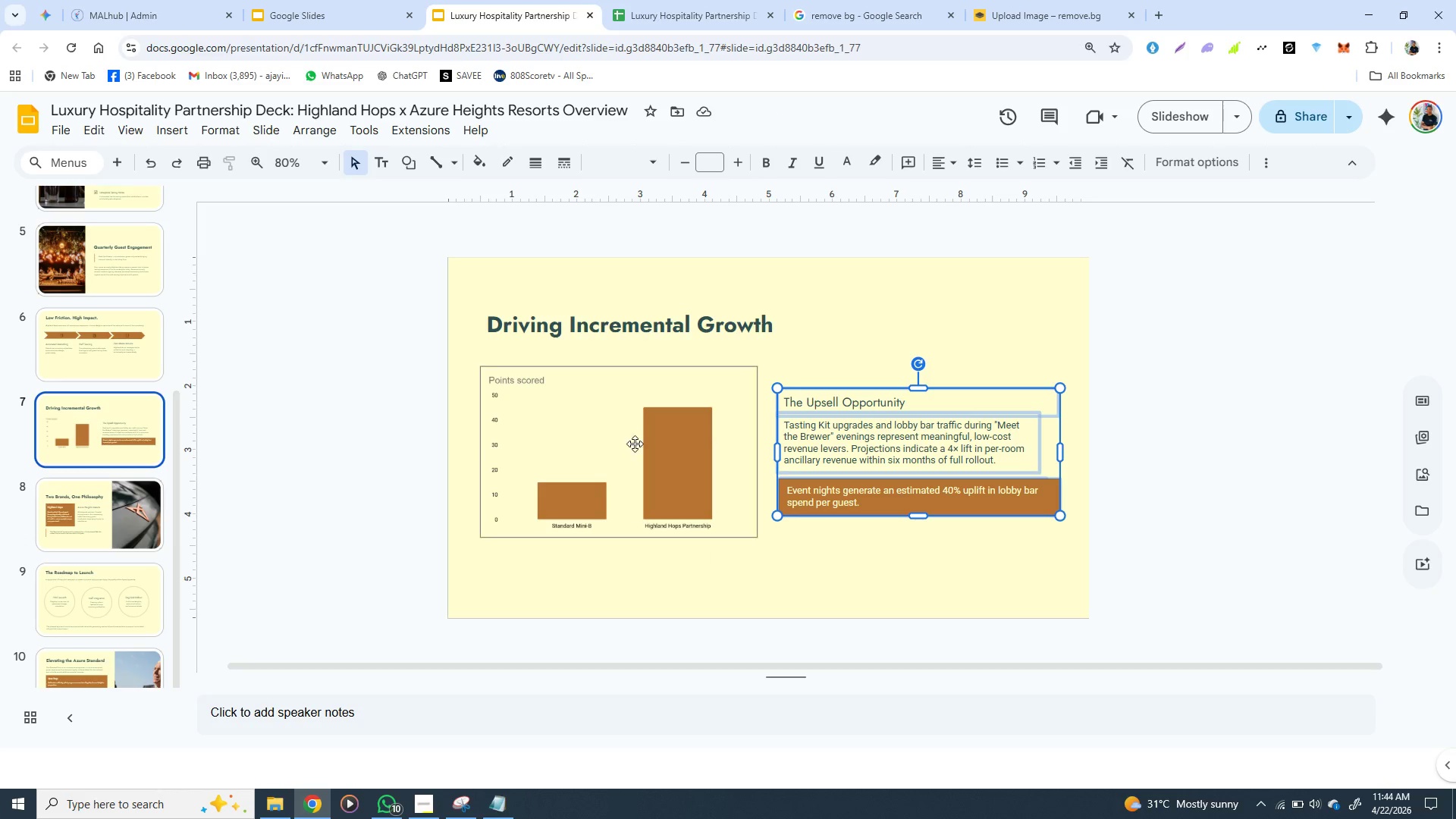 
left_click([514, 301])
 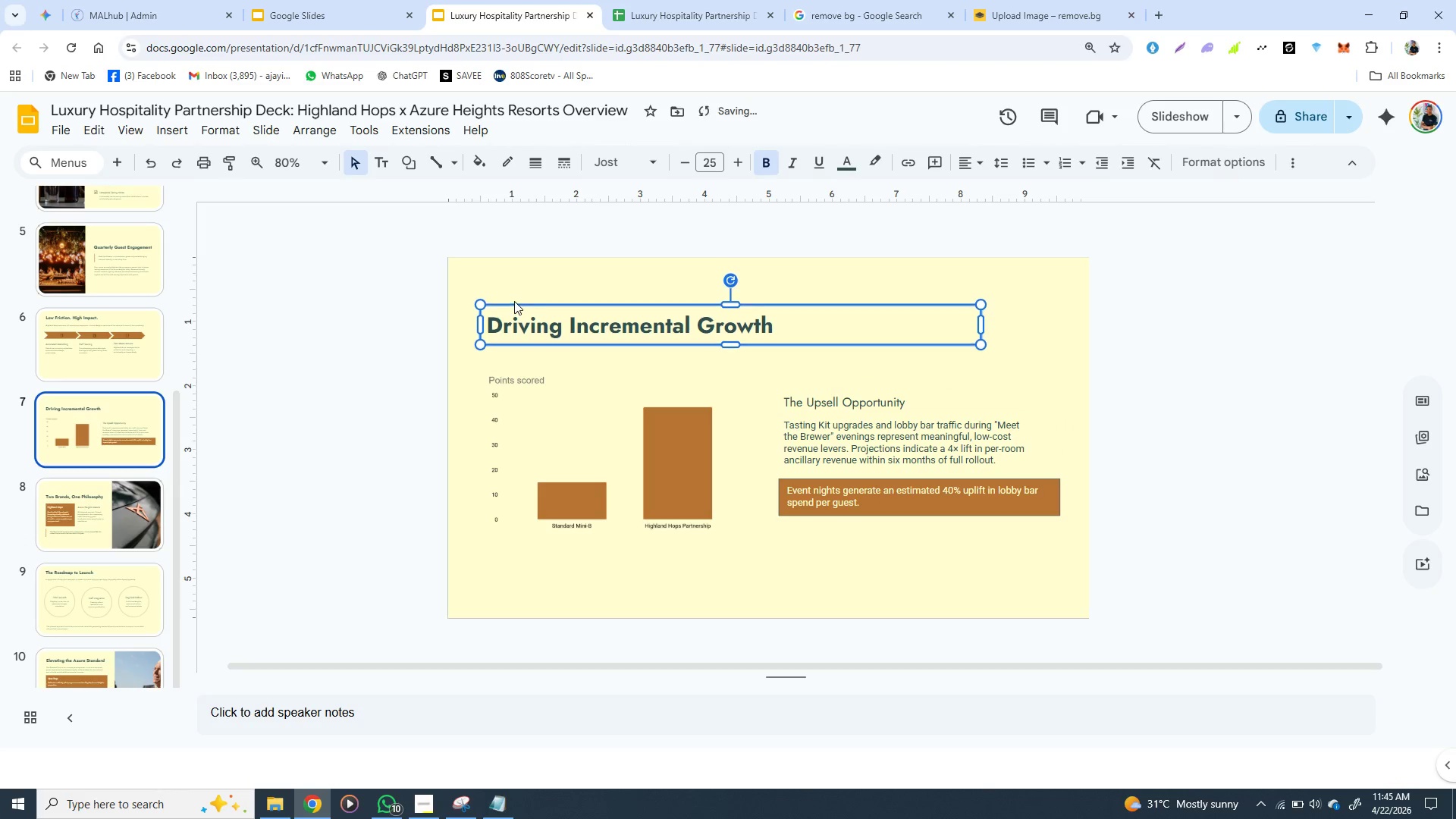 
key(ArrowDown)
 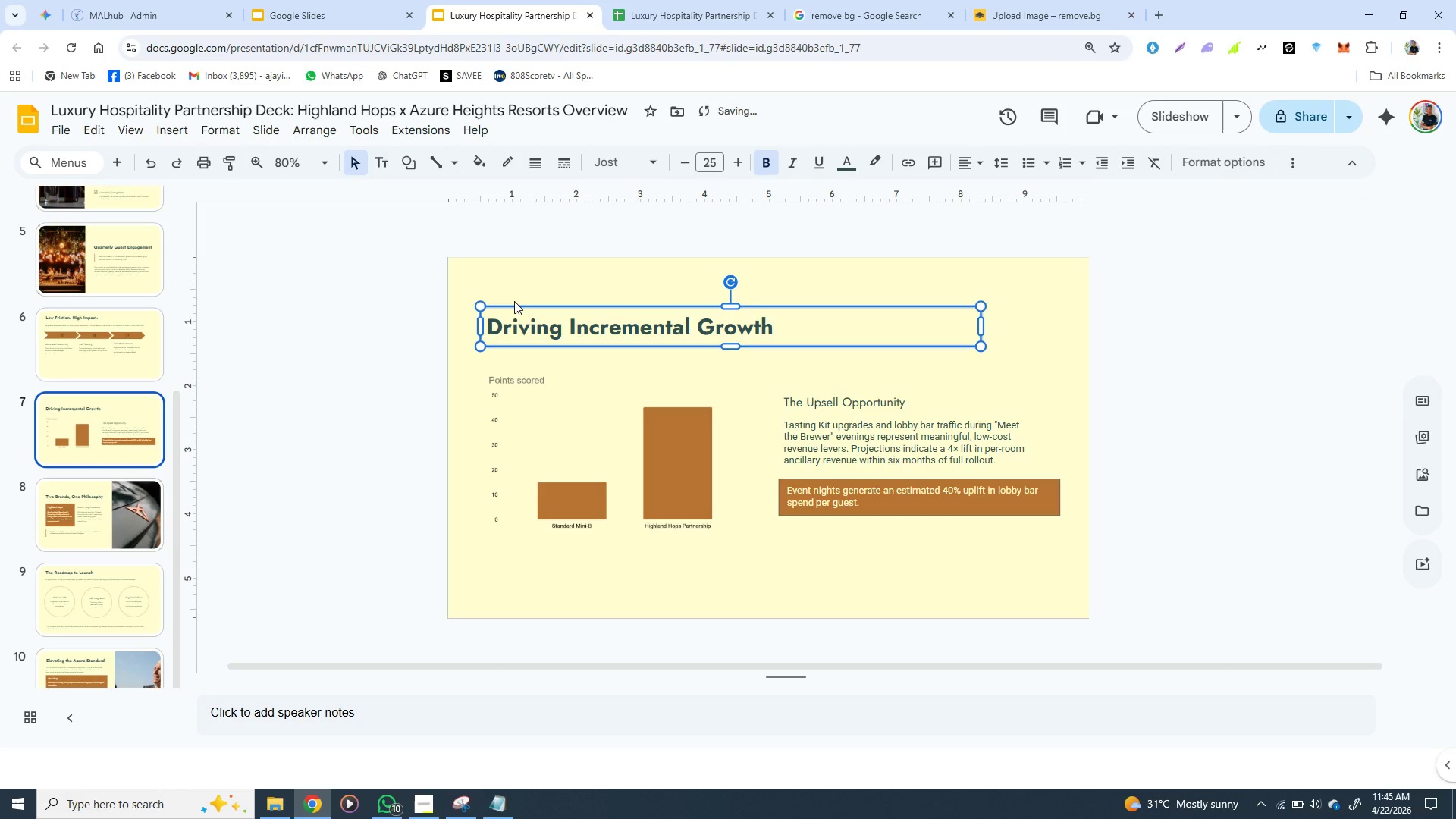 
key(ArrowDown)
 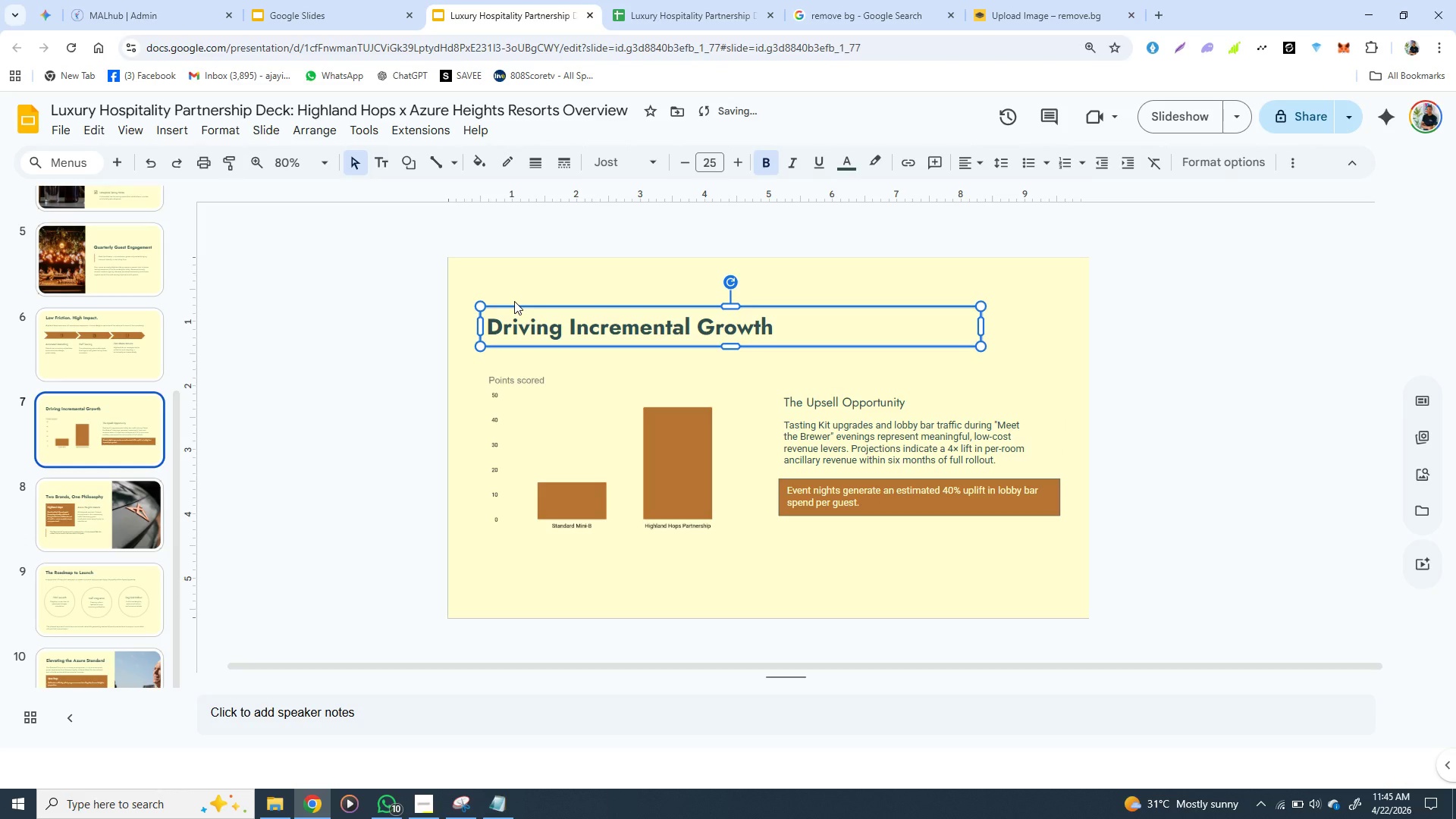 
key(ArrowDown)
 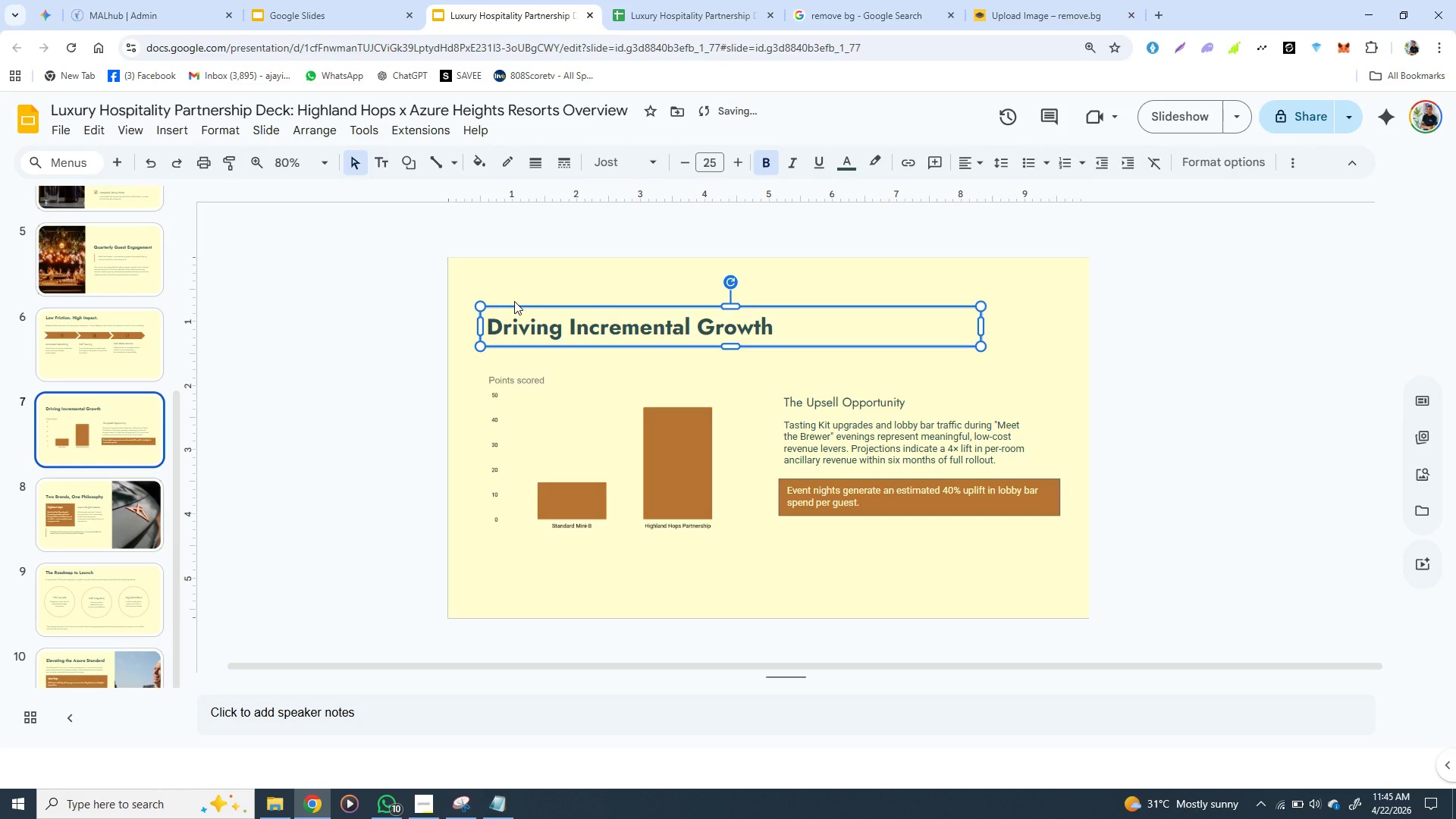 
hold_key(key=ShiftLeft, duration=1.5)
 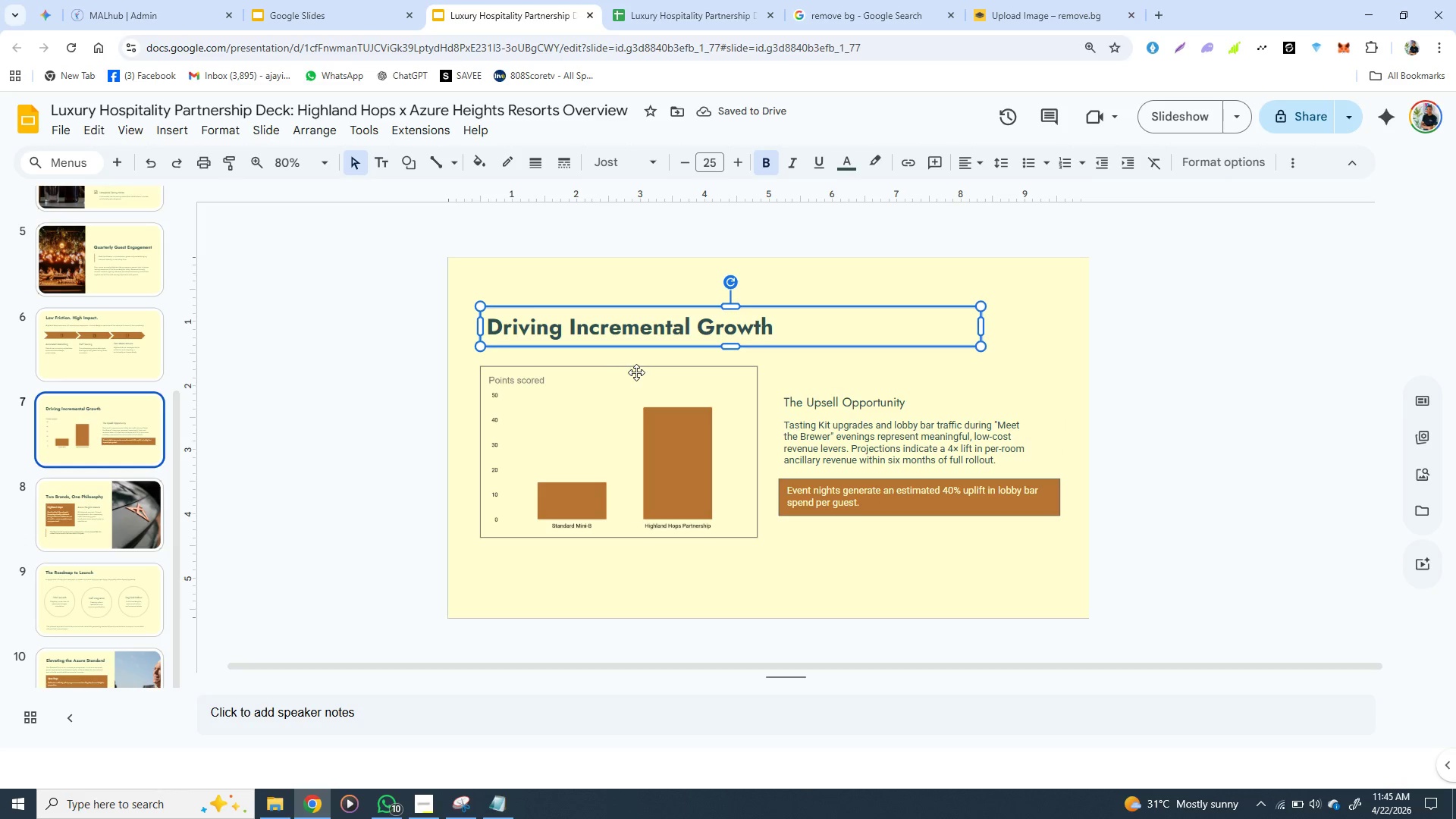 
hold_key(key=ShiftLeft, duration=0.47)
 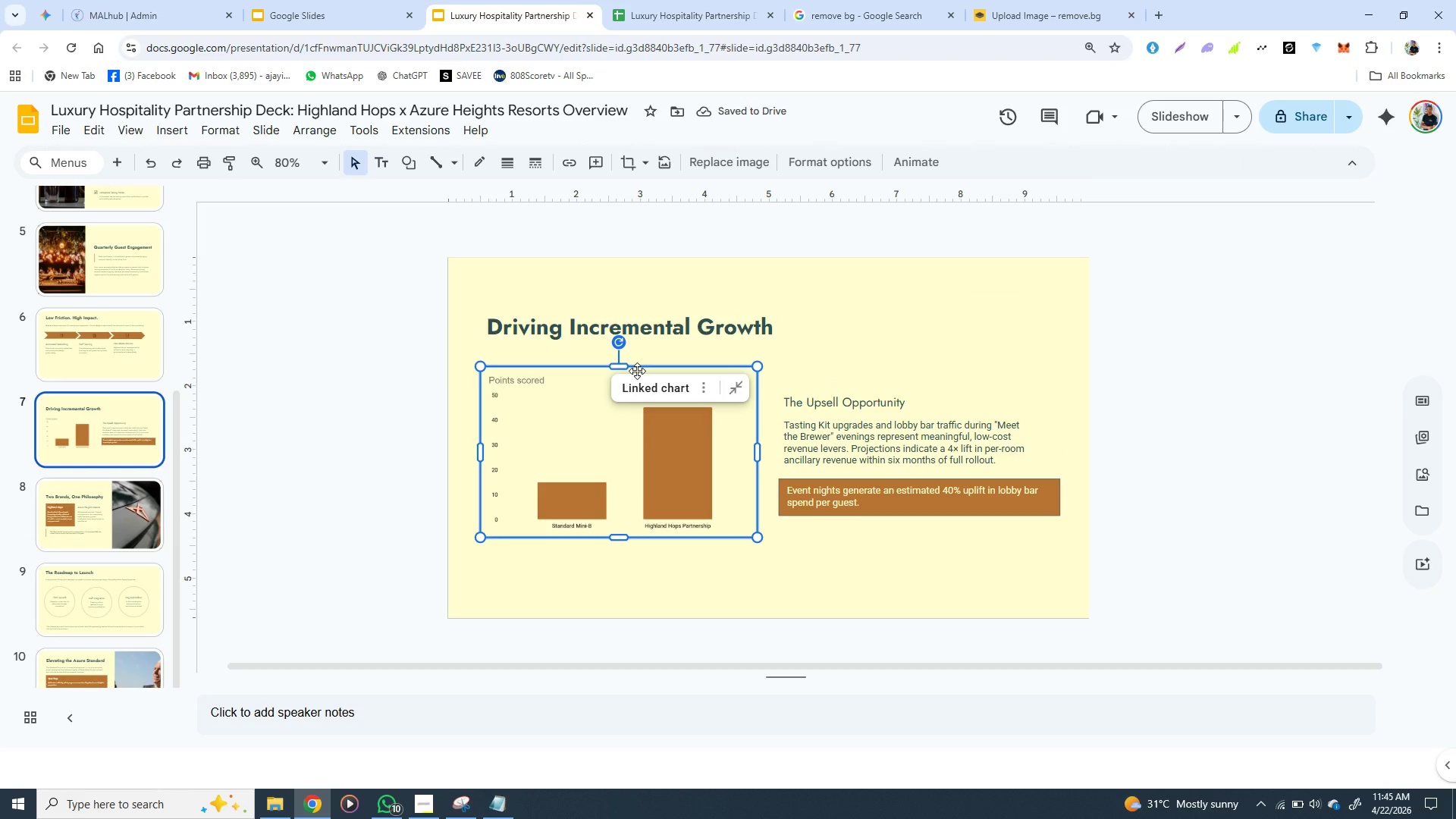 
left_click([637, 371])
 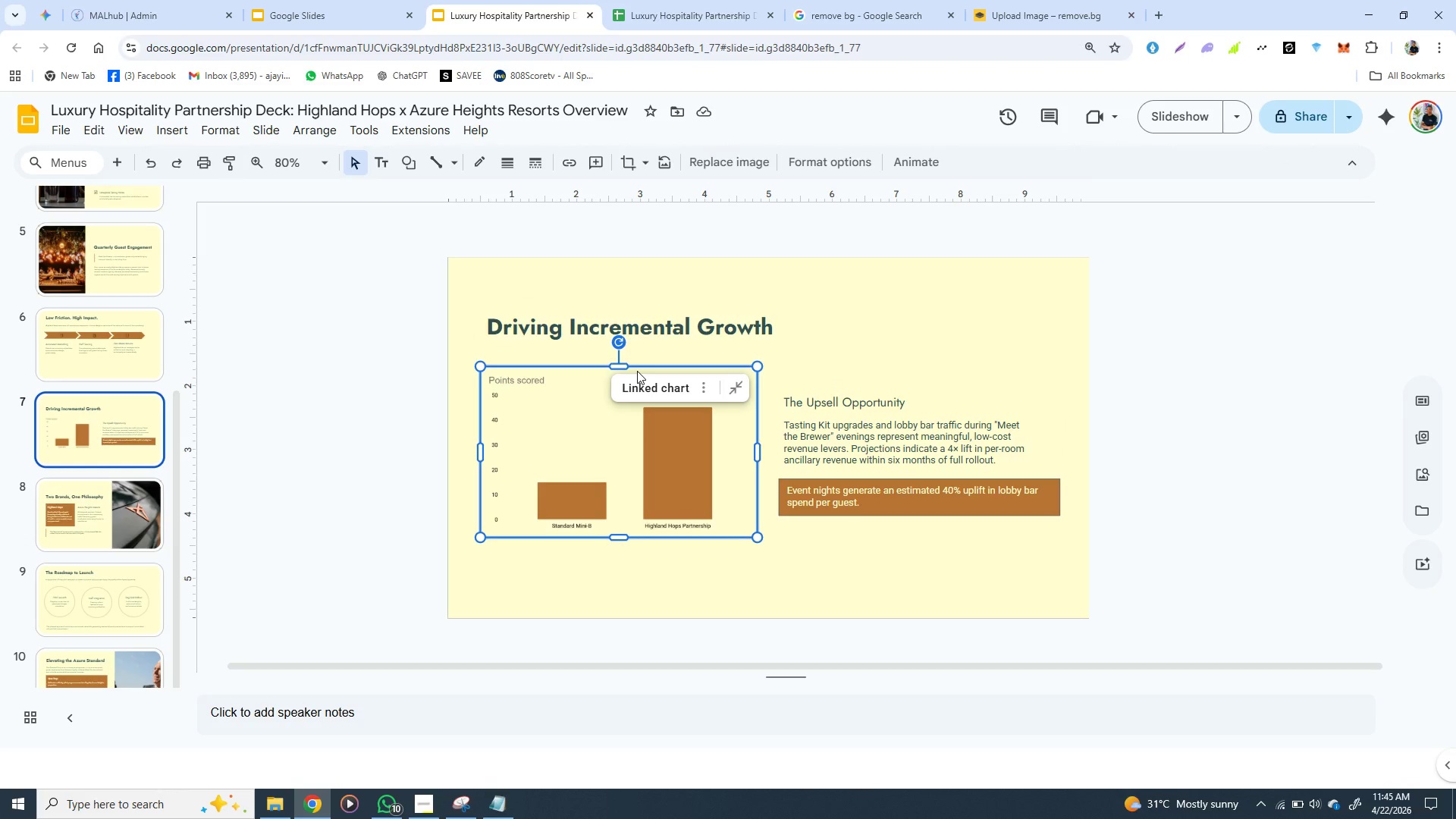 
hold_key(key=ShiftLeft, duration=1.53)
left_click([819, 391])
 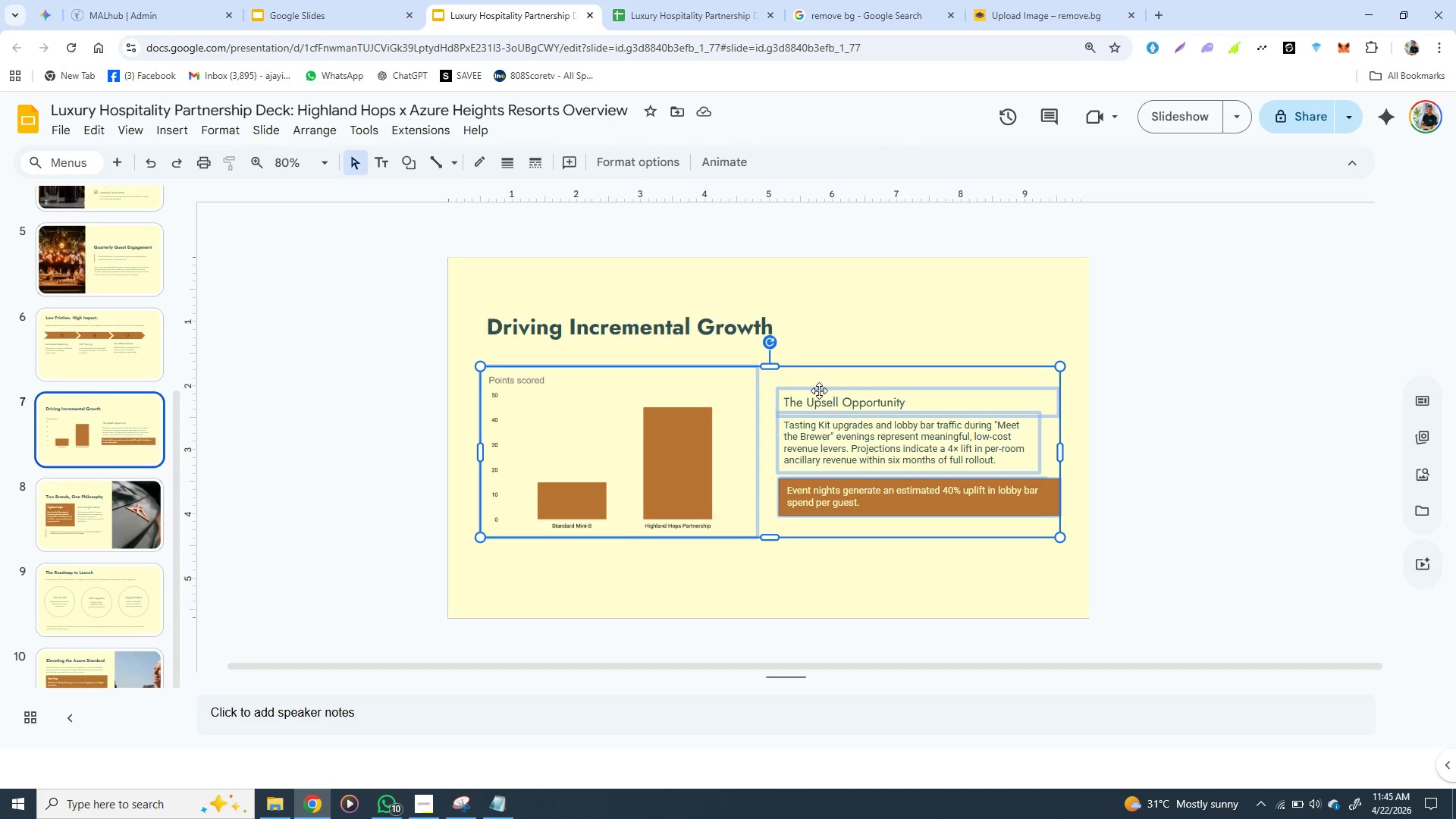 
hold_key(key=ShiftLeft, duration=0.59)
 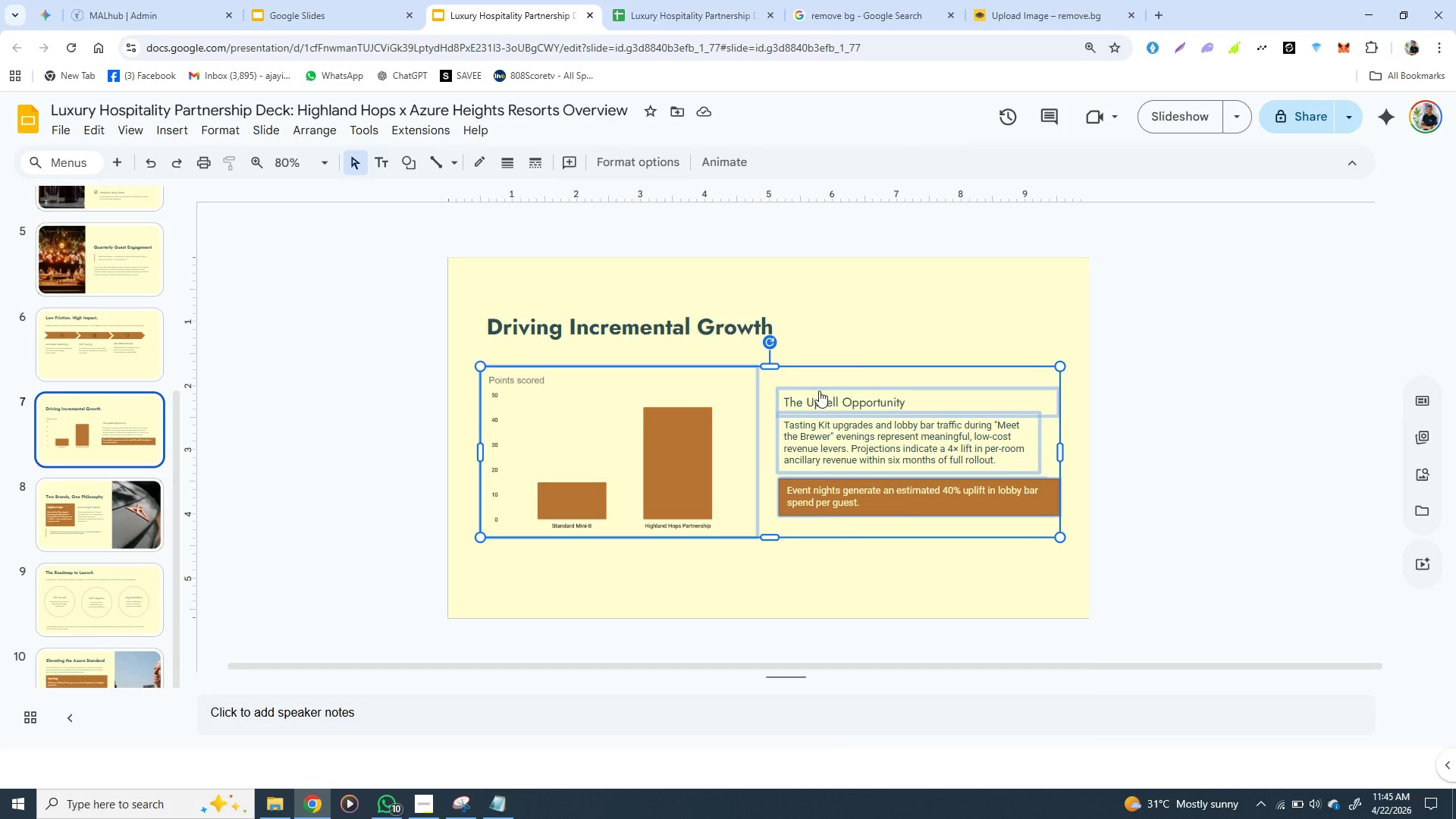 
right_click([819, 391])
 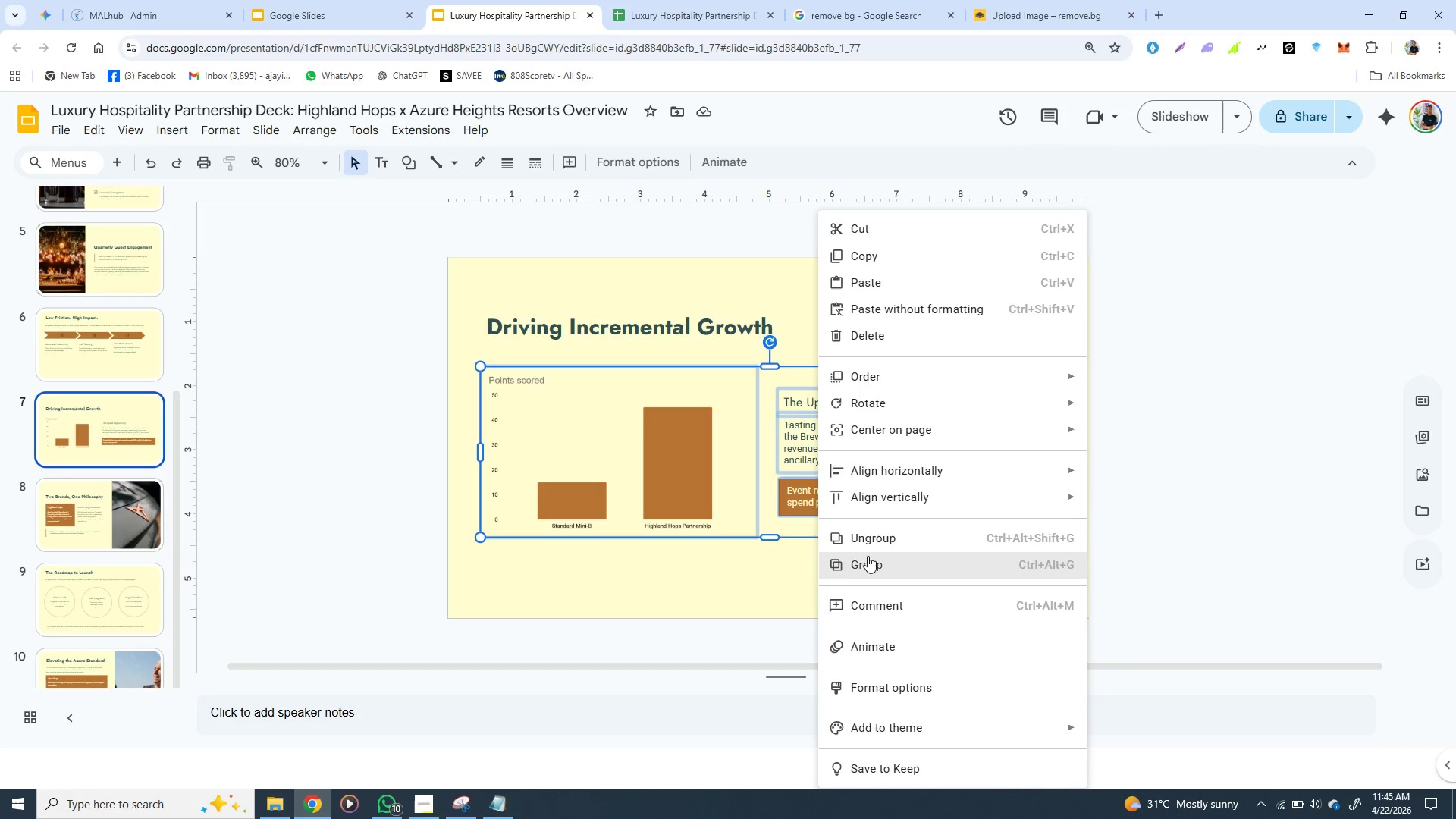 
left_click([868, 557])
 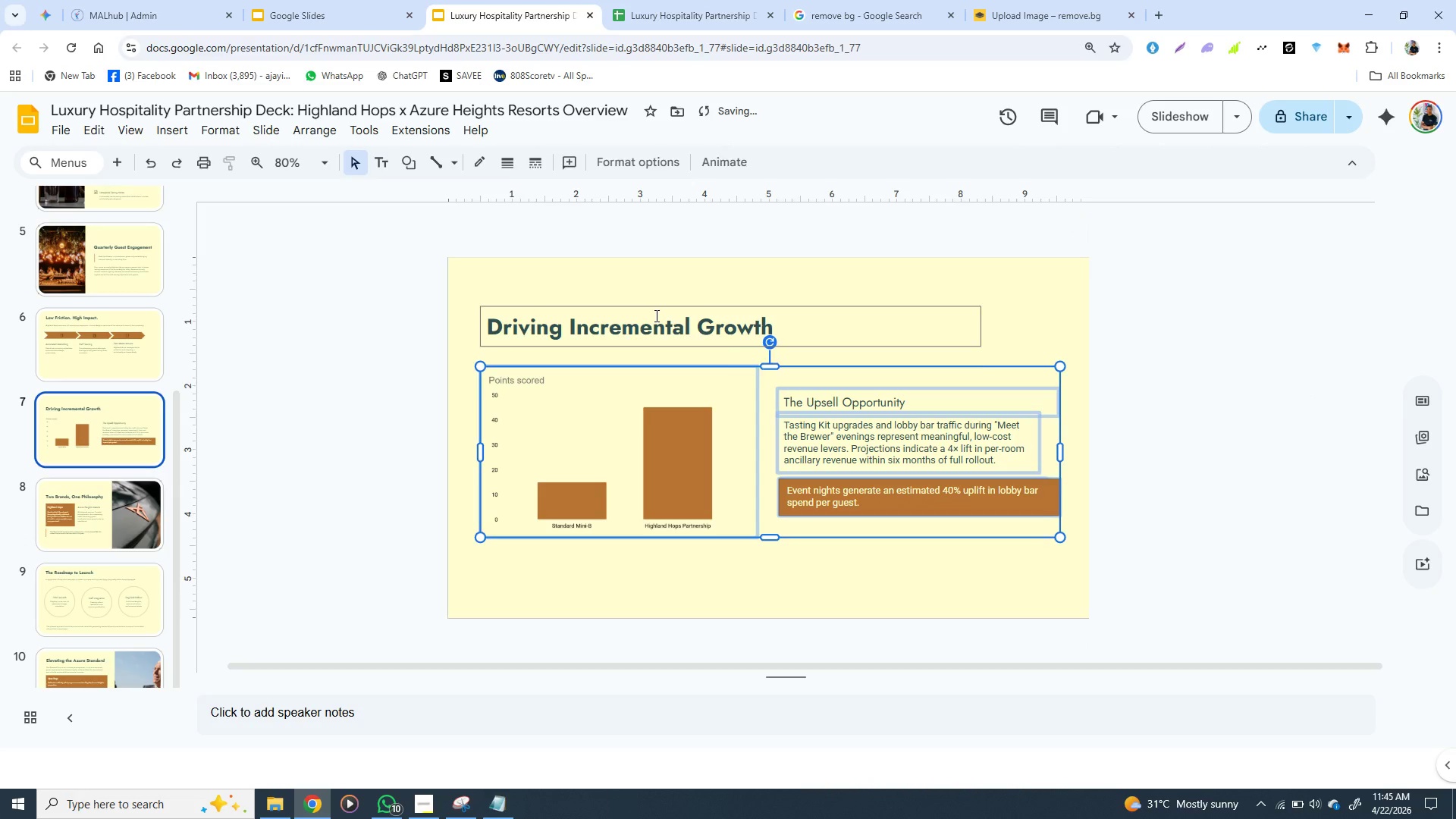 
left_click([655, 315])
 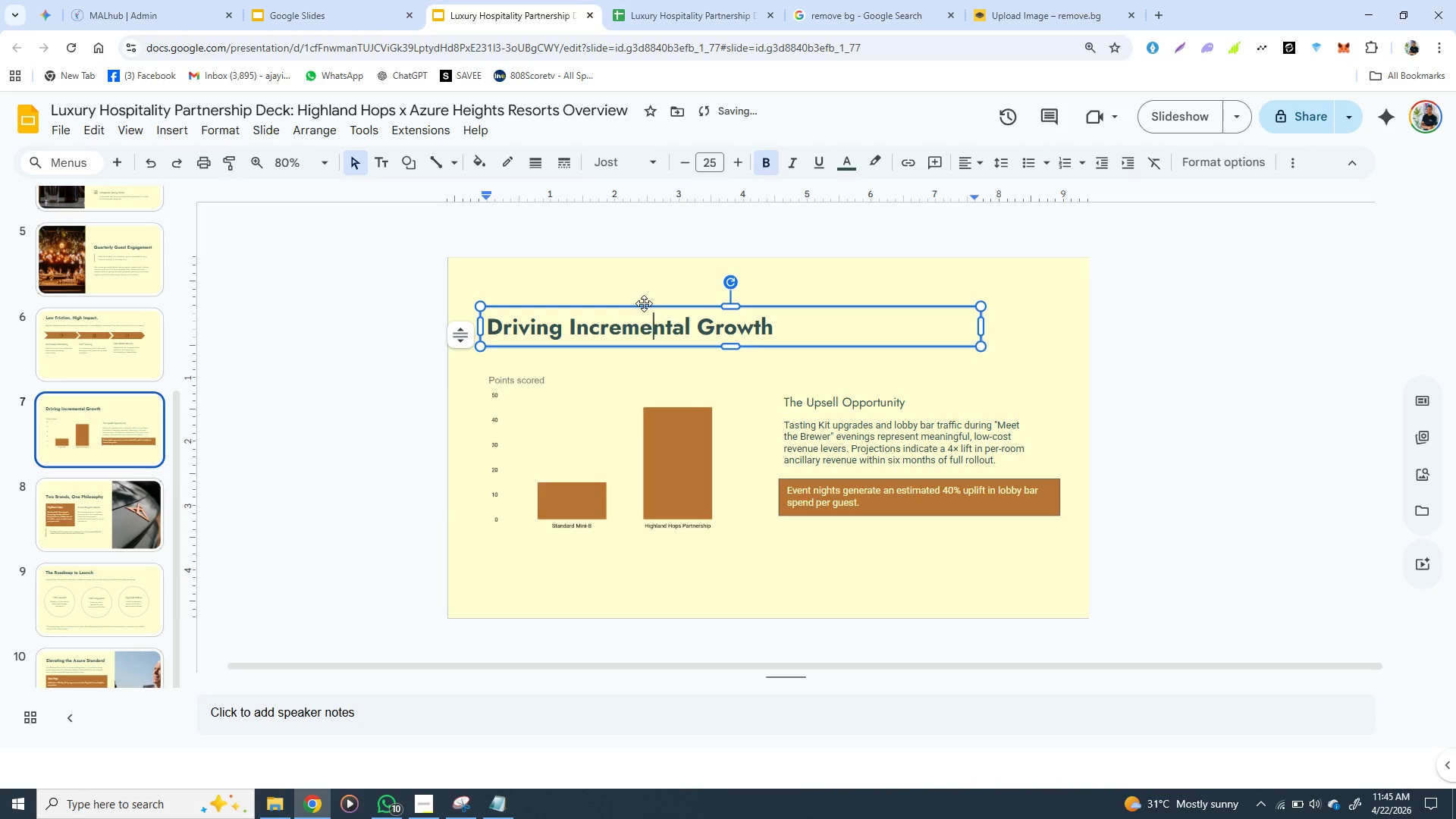 
left_click([644, 303])
 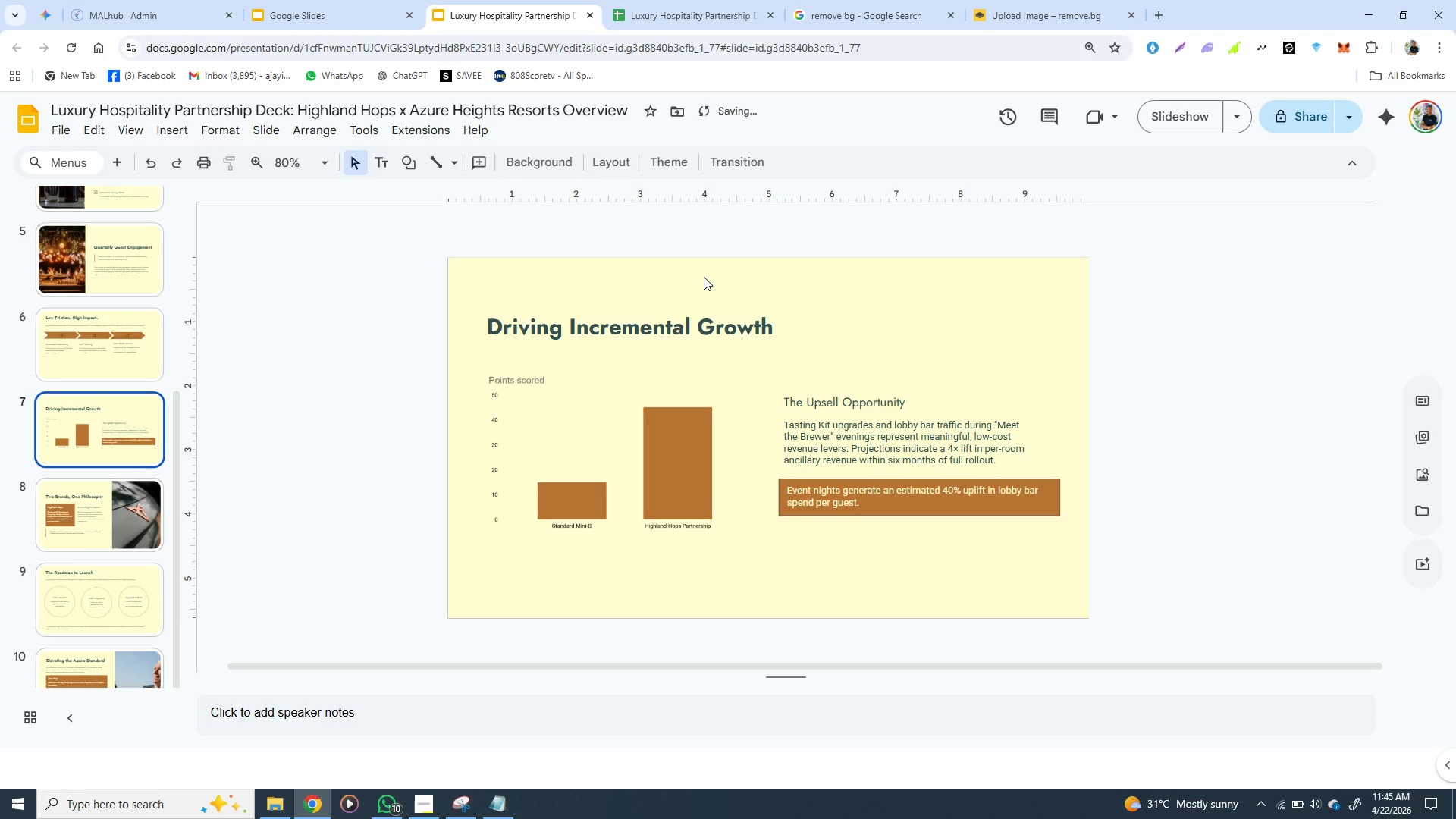 
left_click([704, 277])
 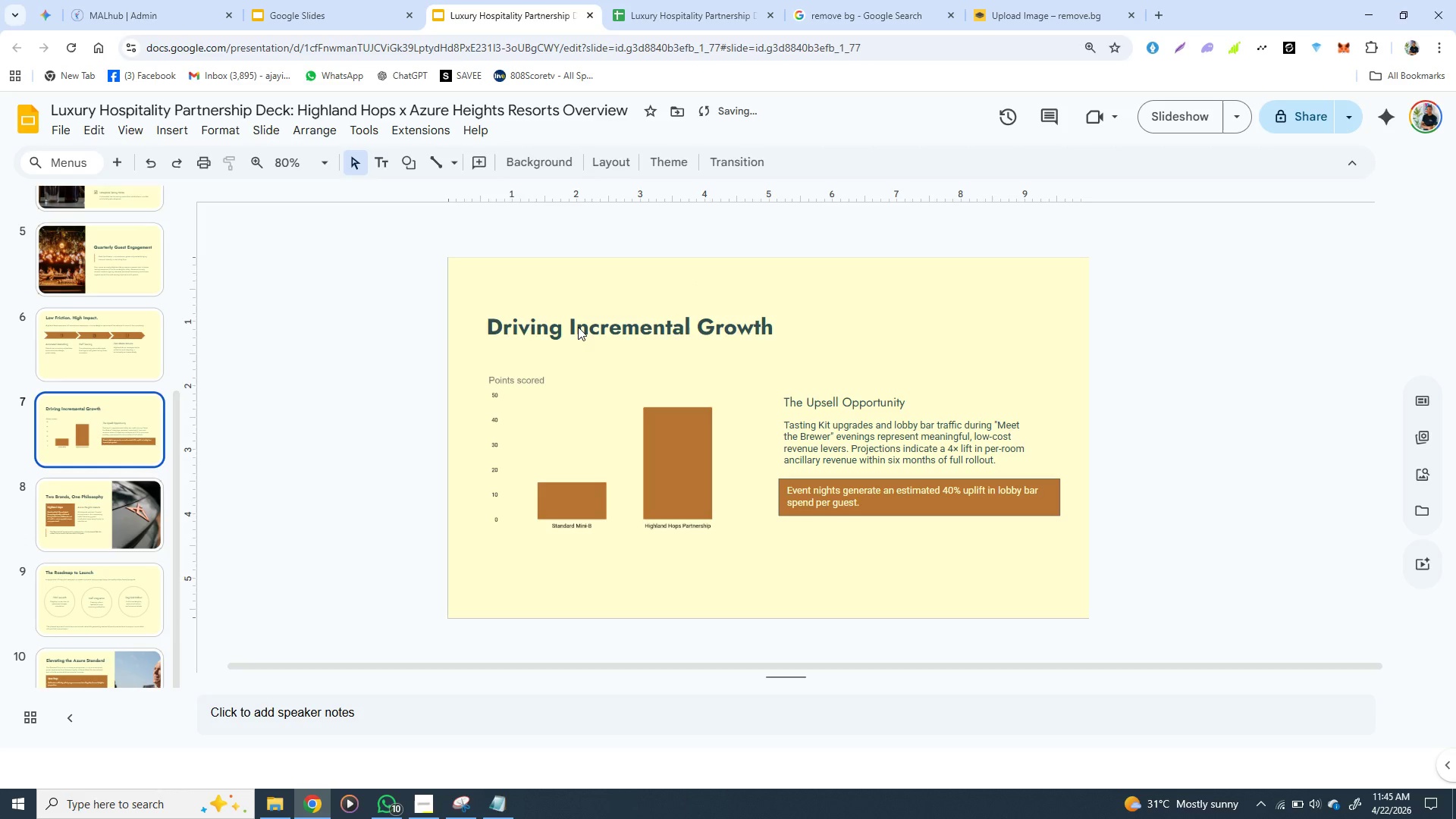 
left_click([575, 326])
 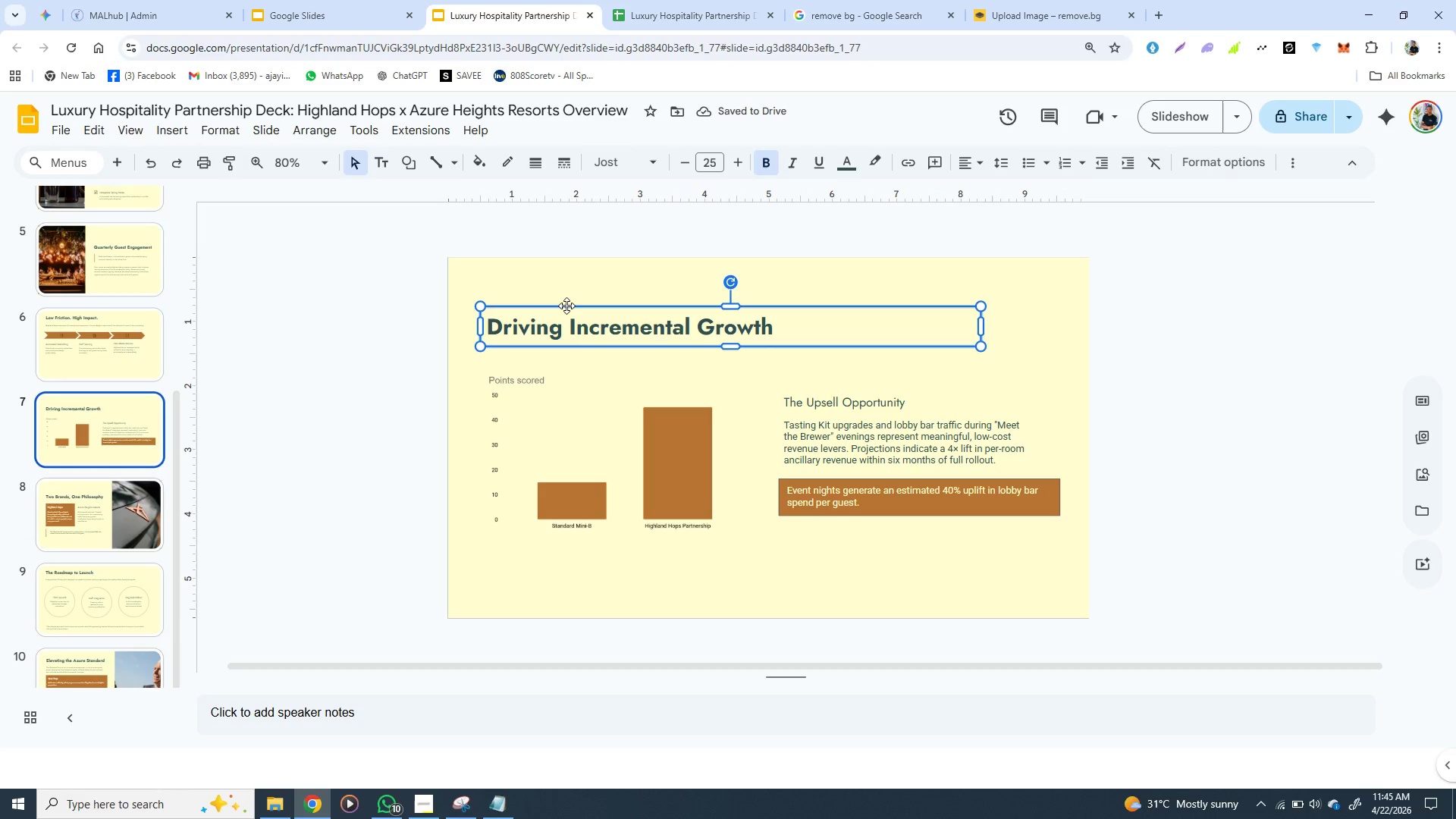 
left_click([566, 306])
 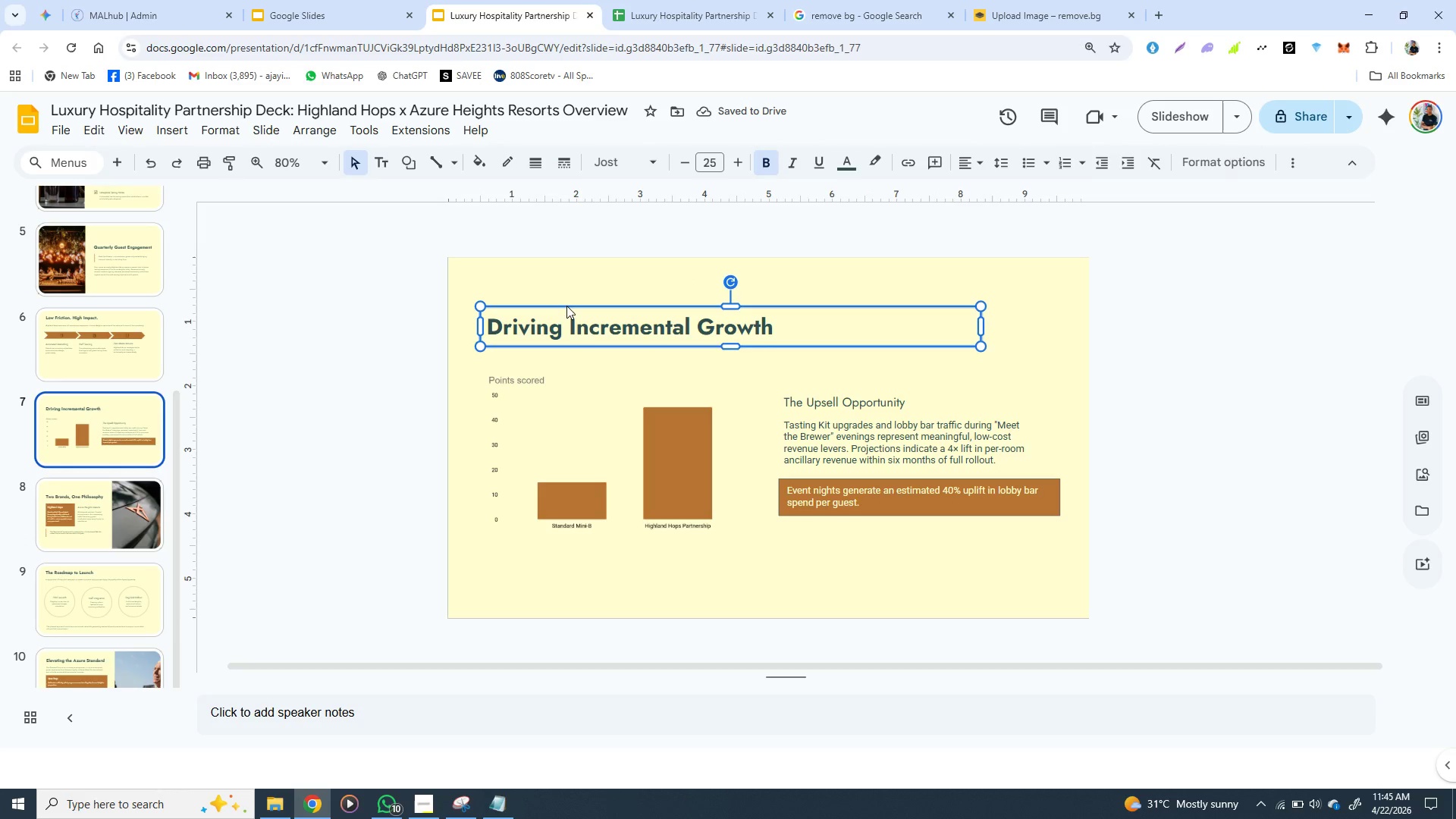 
hold_key(key=ShiftLeft, duration=1.53)
left_click([555, 379])
 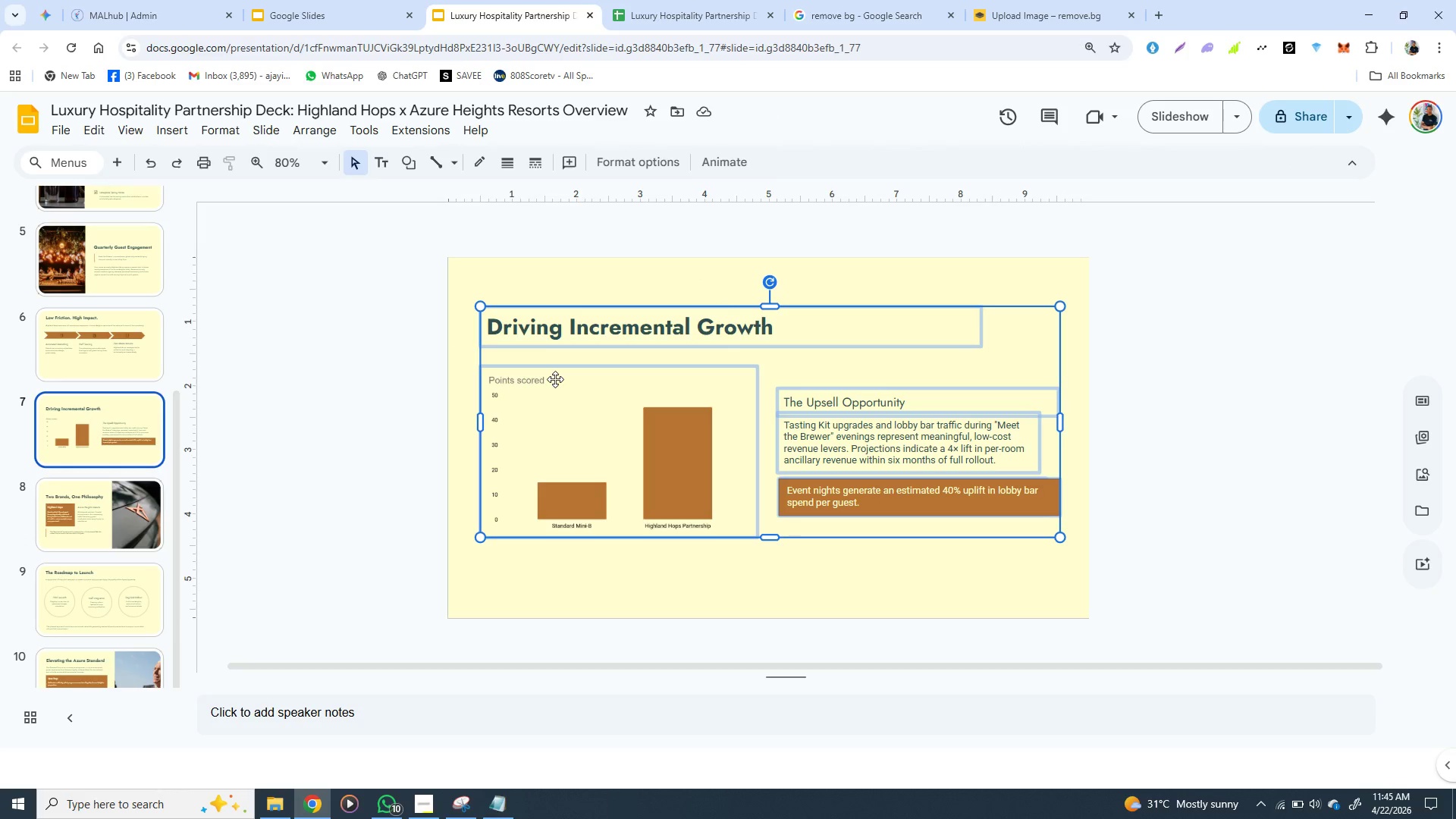 
key(Shift+ShiftLeft)
 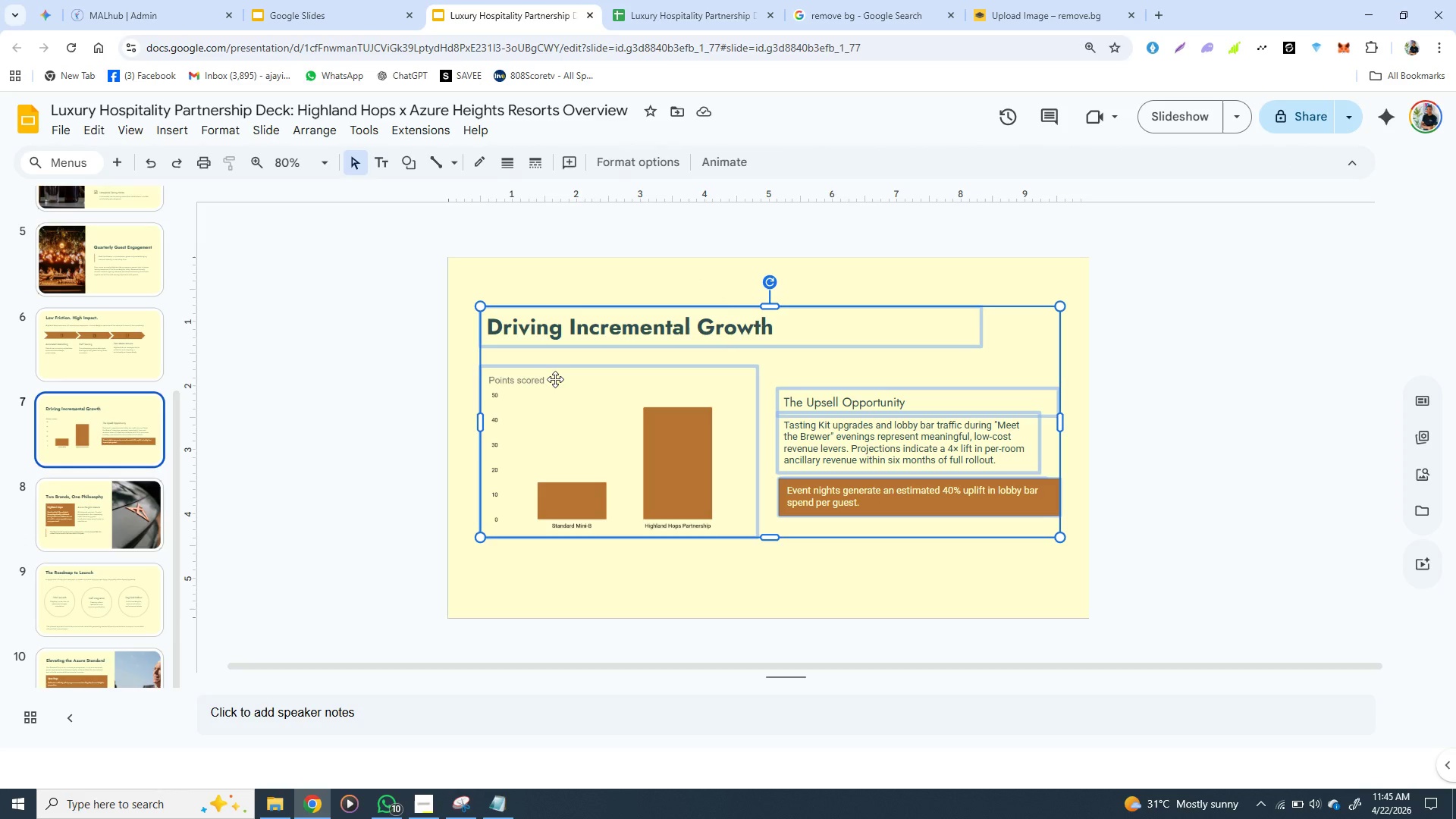 
key(Shift+ShiftLeft)
 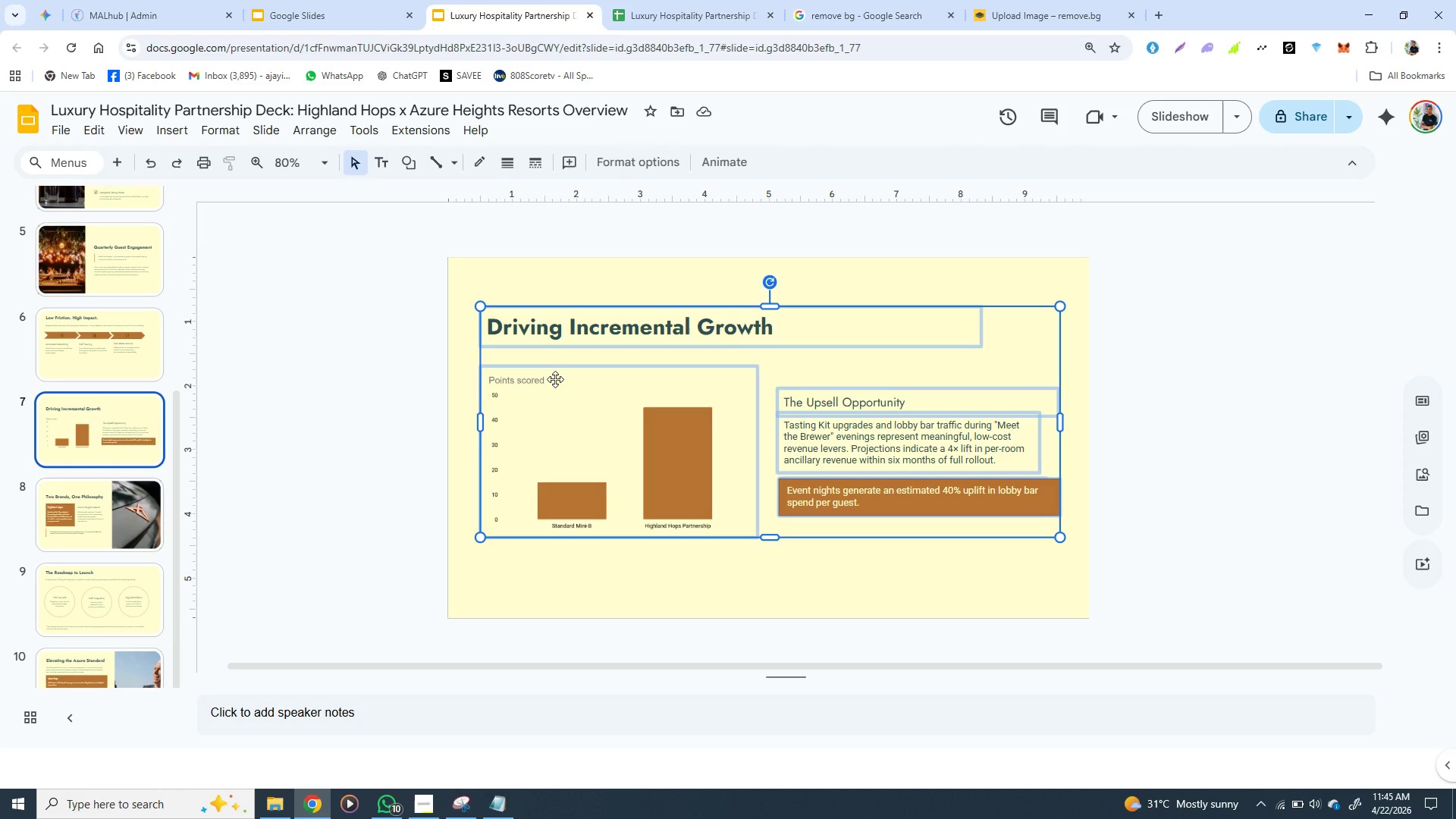 
key(Shift+ShiftLeft)
 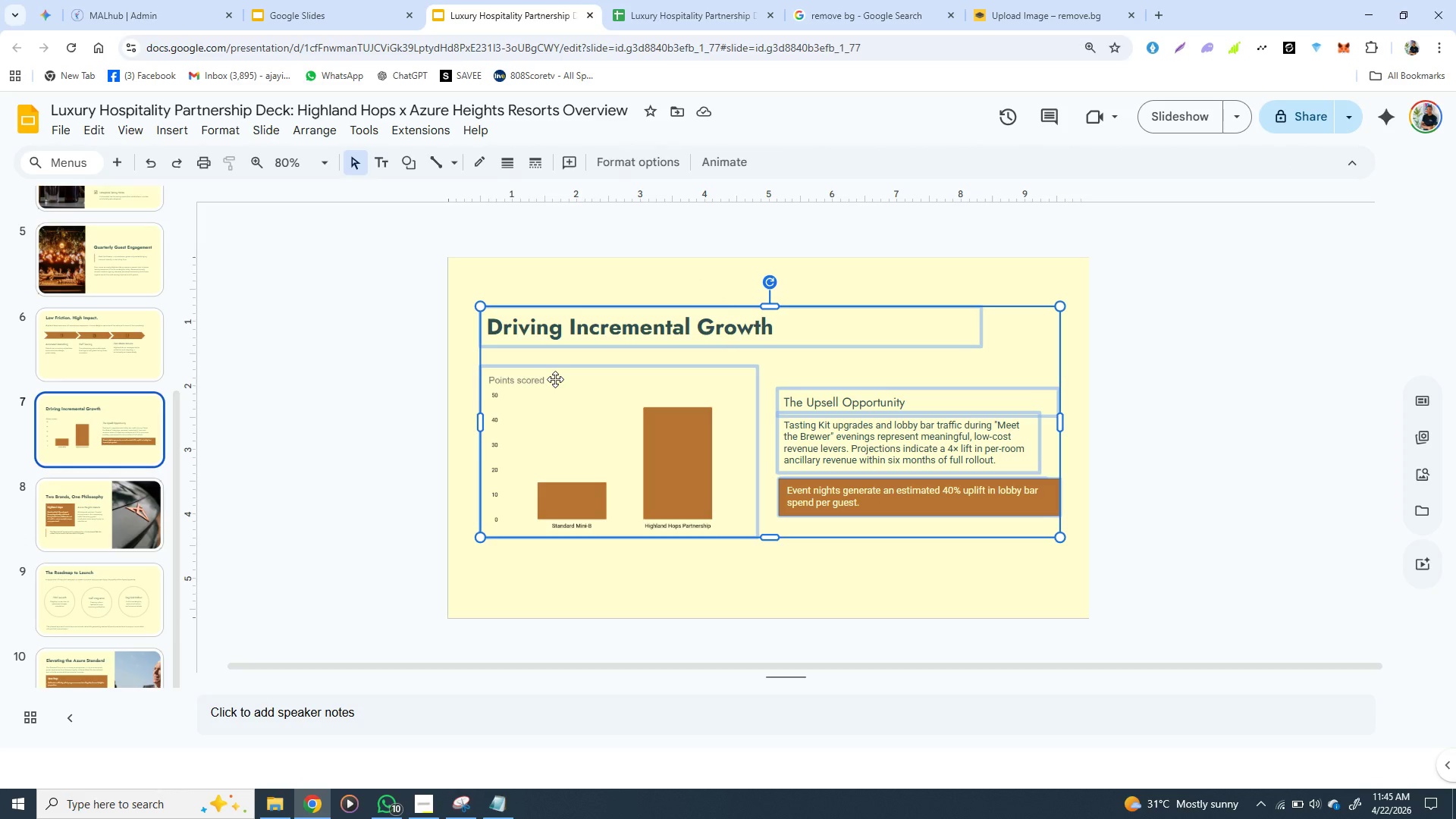 
key(Shift+ShiftLeft)
 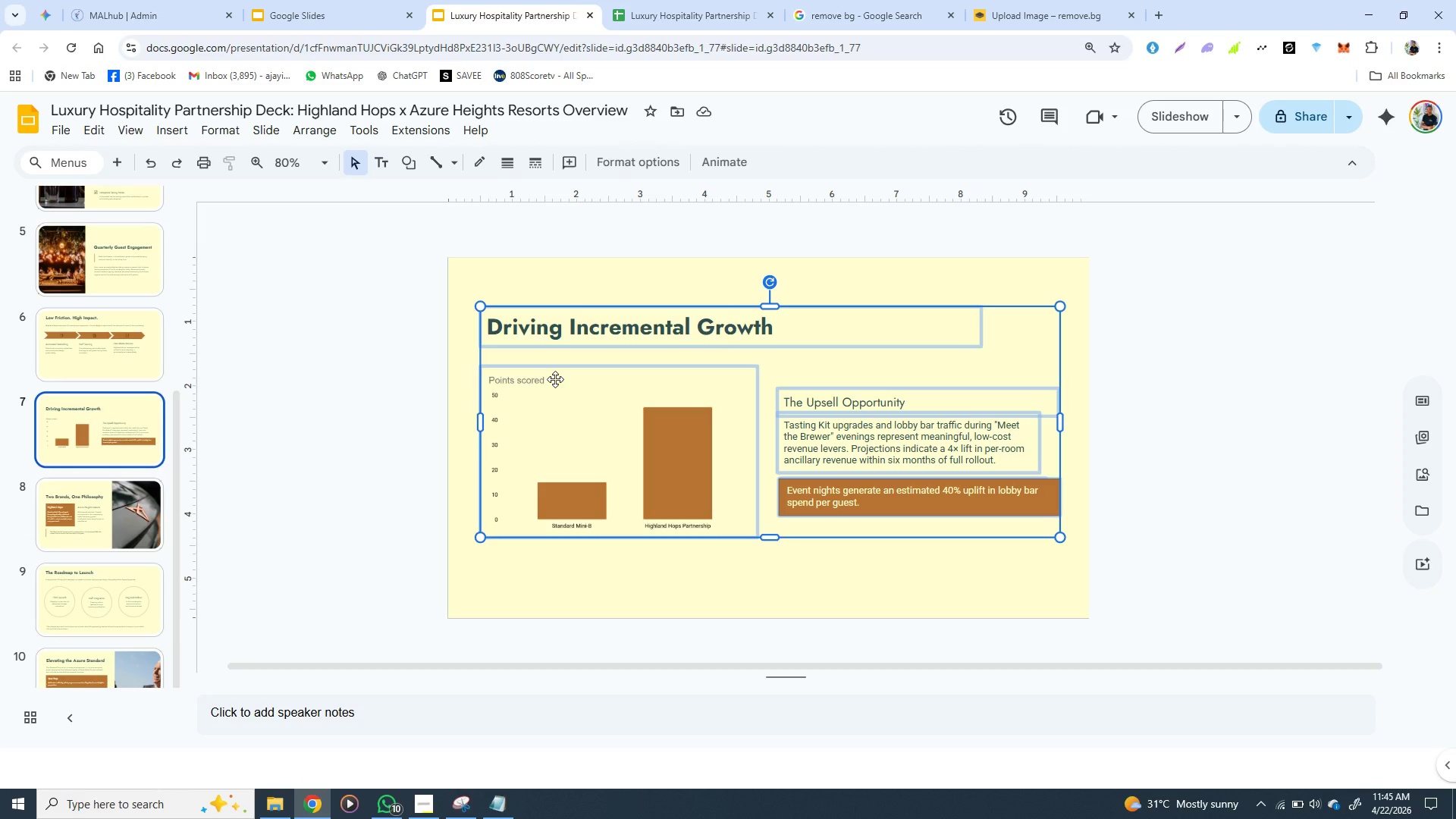 
hold_key(key=ControlLeft, duration=1.52)
 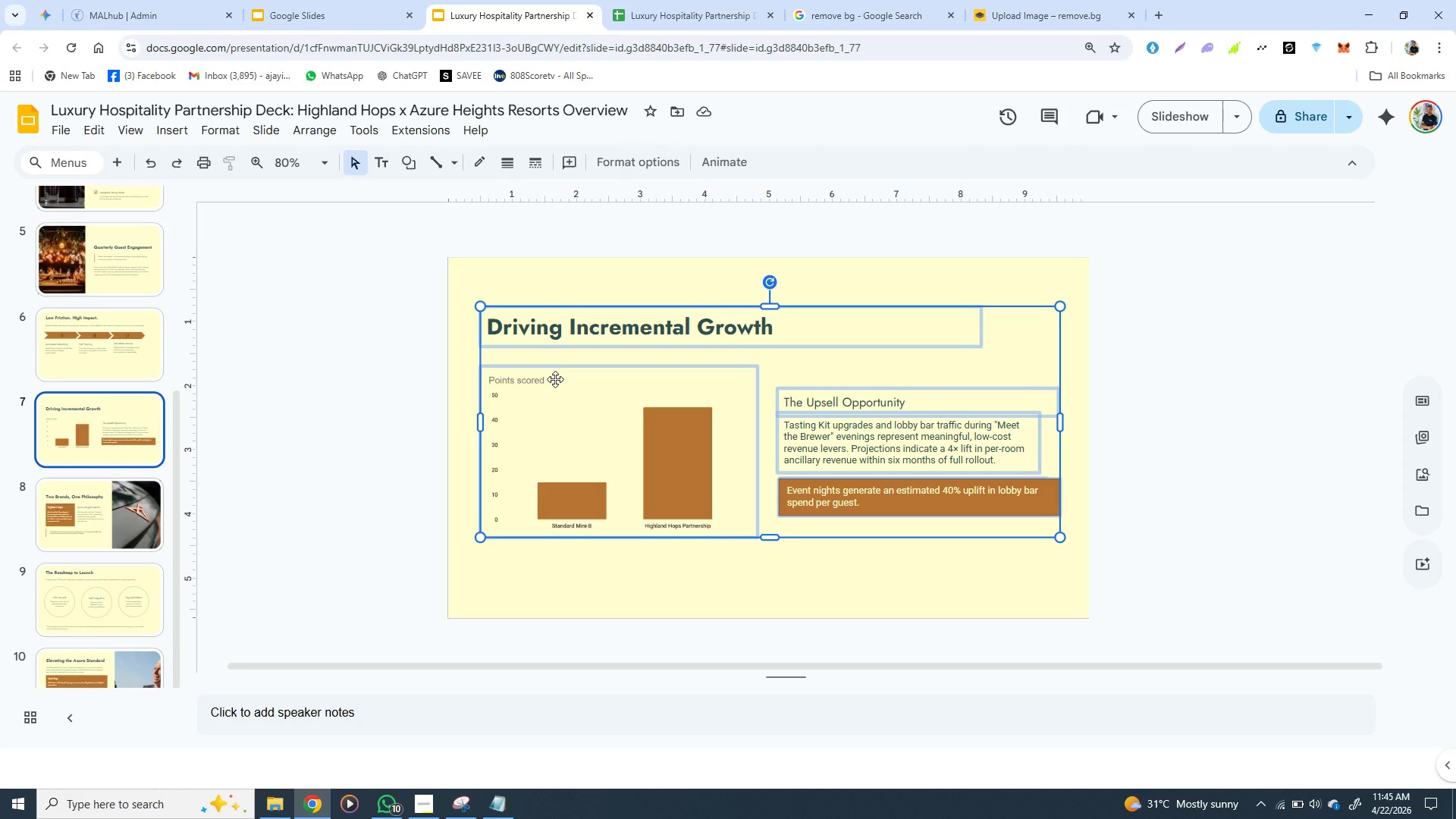 
hold_key(key=ControlLeft, duration=0.56)
 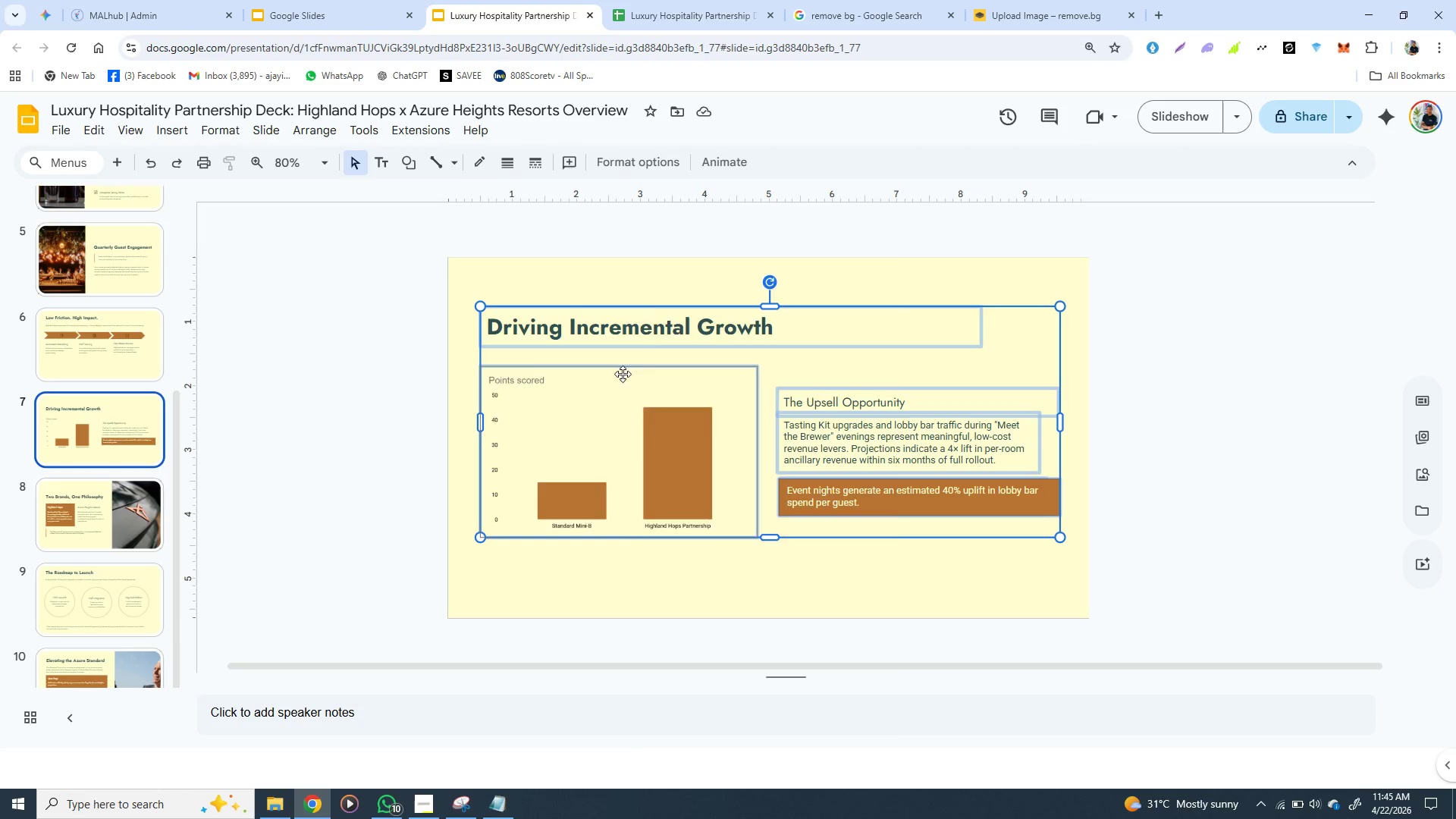 
right_click([623, 374])
 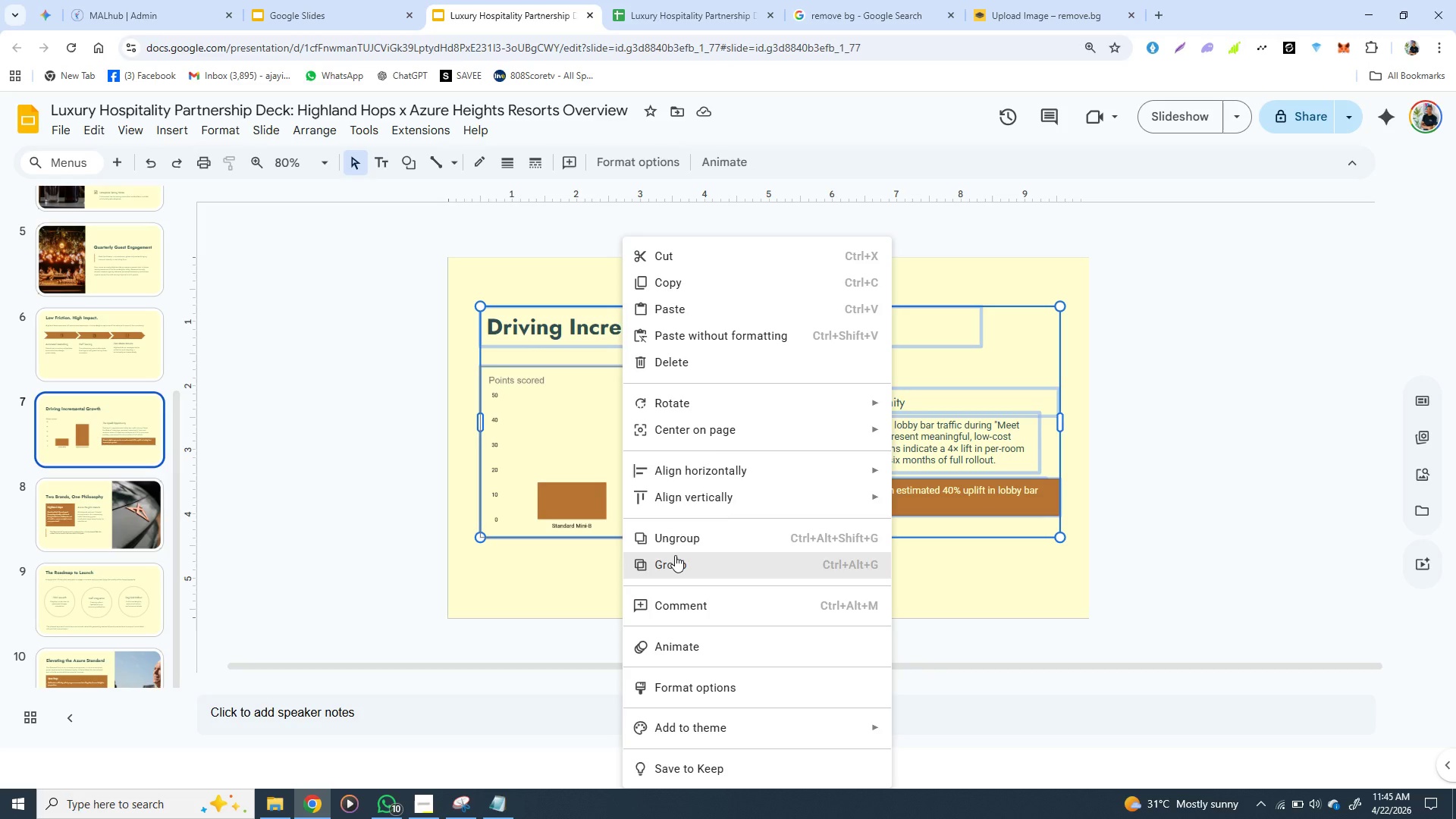 
left_click([675, 555])
 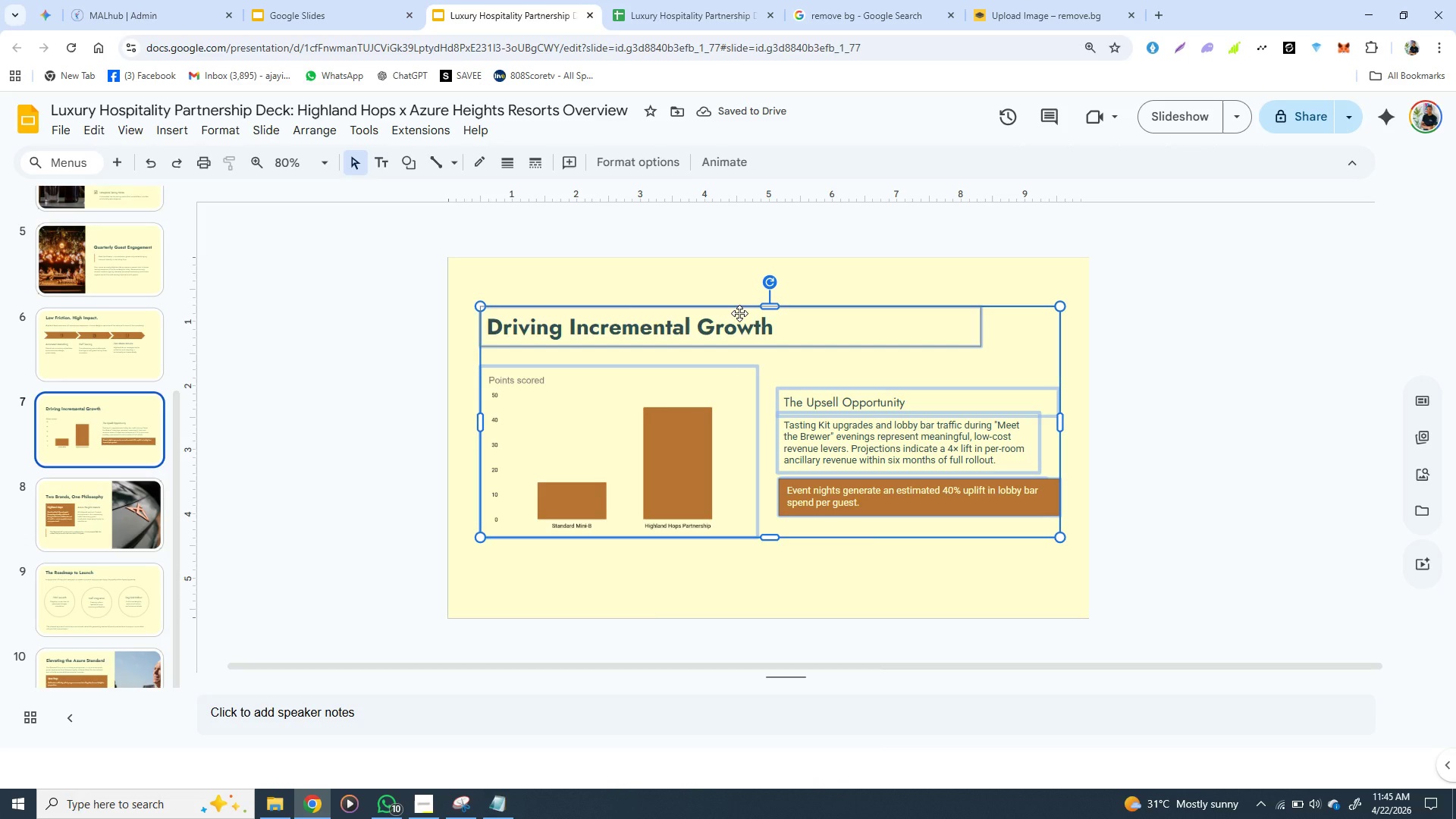 
left_click_drag(start_coordinate=[739, 313], to_coordinate=[742, 328])
 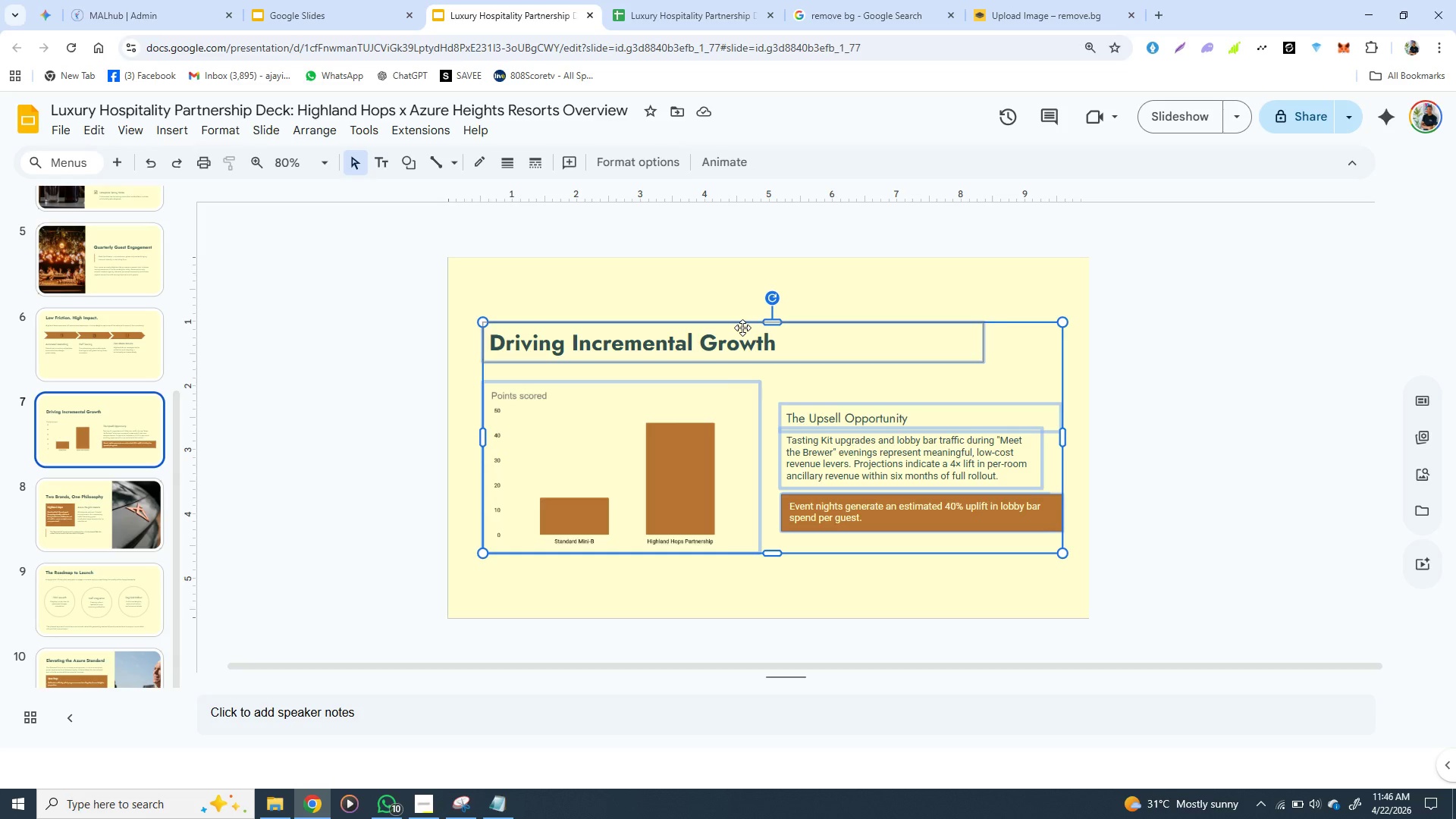 
wait(14.23)
 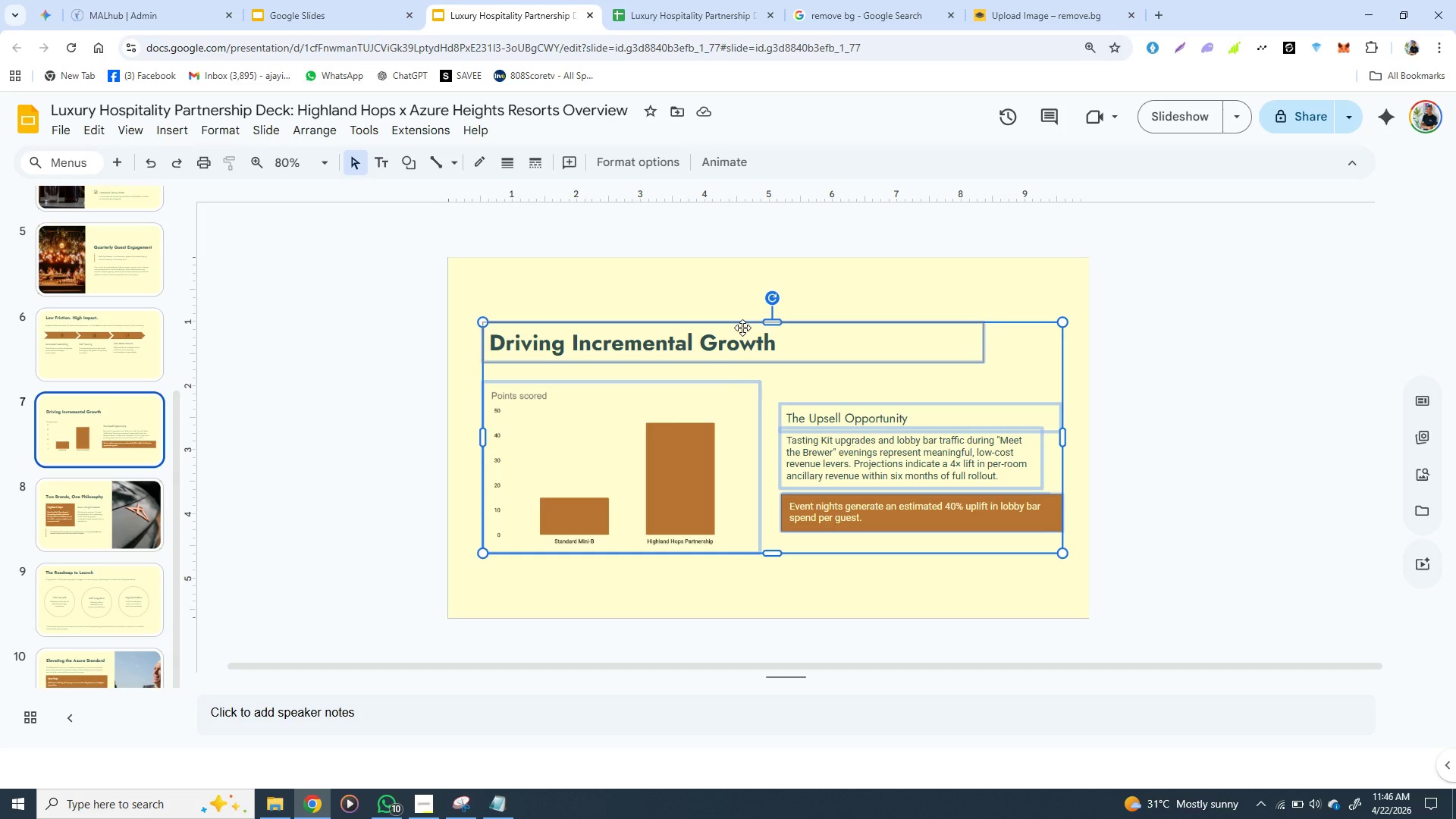 
left_click([1137, 460])
 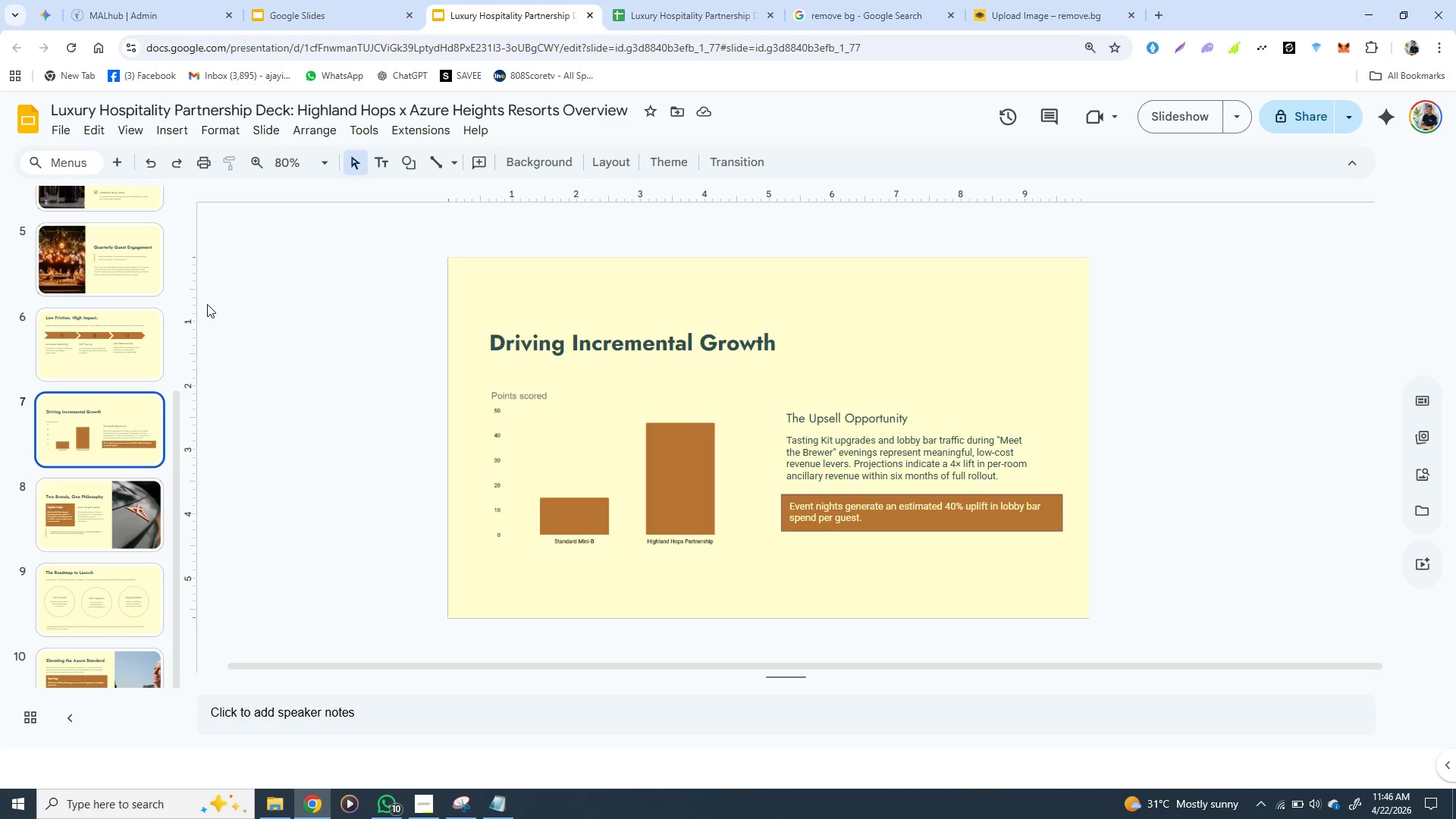 
wait(11.08)
 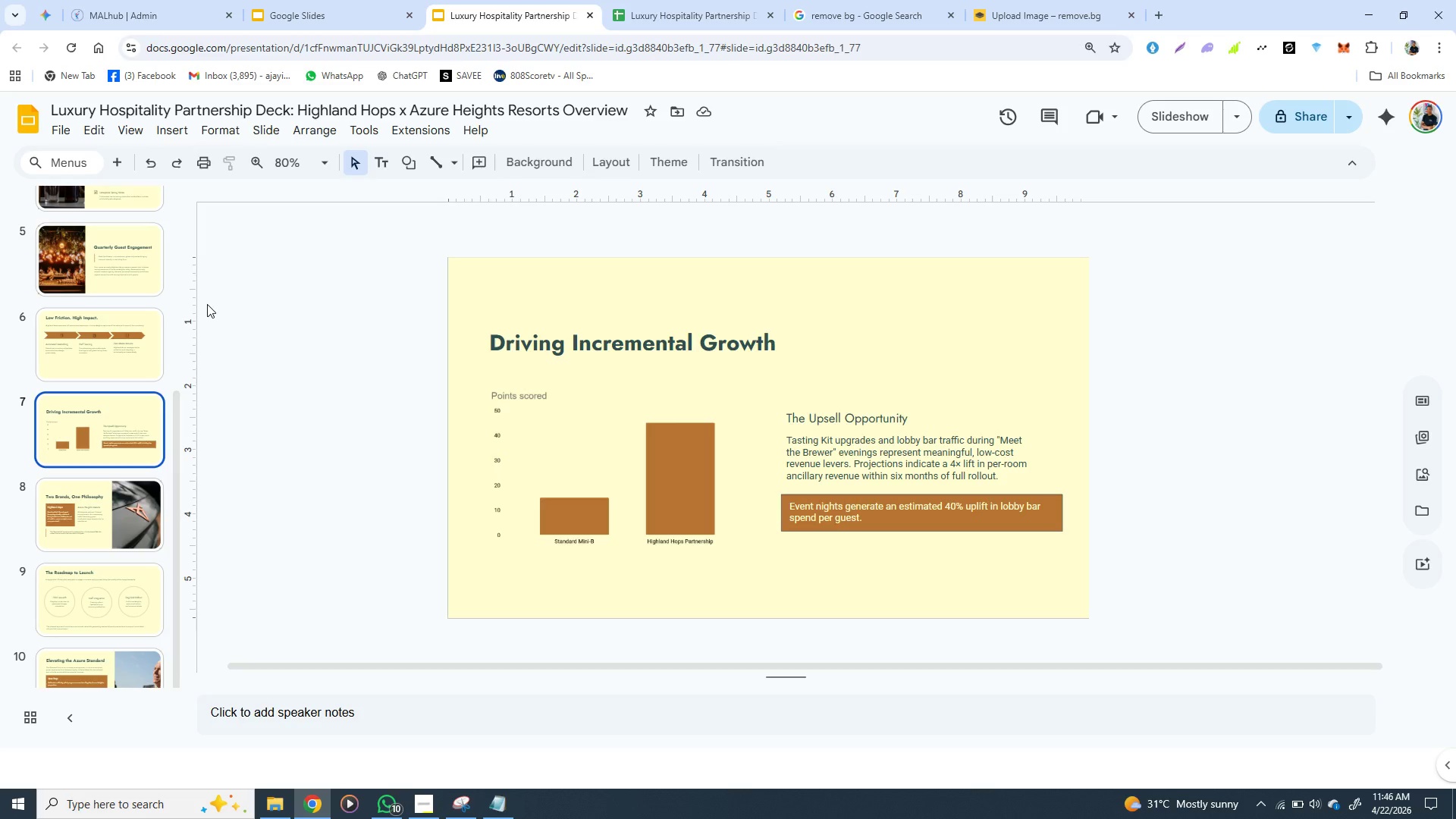 
left_click([89, 240])
 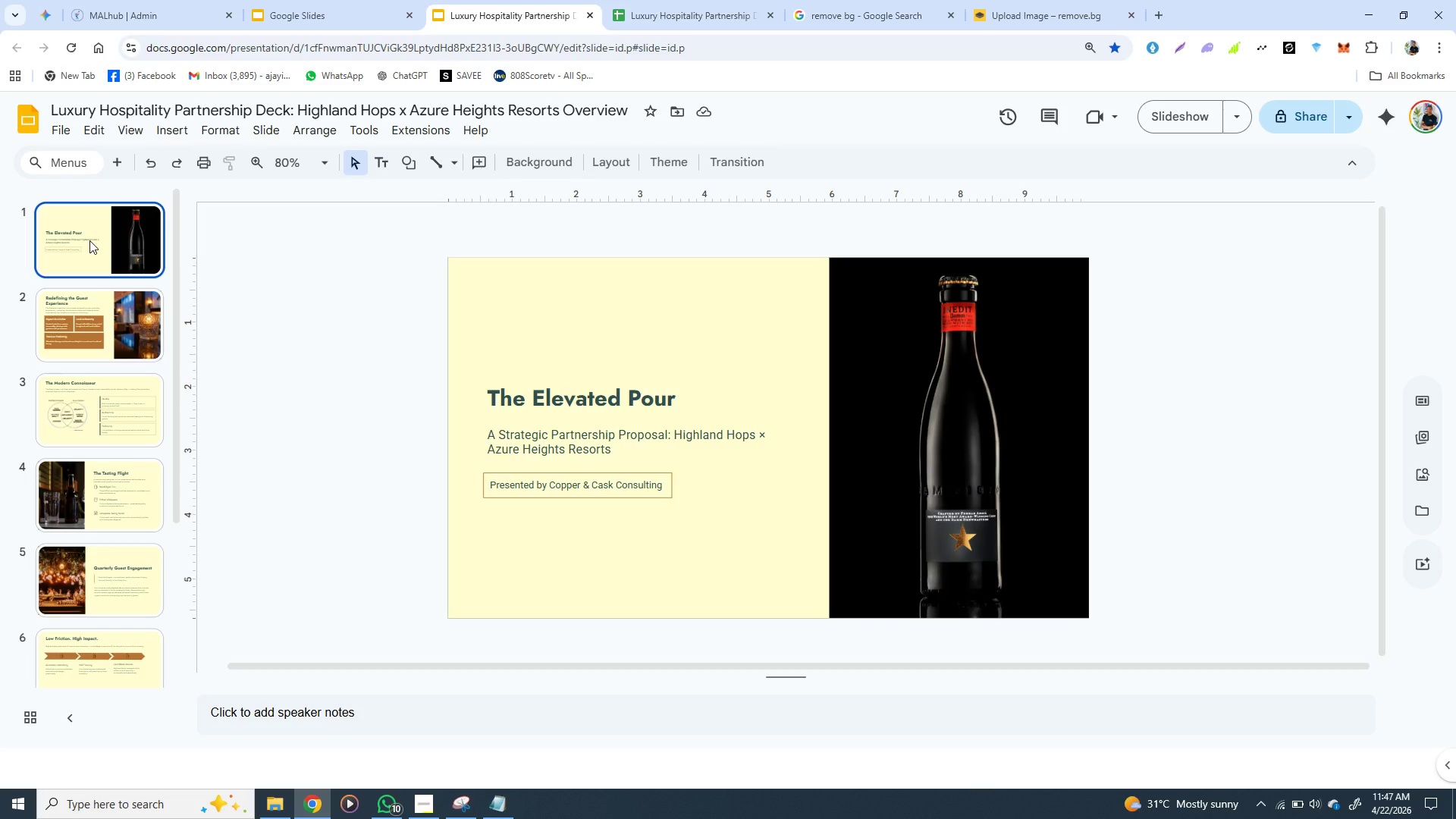 
wait(27.22)
 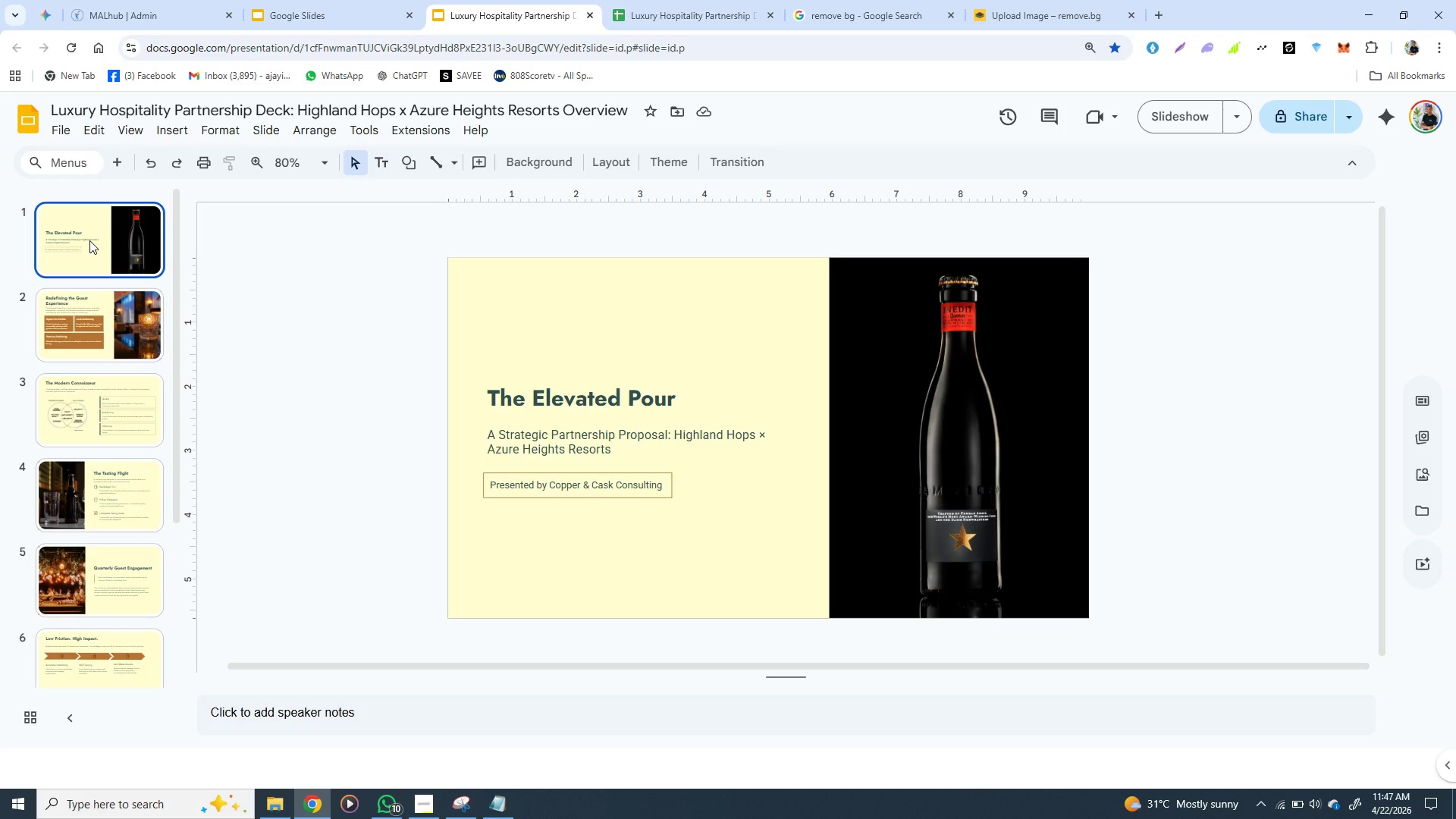 
left_click([486, 378])
 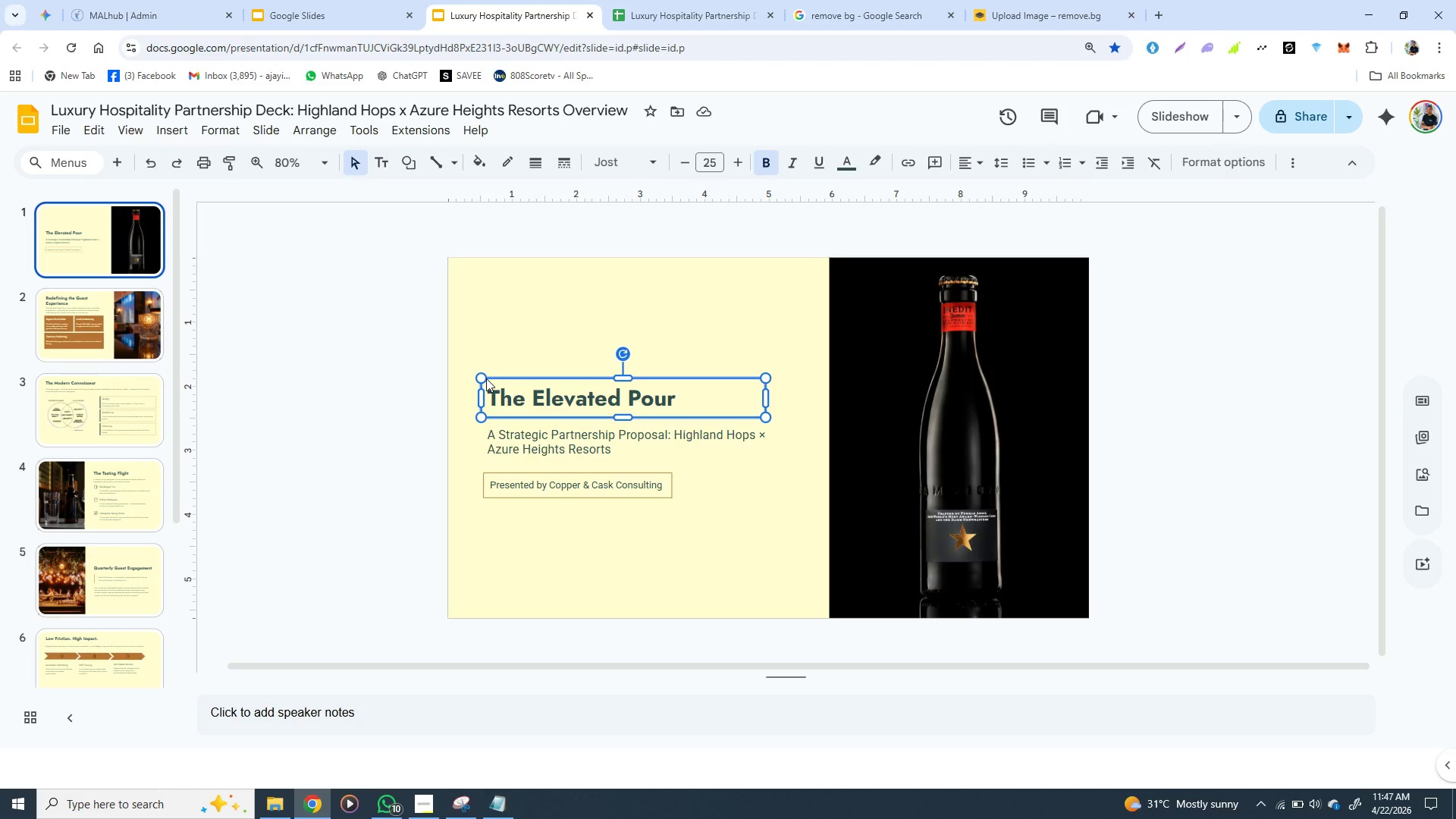 
hold_key(key=ShiftLeft, duration=1.51)
 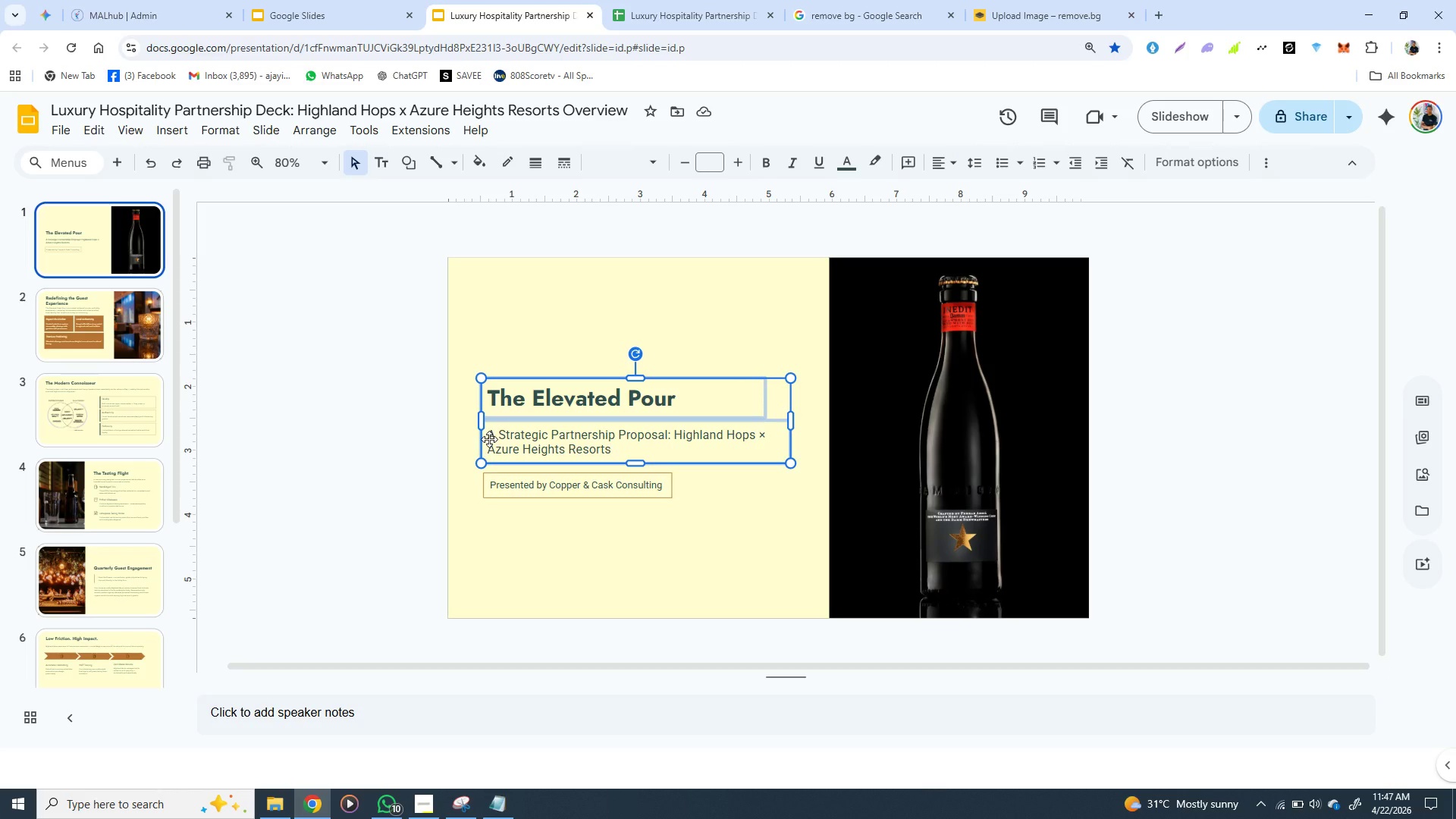 
hold_key(key=ShiftLeft, duration=1.5)
left_click([489, 435])
 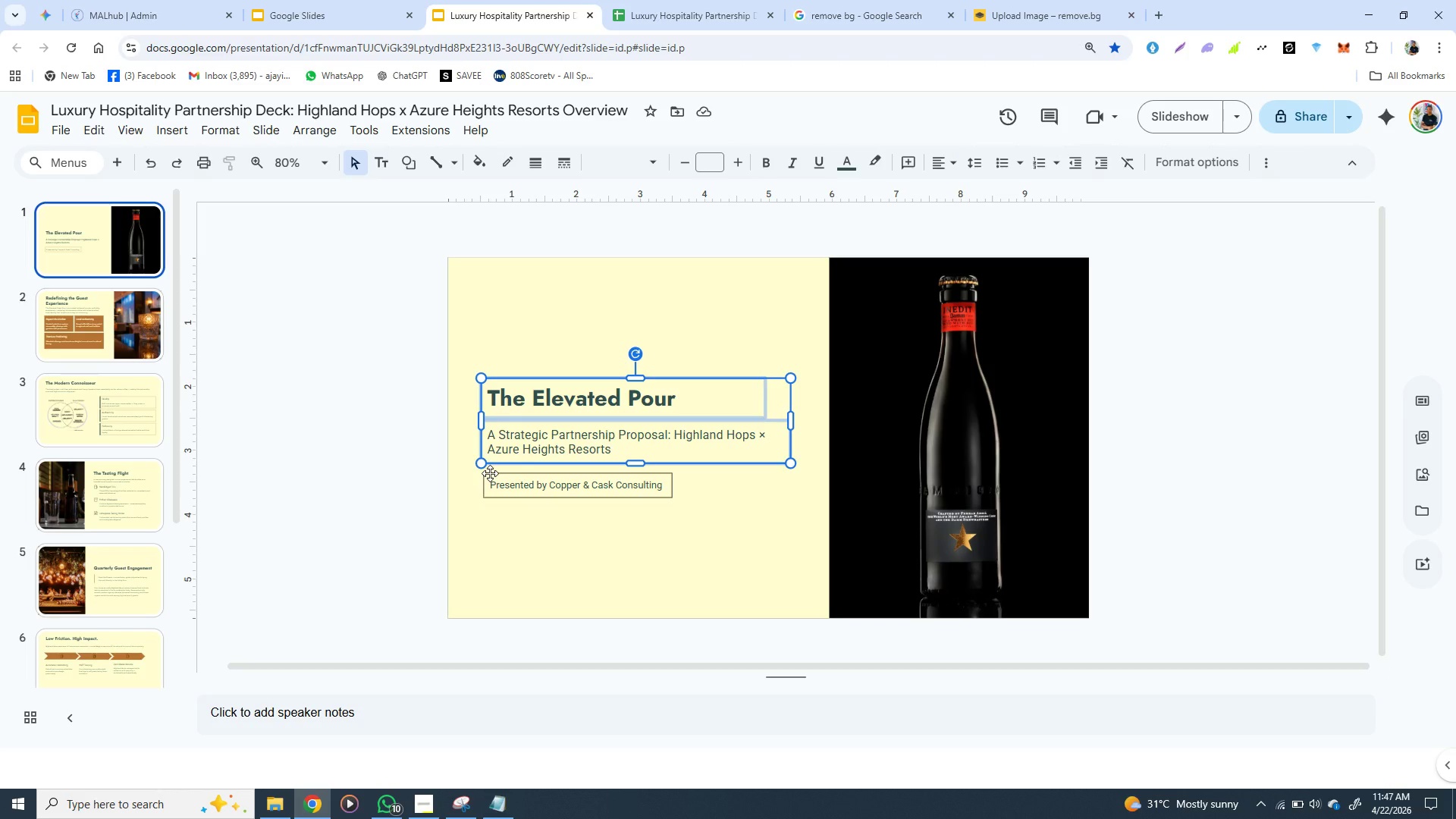 
hold_key(key=ShiftLeft, duration=1.24)
left_click([490, 473])
 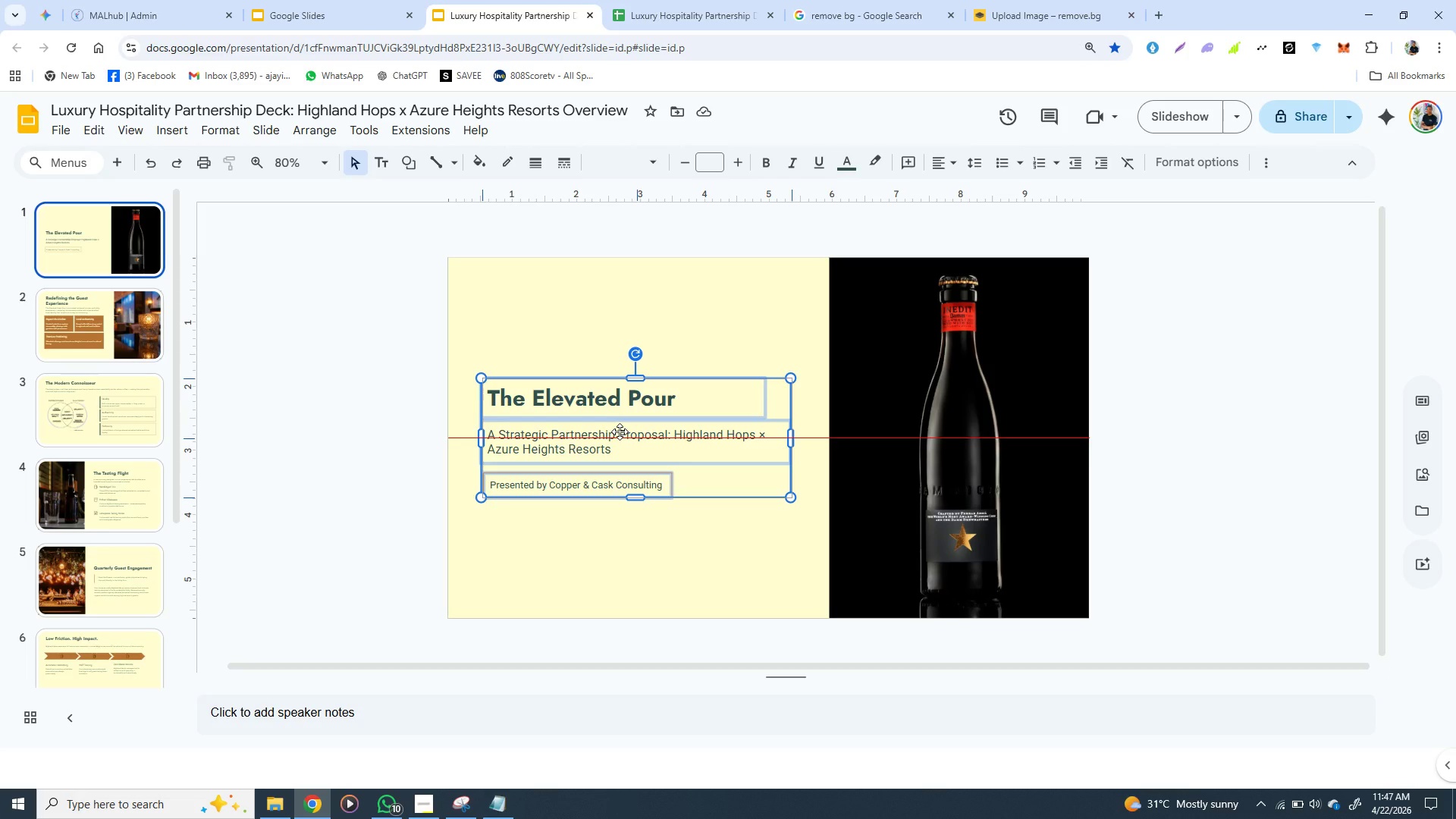 
wait(11.22)
 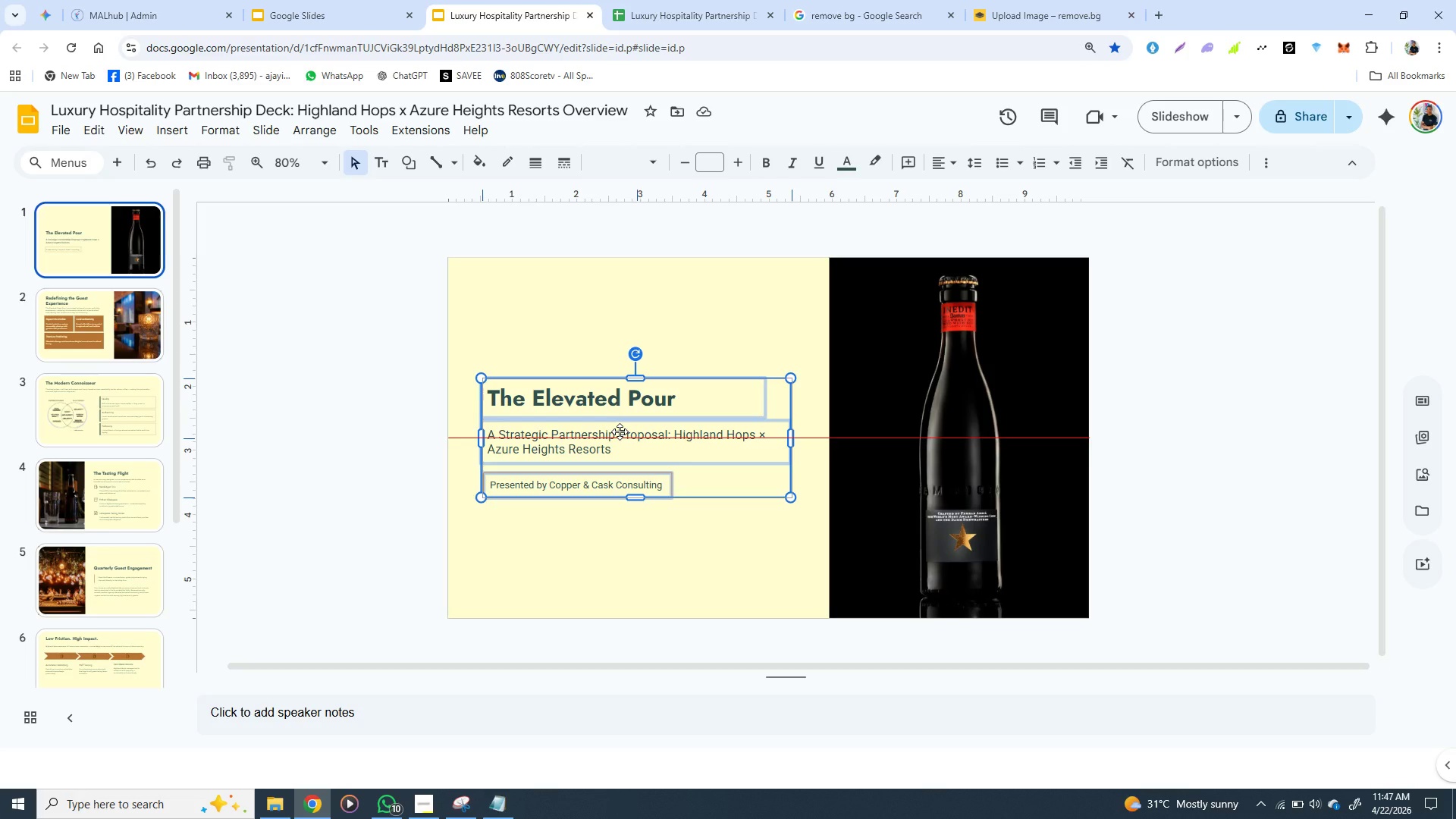 
left_click([662, 543])
 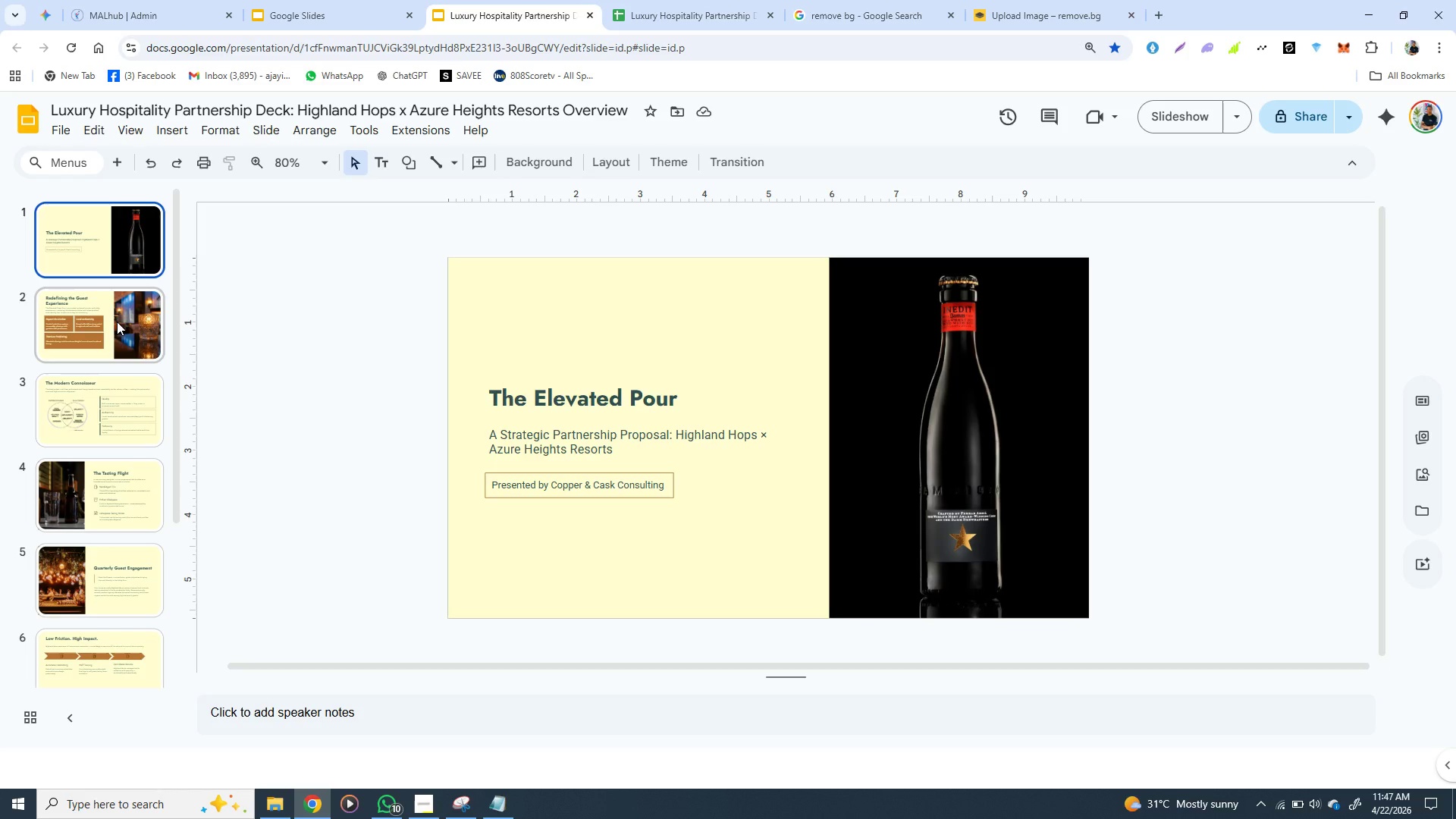 
left_click([117, 322])
 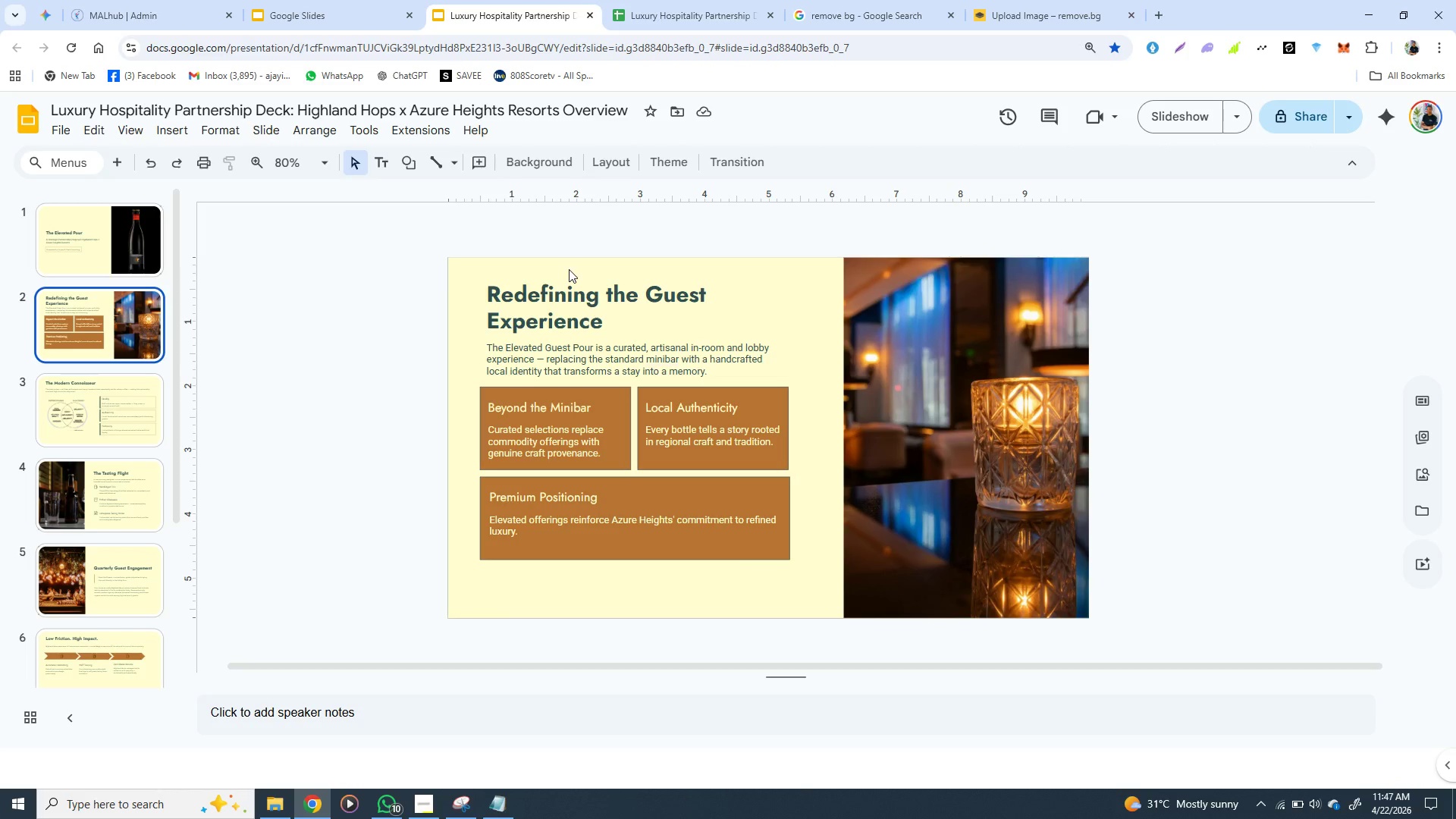 
left_click([569, 278])
 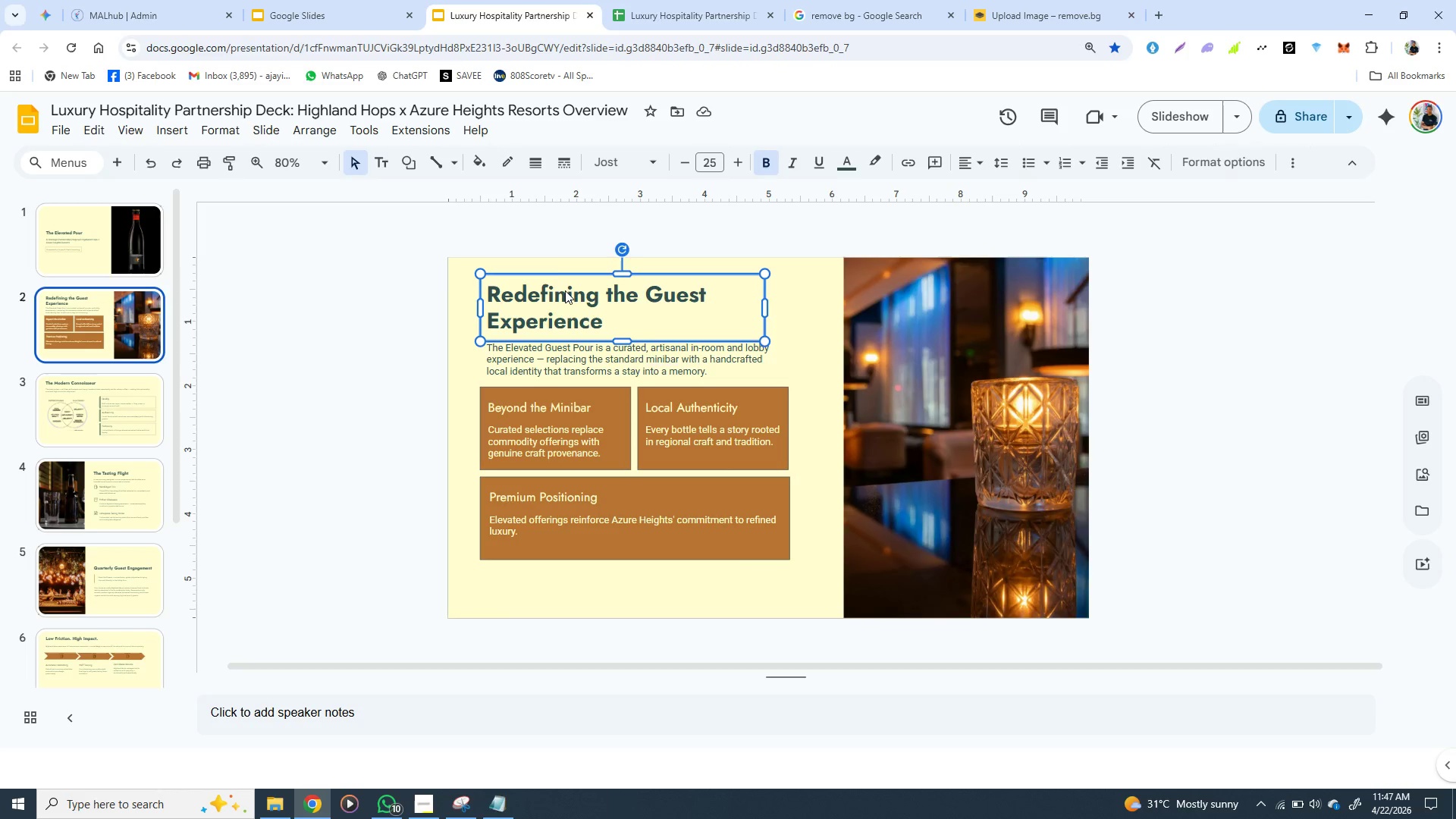 
hold_key(key=ShiftLeft, duration=1.51)
left_click([540, 355])
 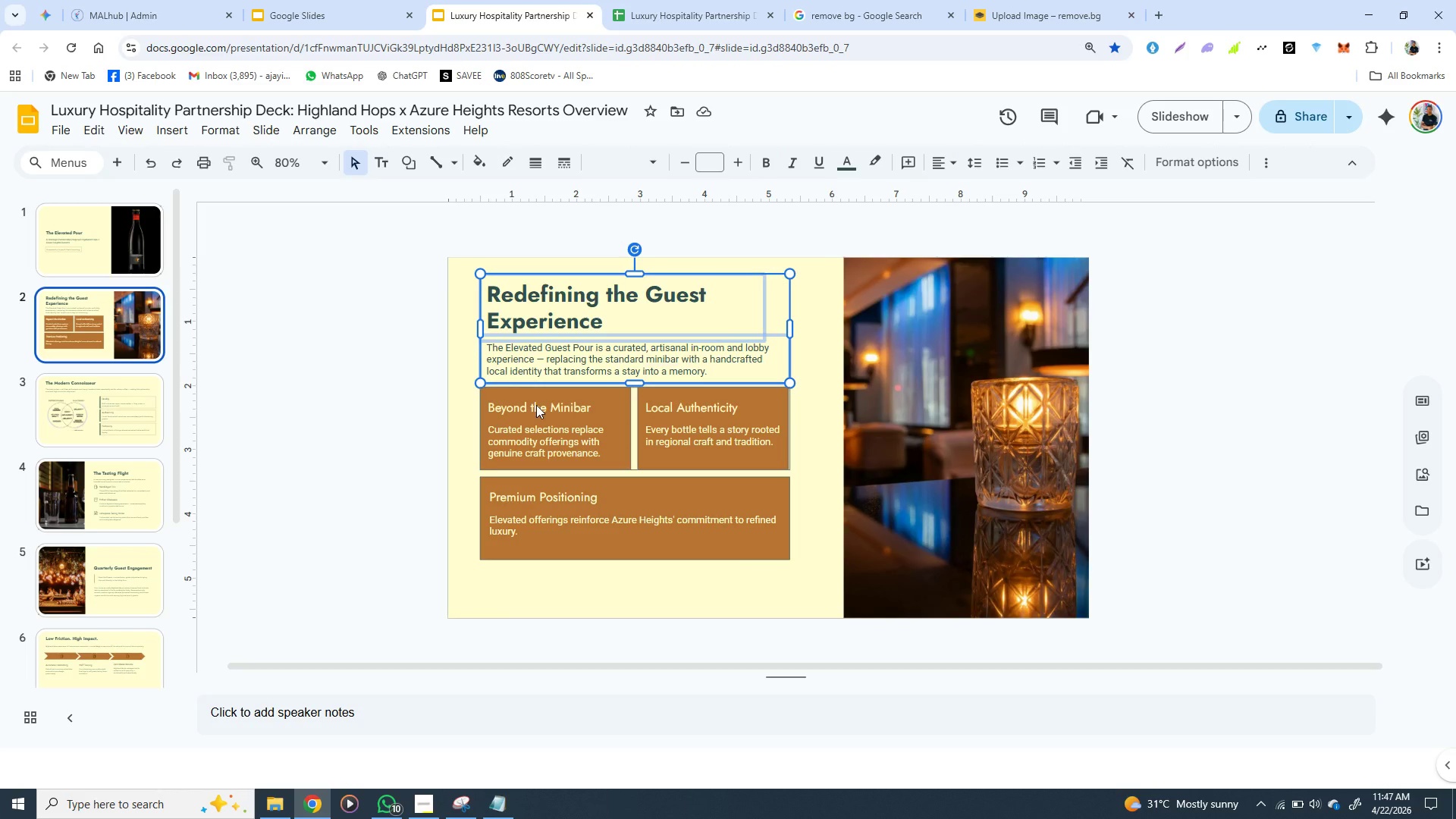 
hold_key(key=ShiftLeft, duration=1.52)
left_click([536, 405])
 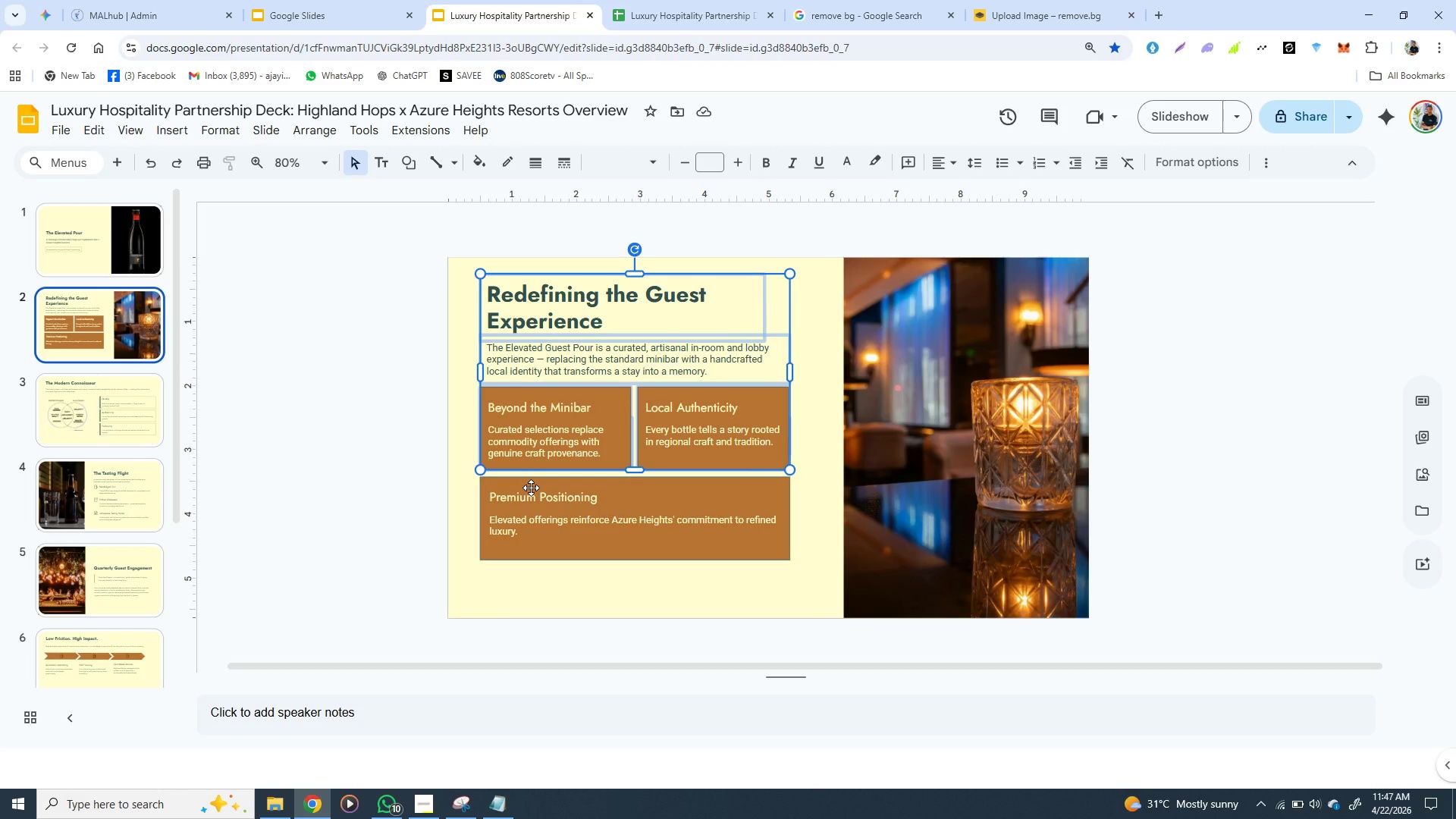 
hold_key(key=ShiftLeft, duration=1.11)
left_click([531, 488])
 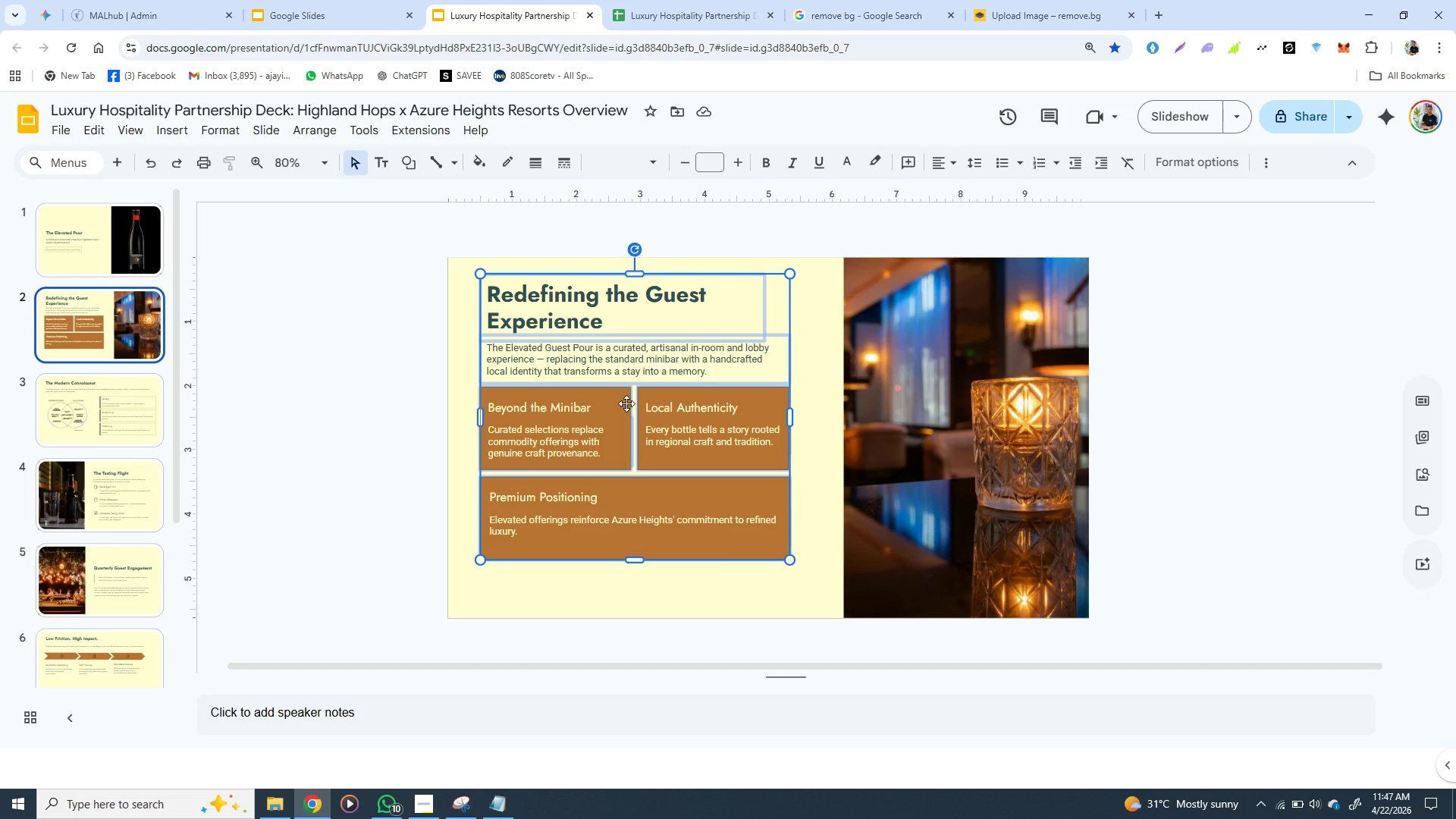 
left_click_drag(start_coordinate=[626, 403], to_coordinate=[629, 421])
 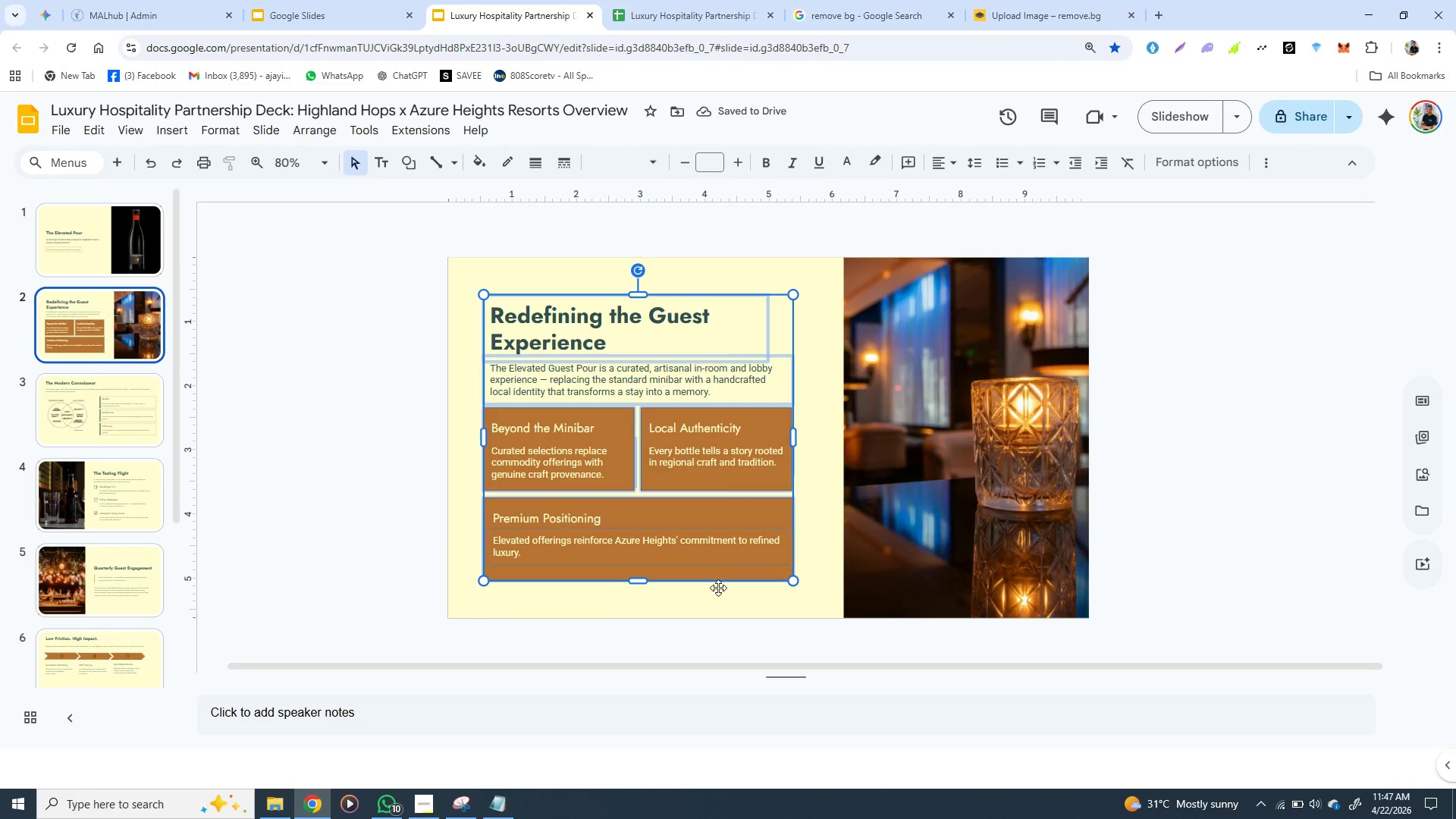 
wait(5.2)
 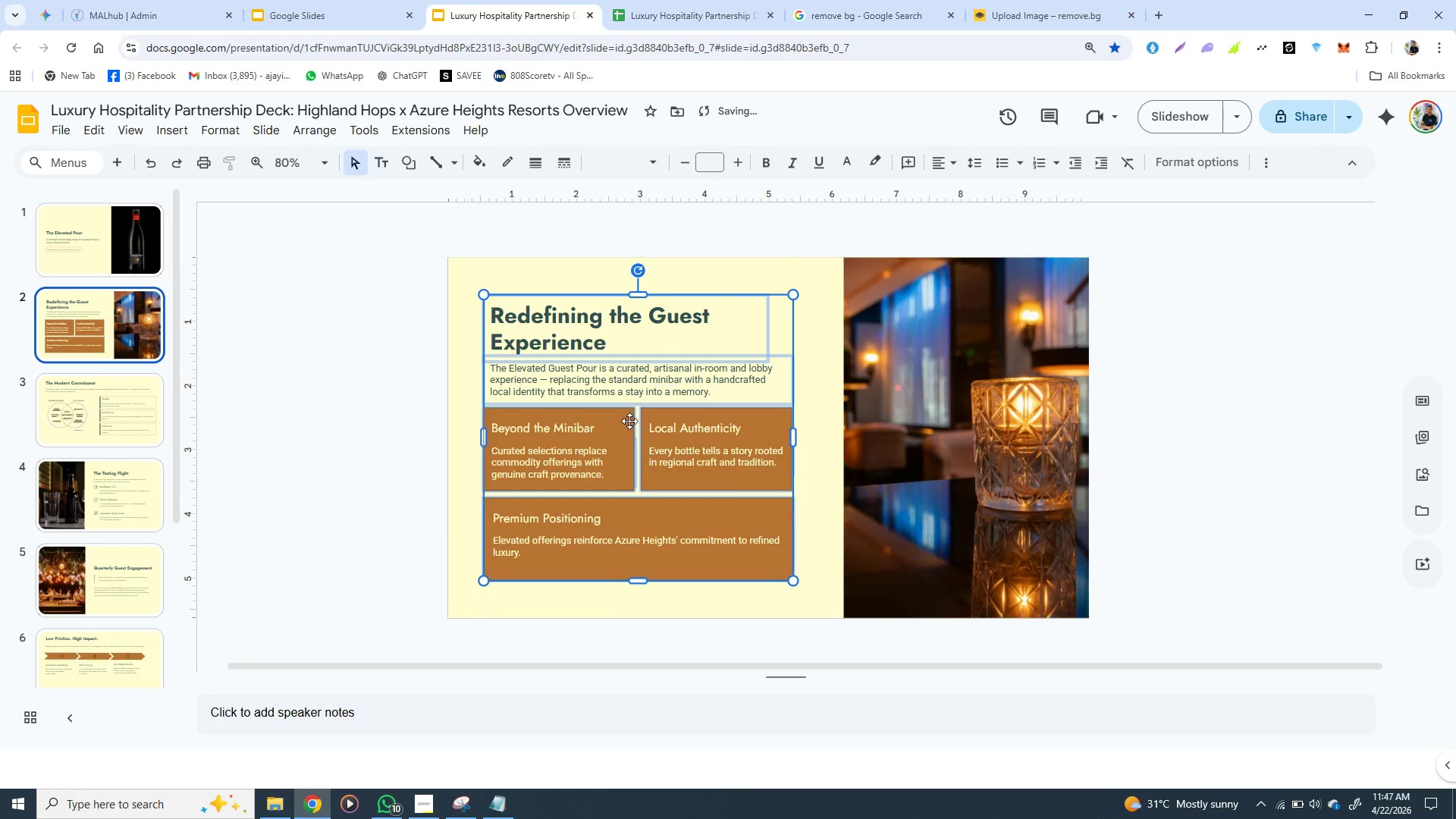 
left_click([401, 530])
 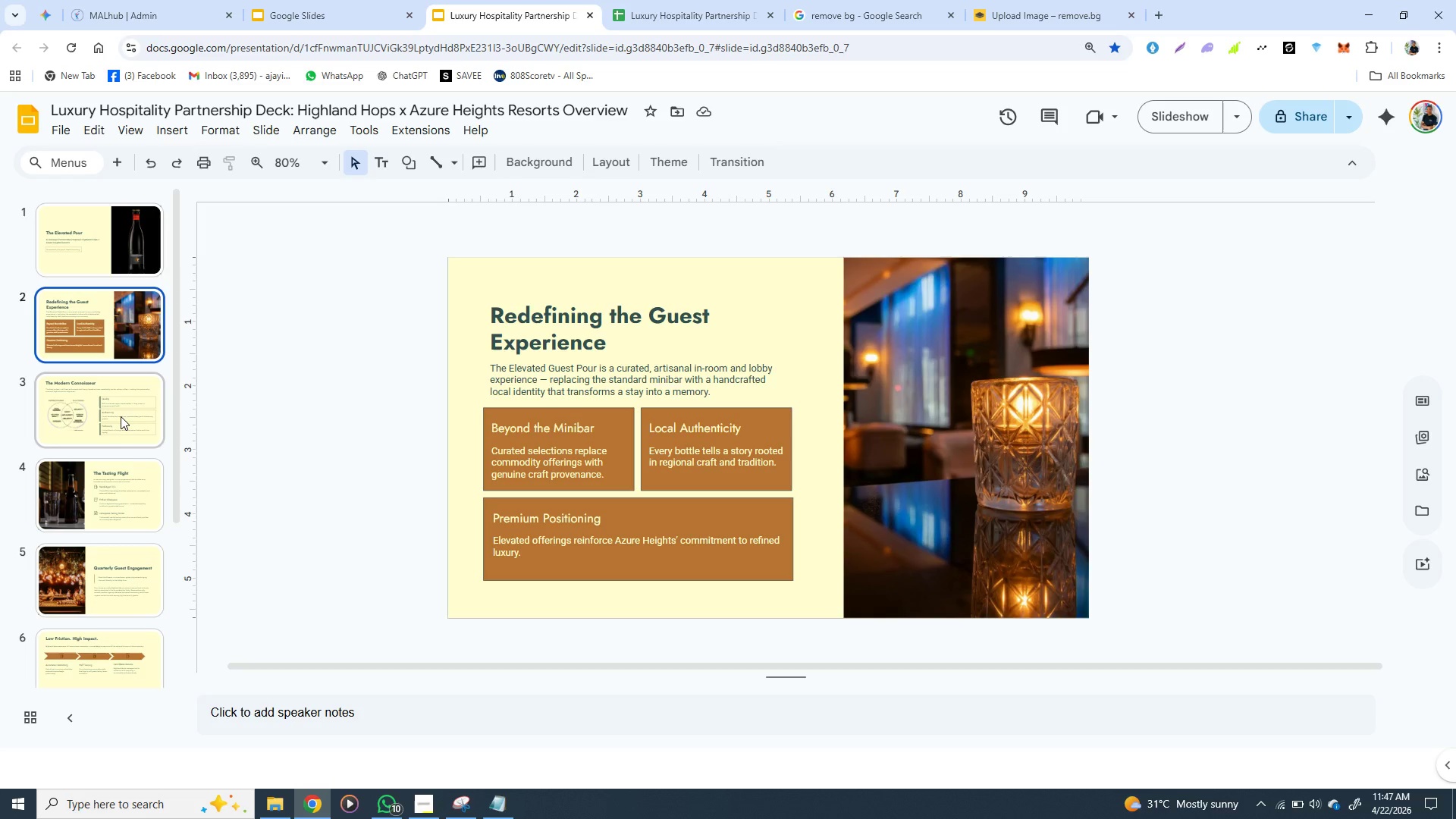 
left_click([121, 416])
 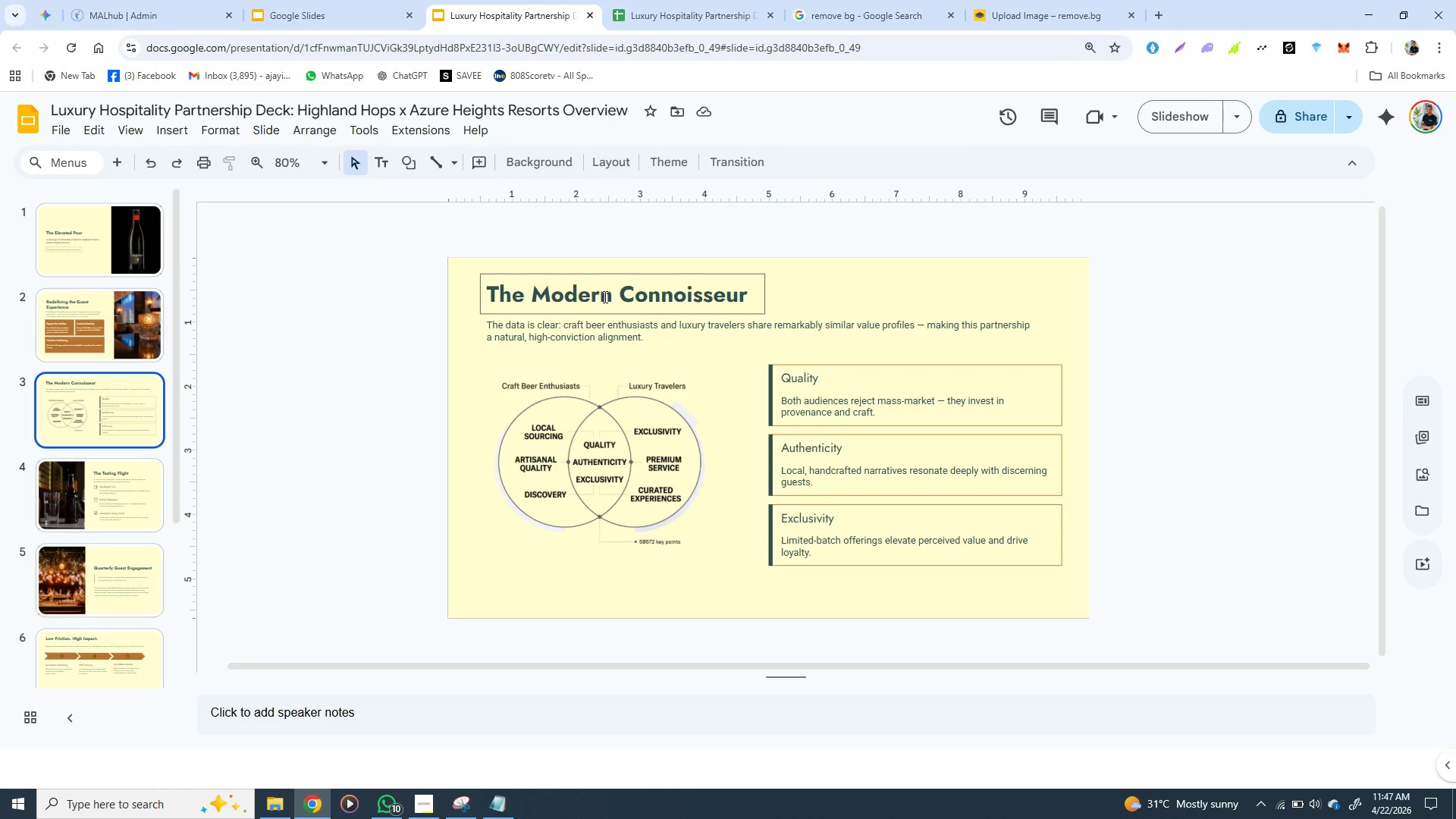 
left_click([604, 296])
 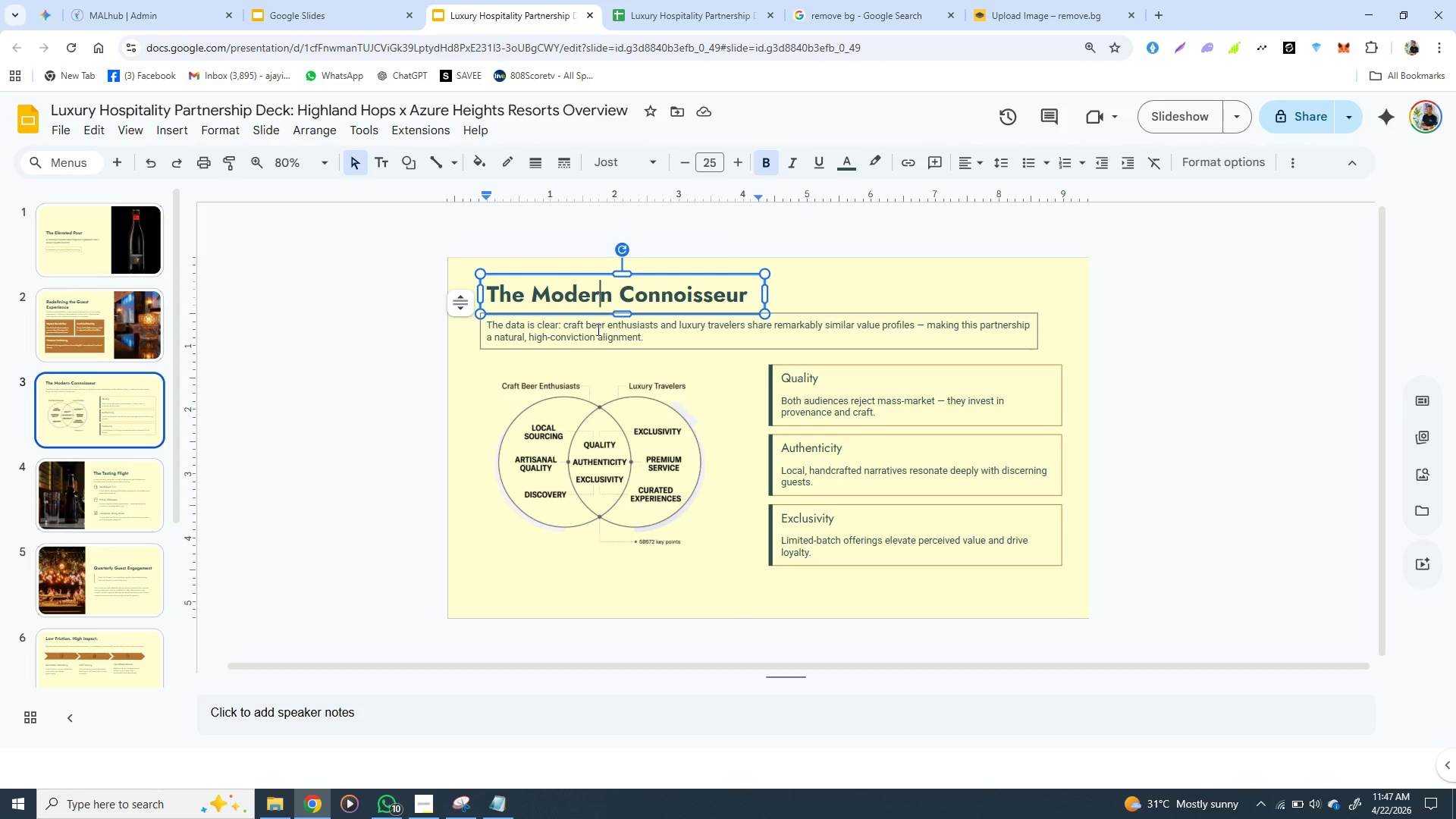 
hold_key(key=ShiftLeft, duration=1.53)
left_click([569, 351])
 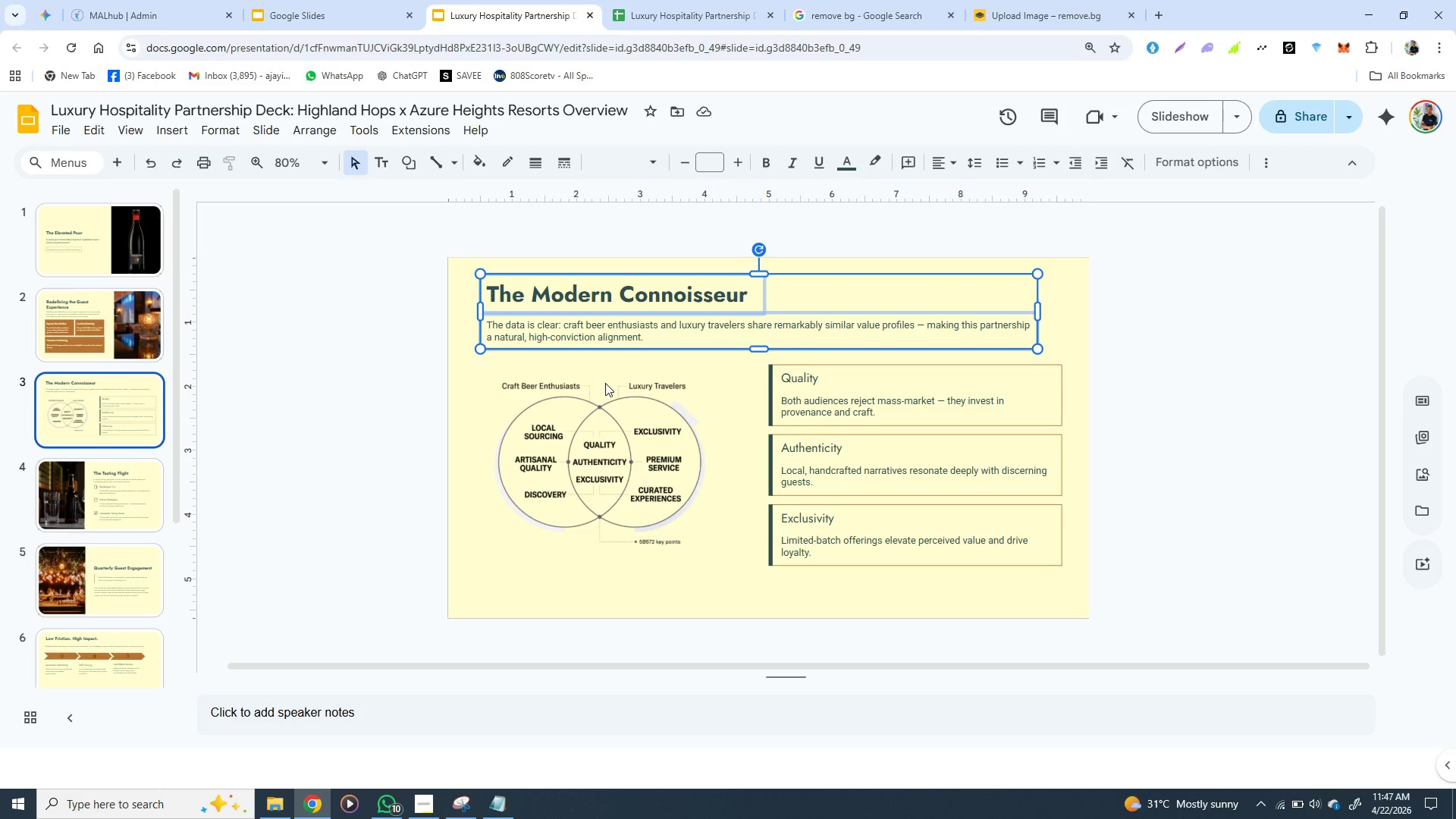 
hold_key(key=ShiftLeft, duration=1.5)
left_click([605, 384])
 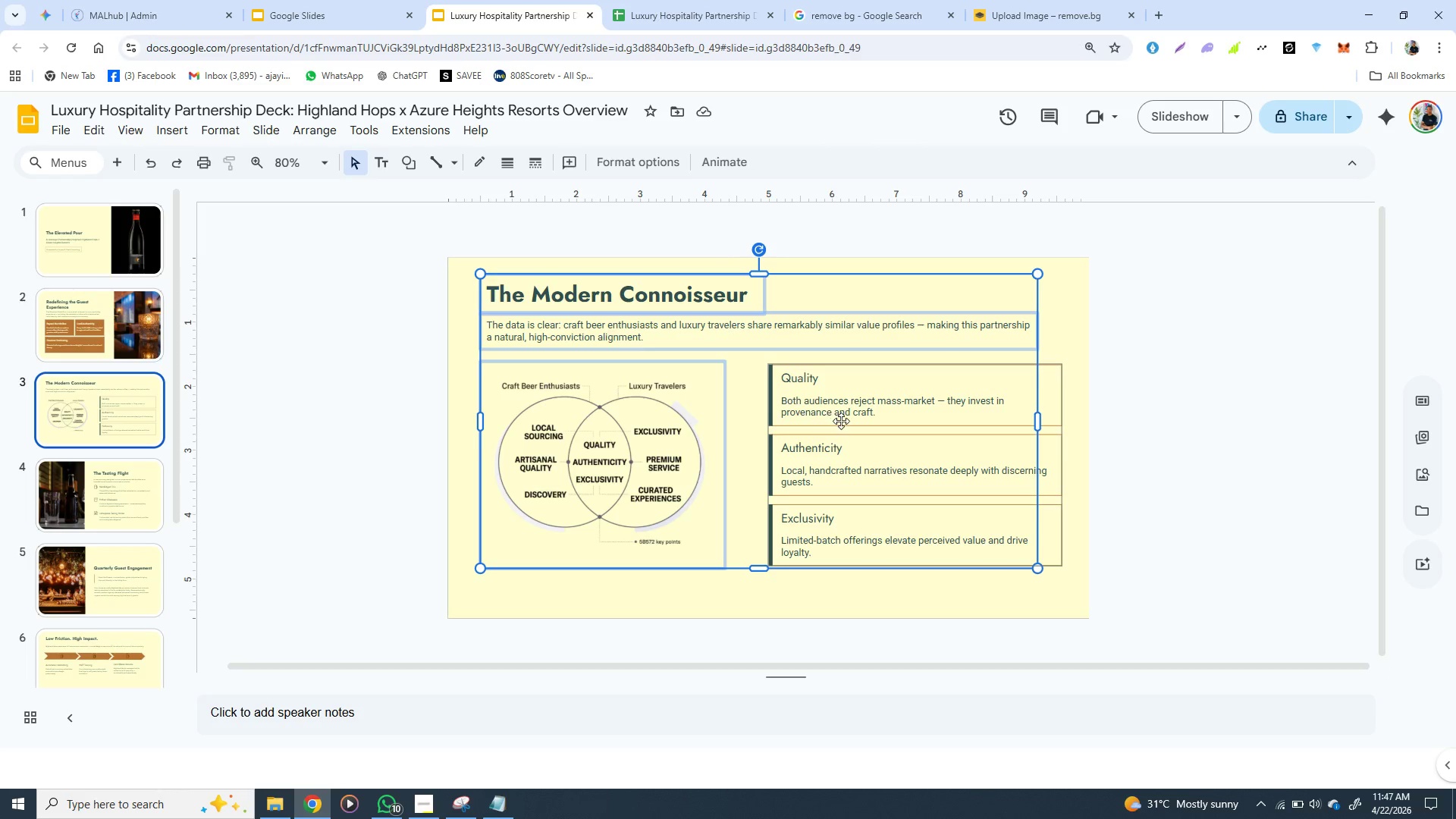 
hold_key(key=ShiftLeft, duration=1.12)
left_click([841, 421])
 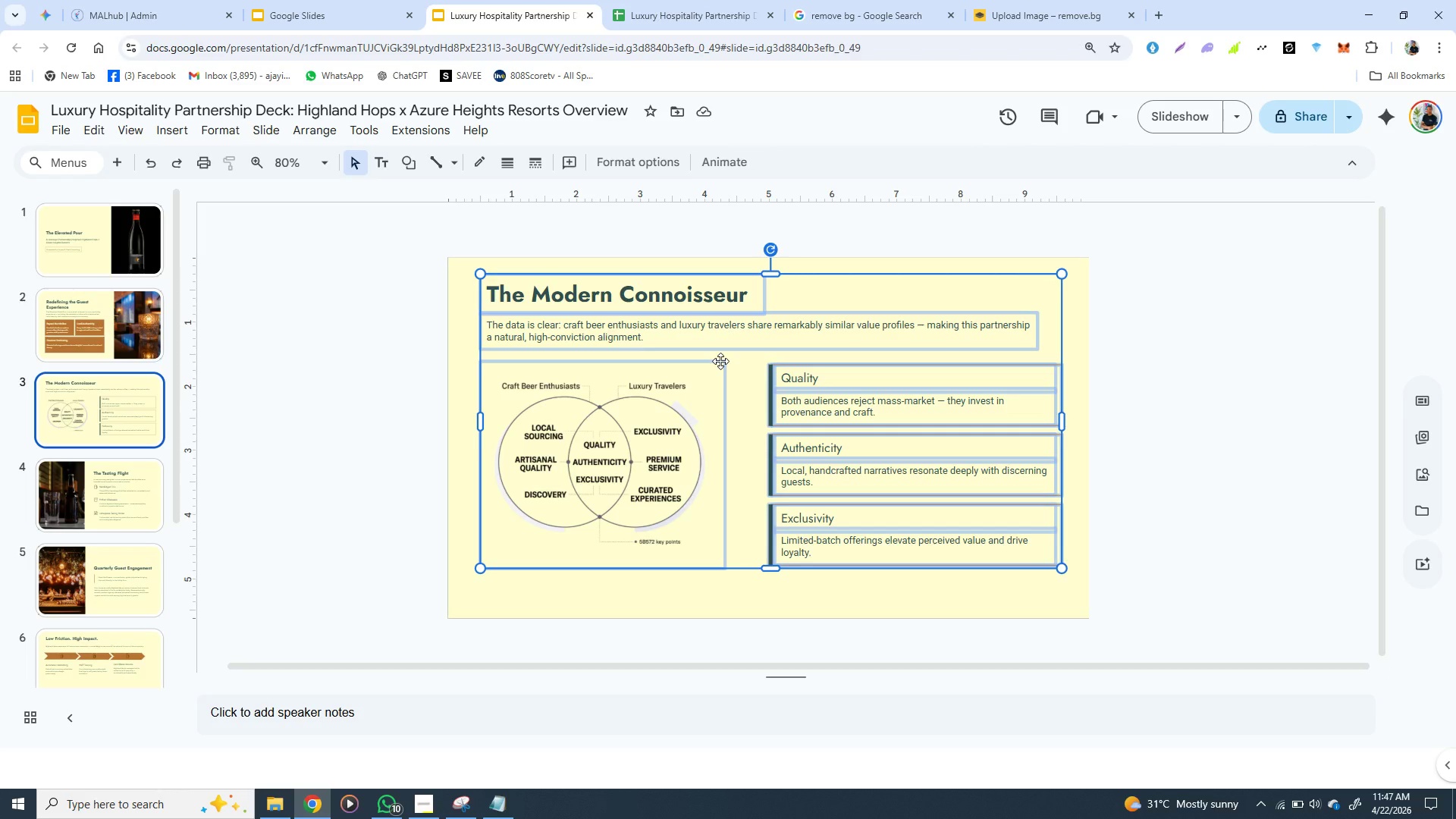 
left_click_drag(start_coordinate=[720, 361], to_coordinate=[723, 375])
 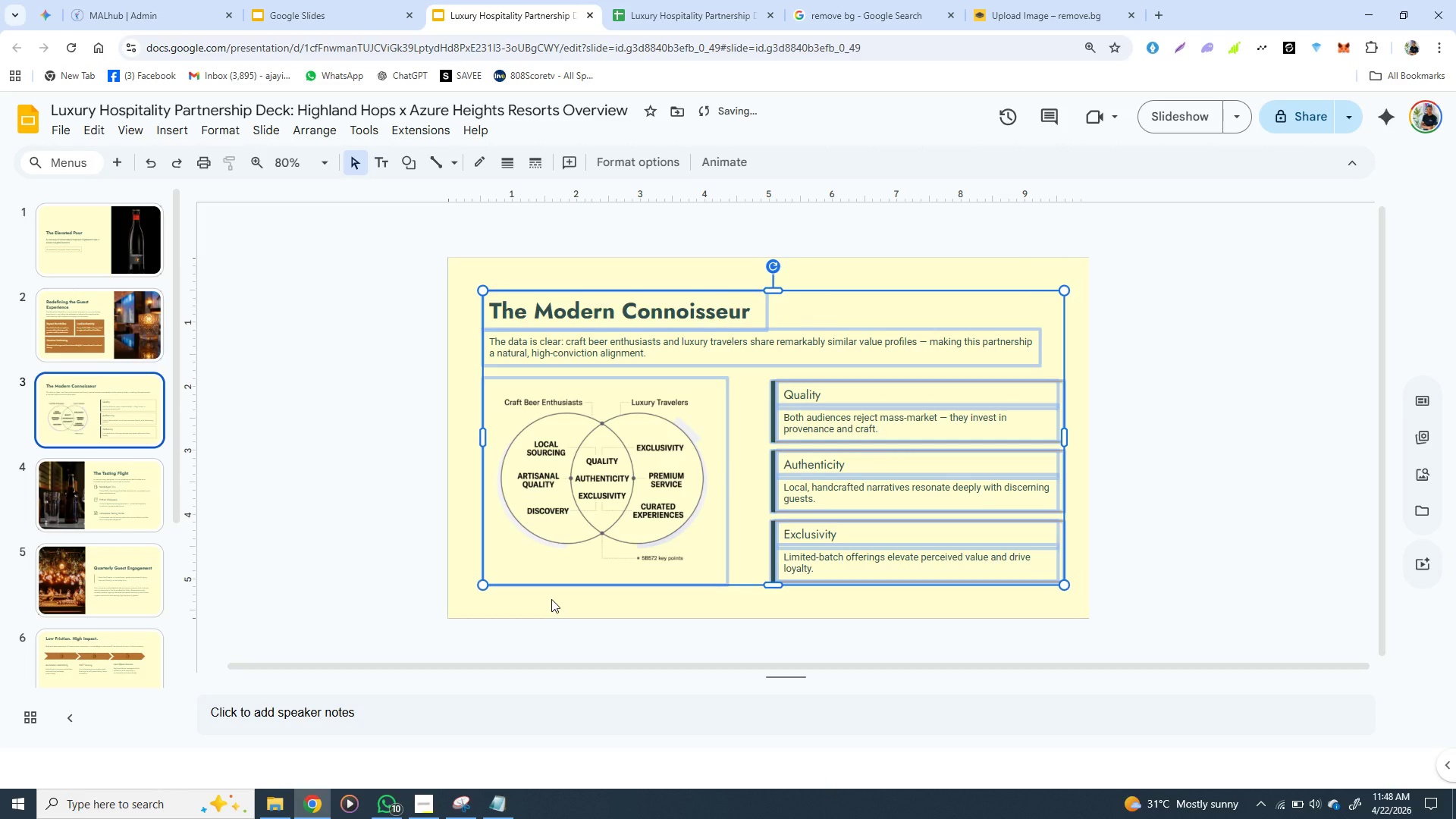 
left_click([551, 599])
 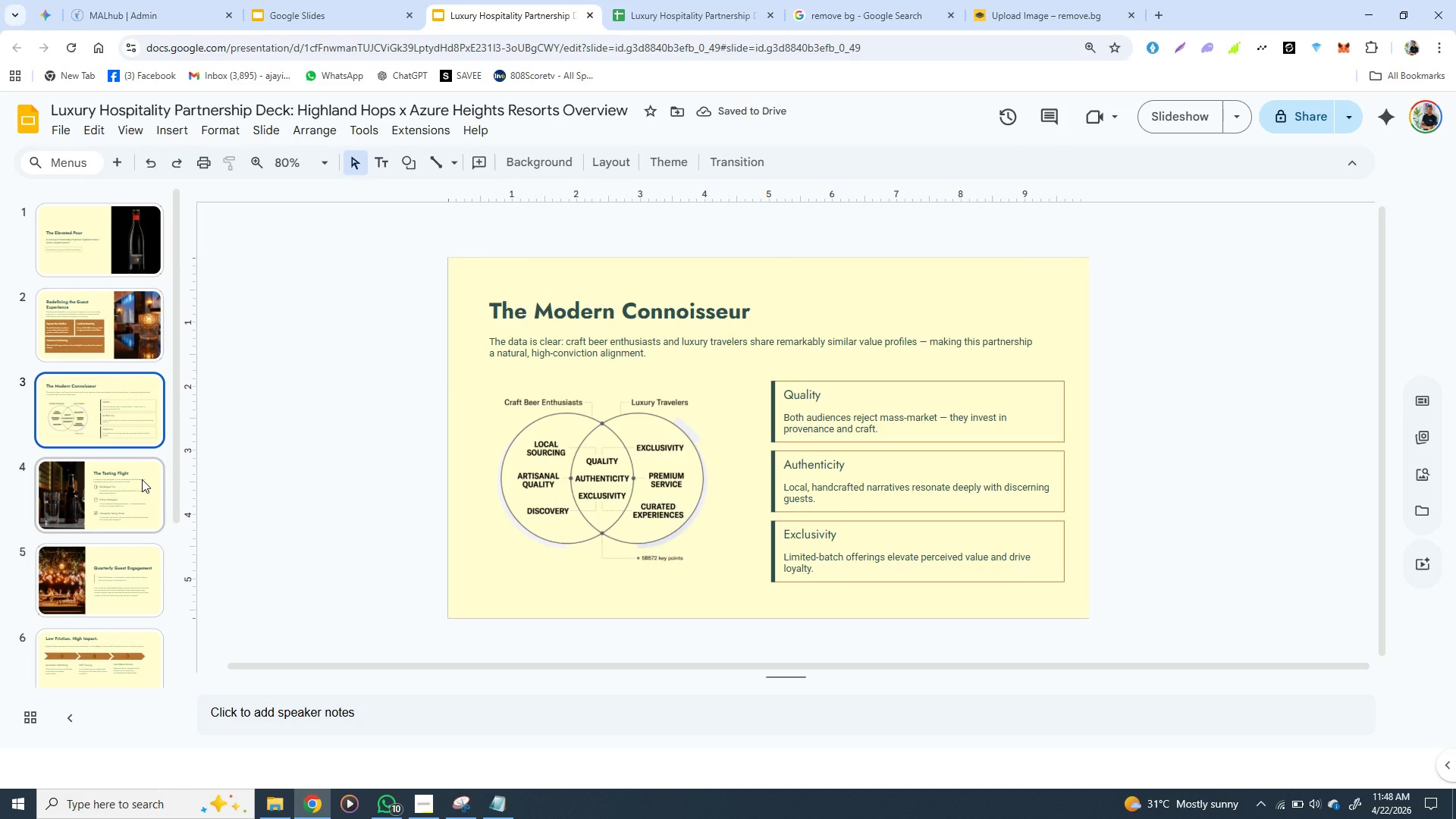 
left_click([139, 479])
 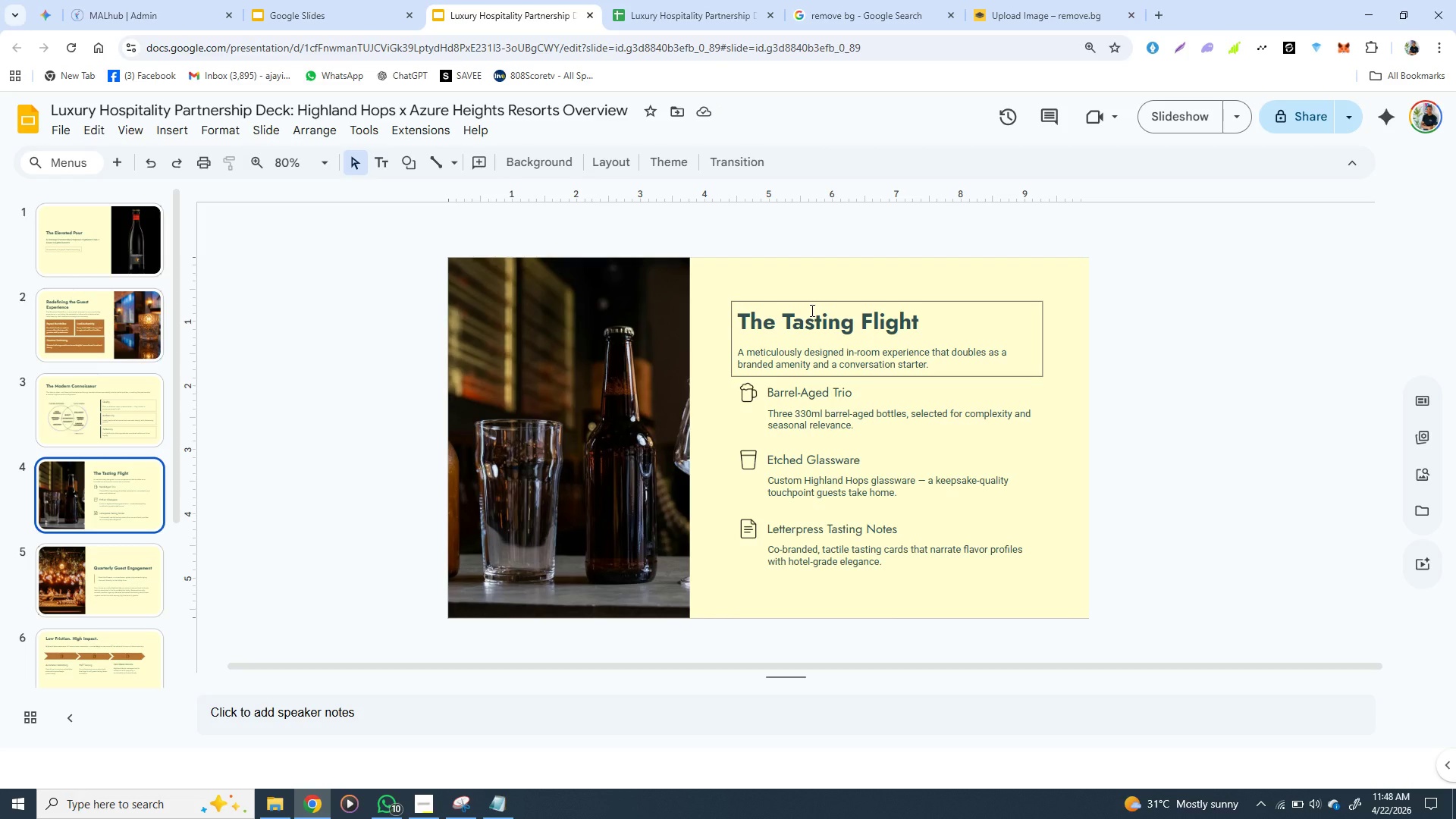 
left_click([811, 310])
 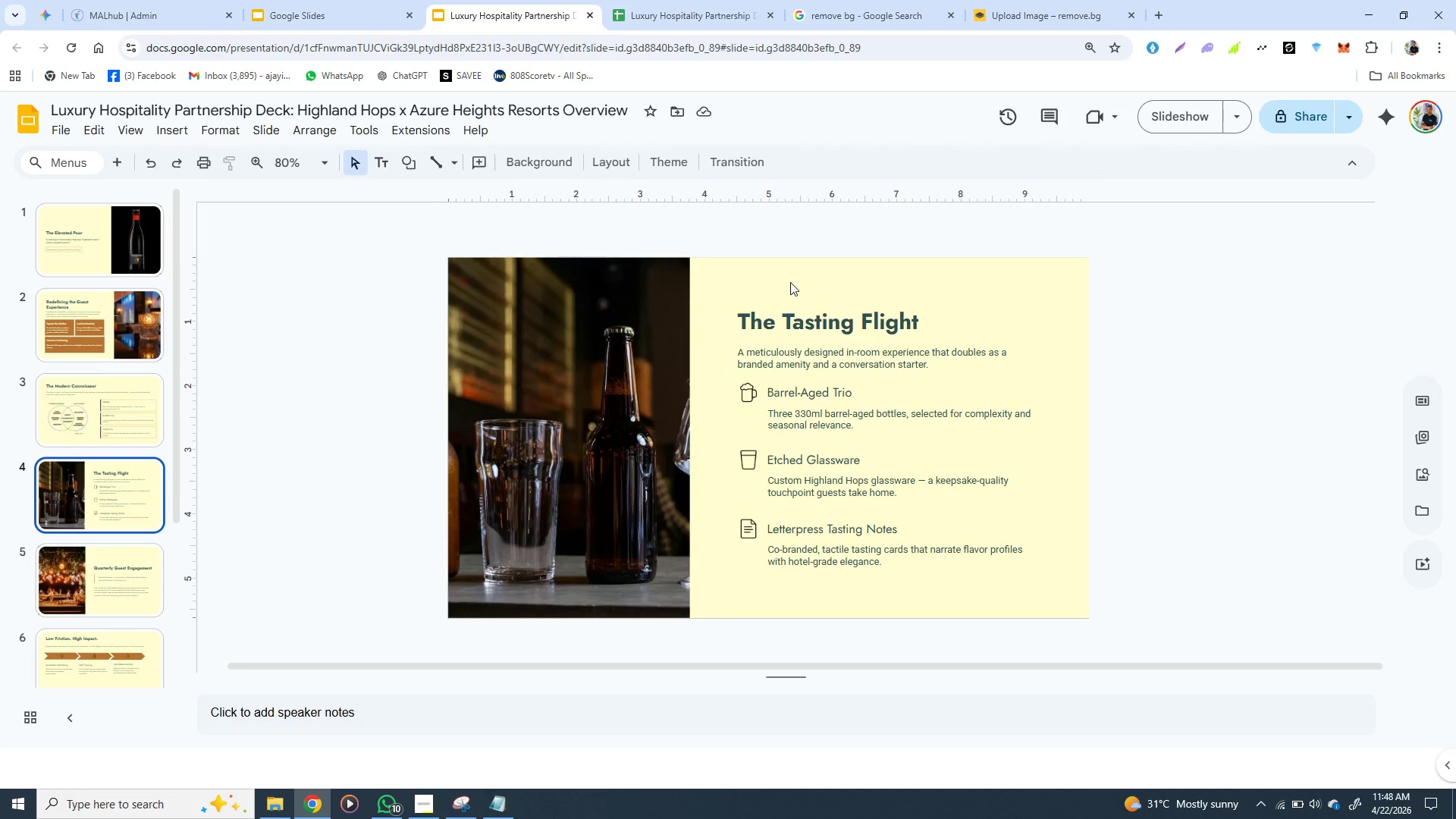 
left_click([790, 282])
 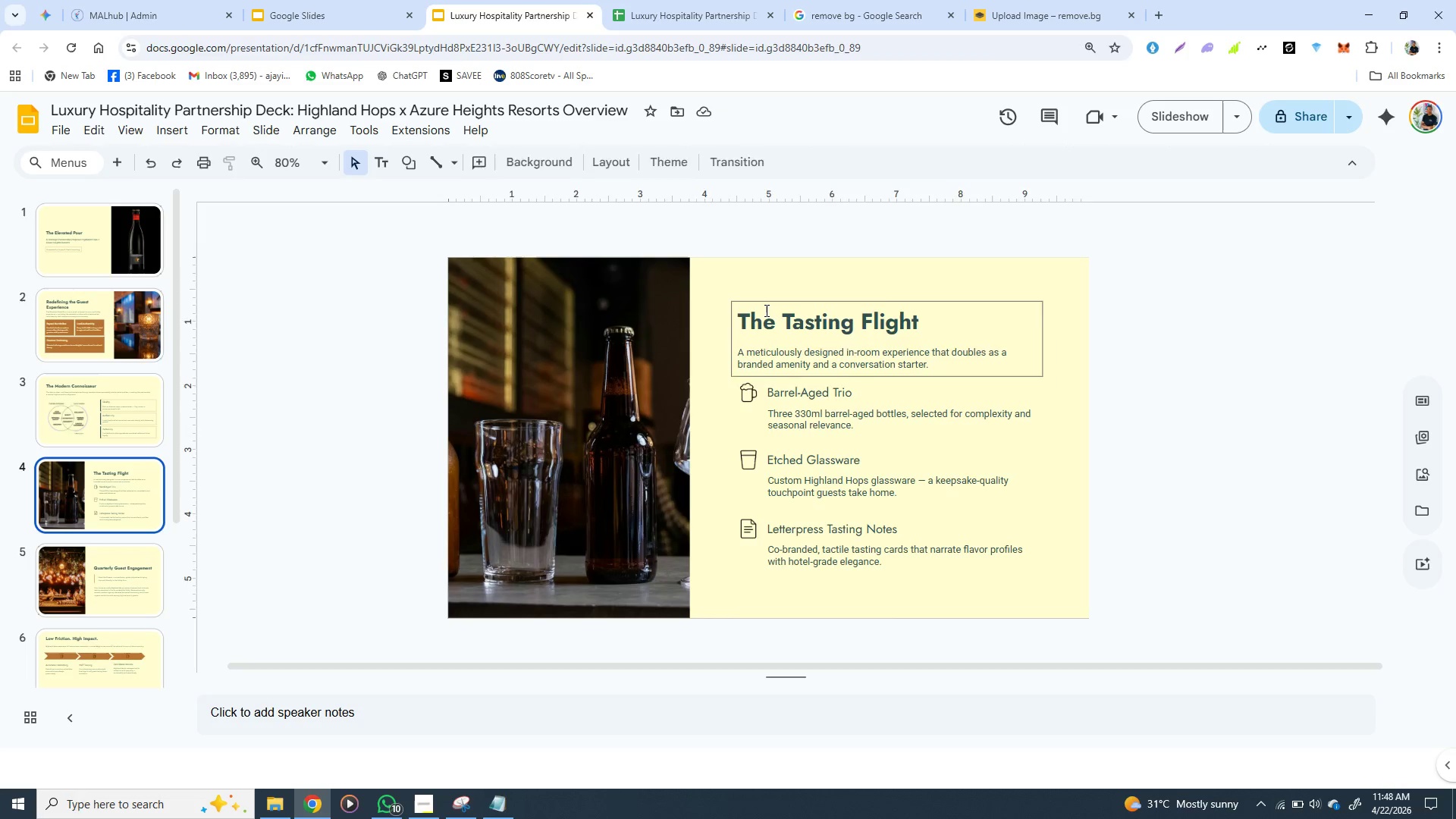 
left_click([765, 310])
 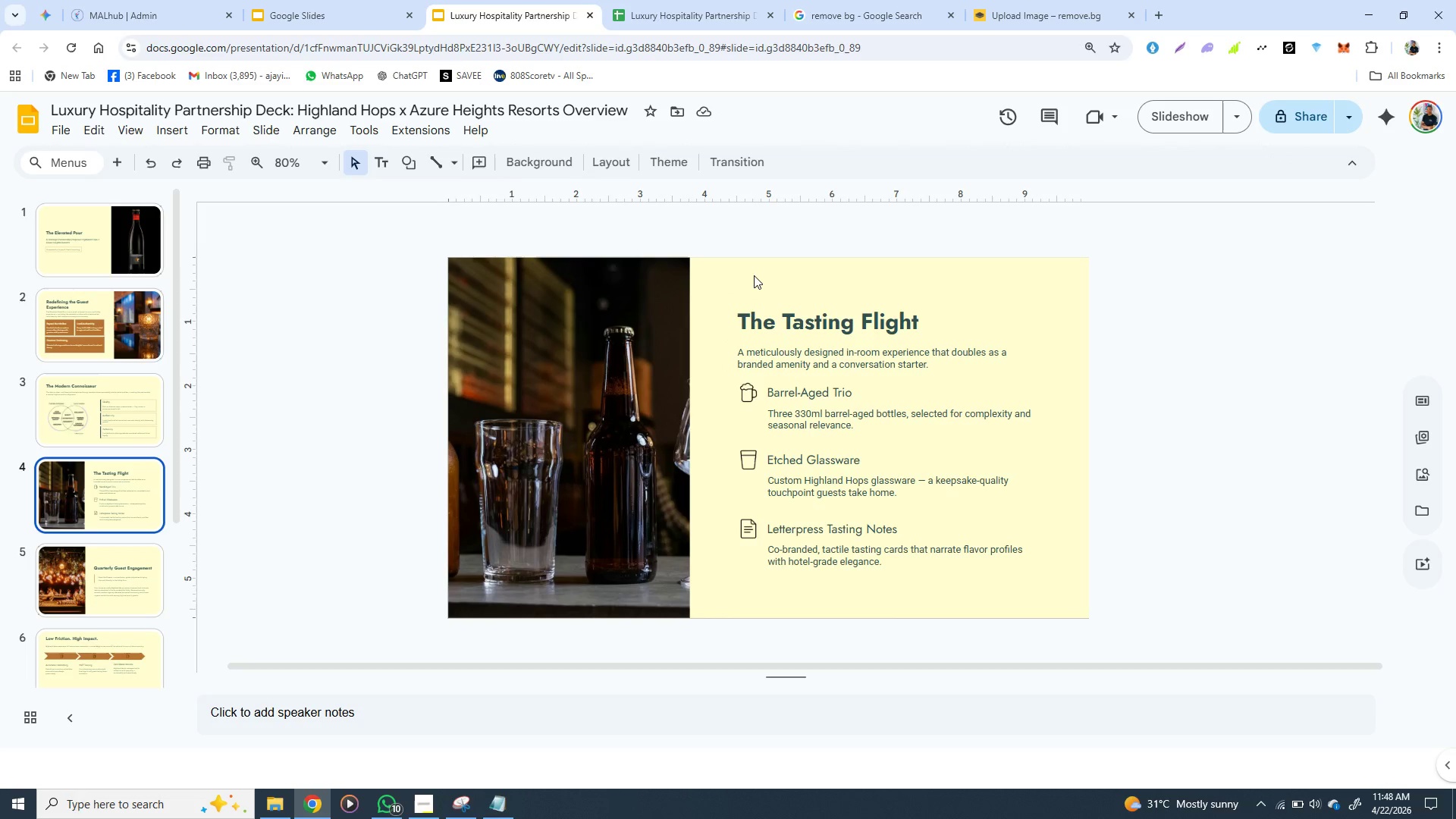 
left_click([754, 275])
 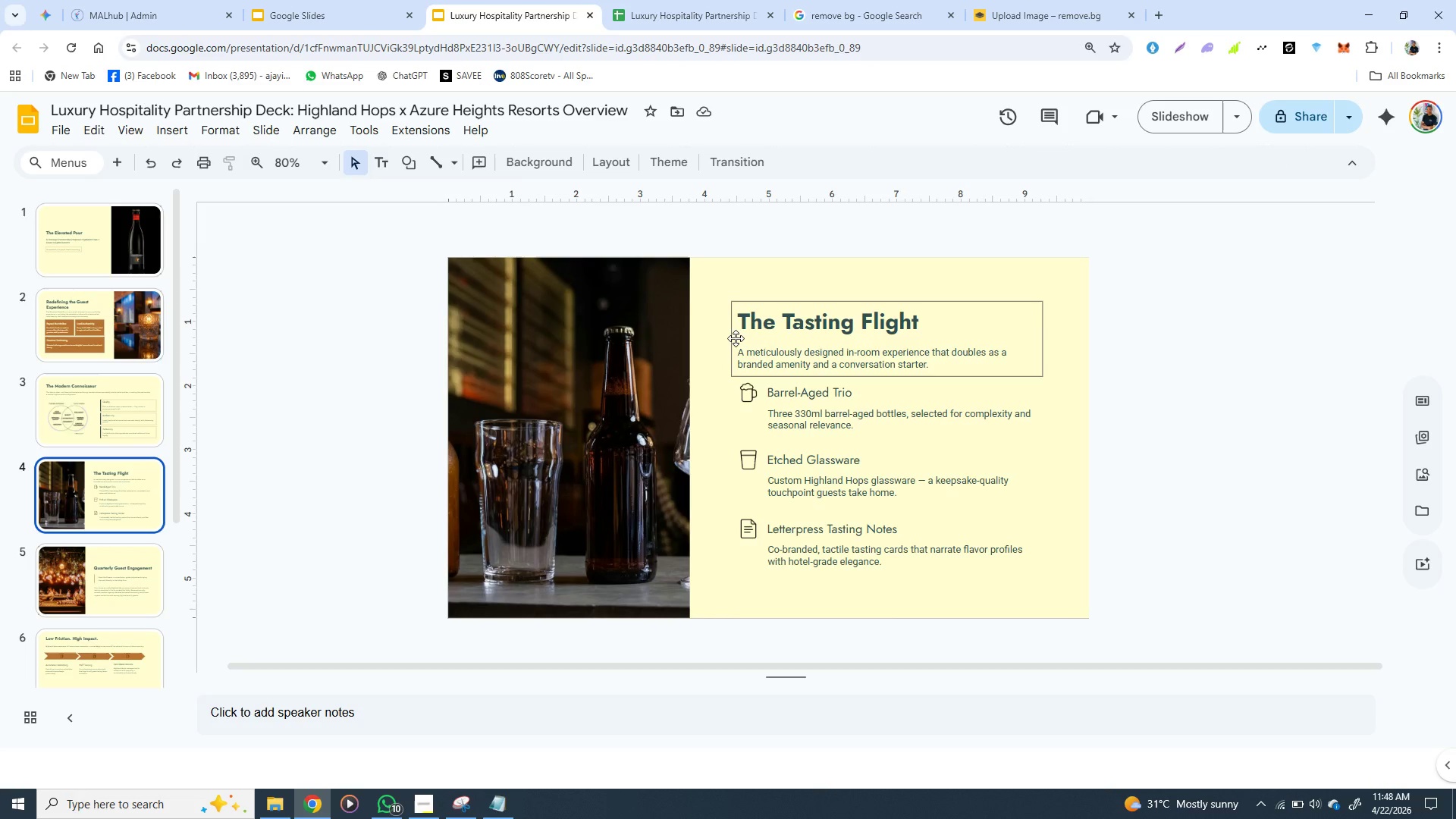 
left_click([736, 338])
 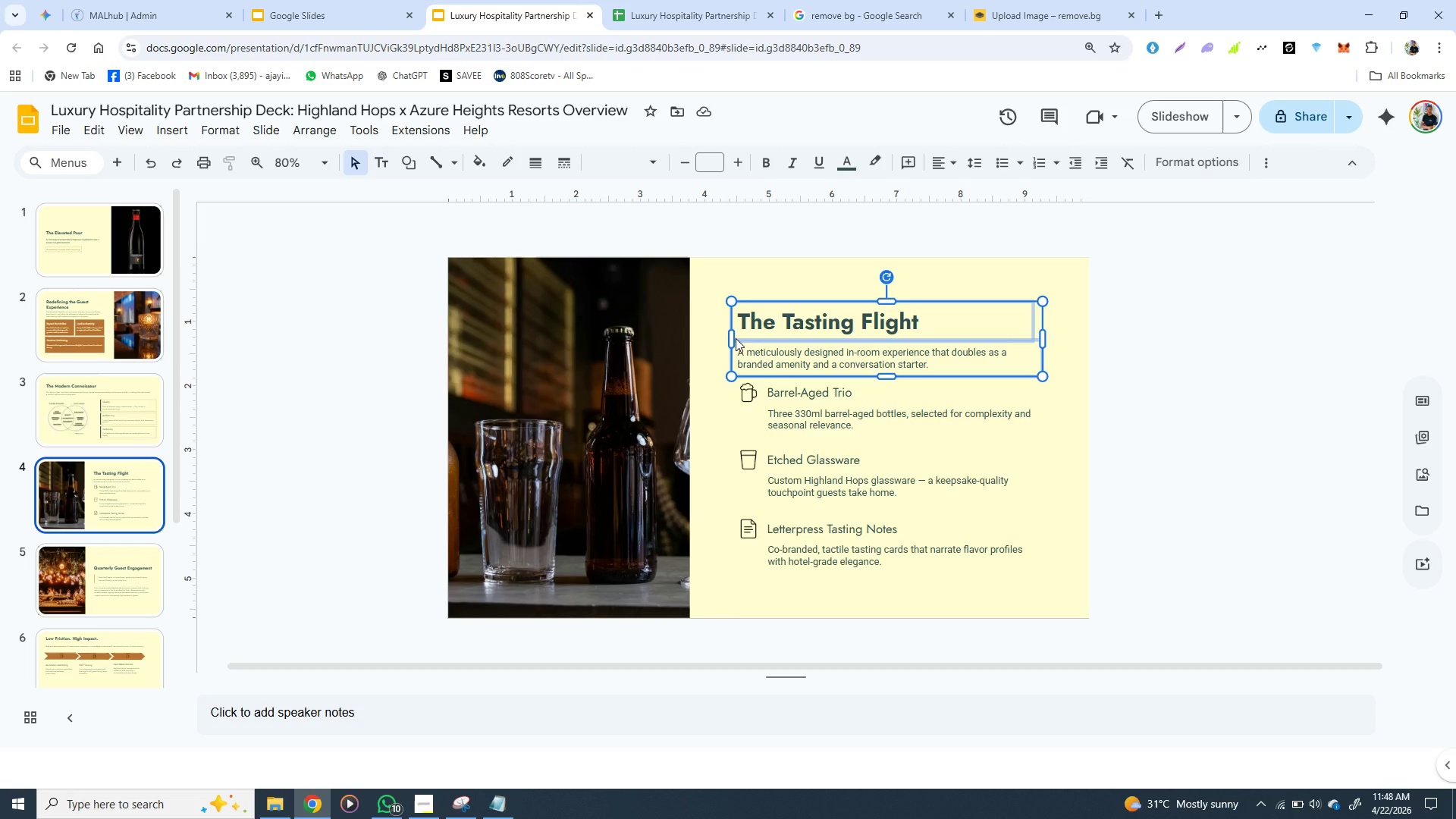 
hold_key(key=ShiftLeft, duration=1.53)
left_click([749, 397])
 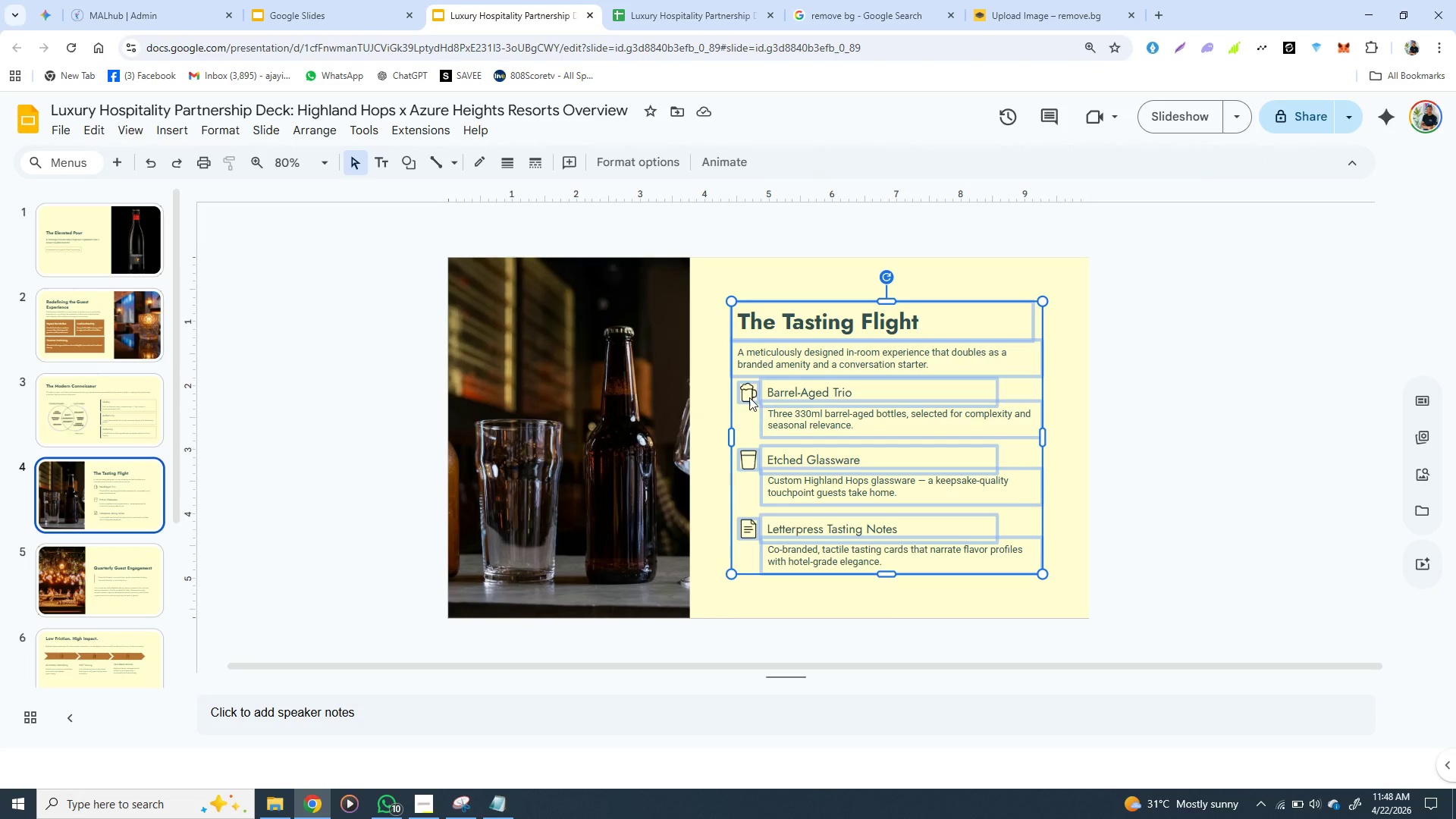 
key(Shift+ShiftLeft)
 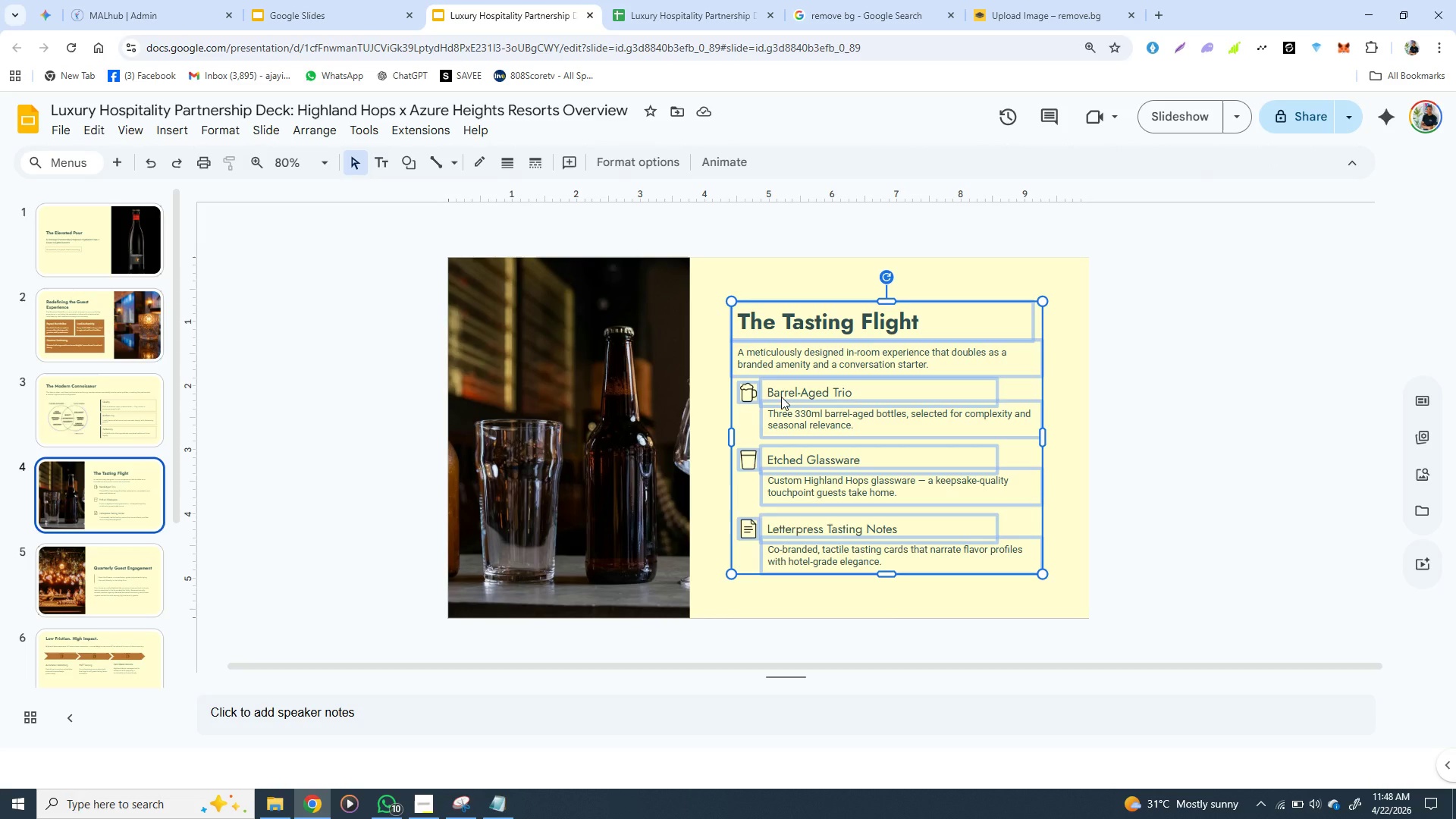 
key(Shift+ShiftLeft)
 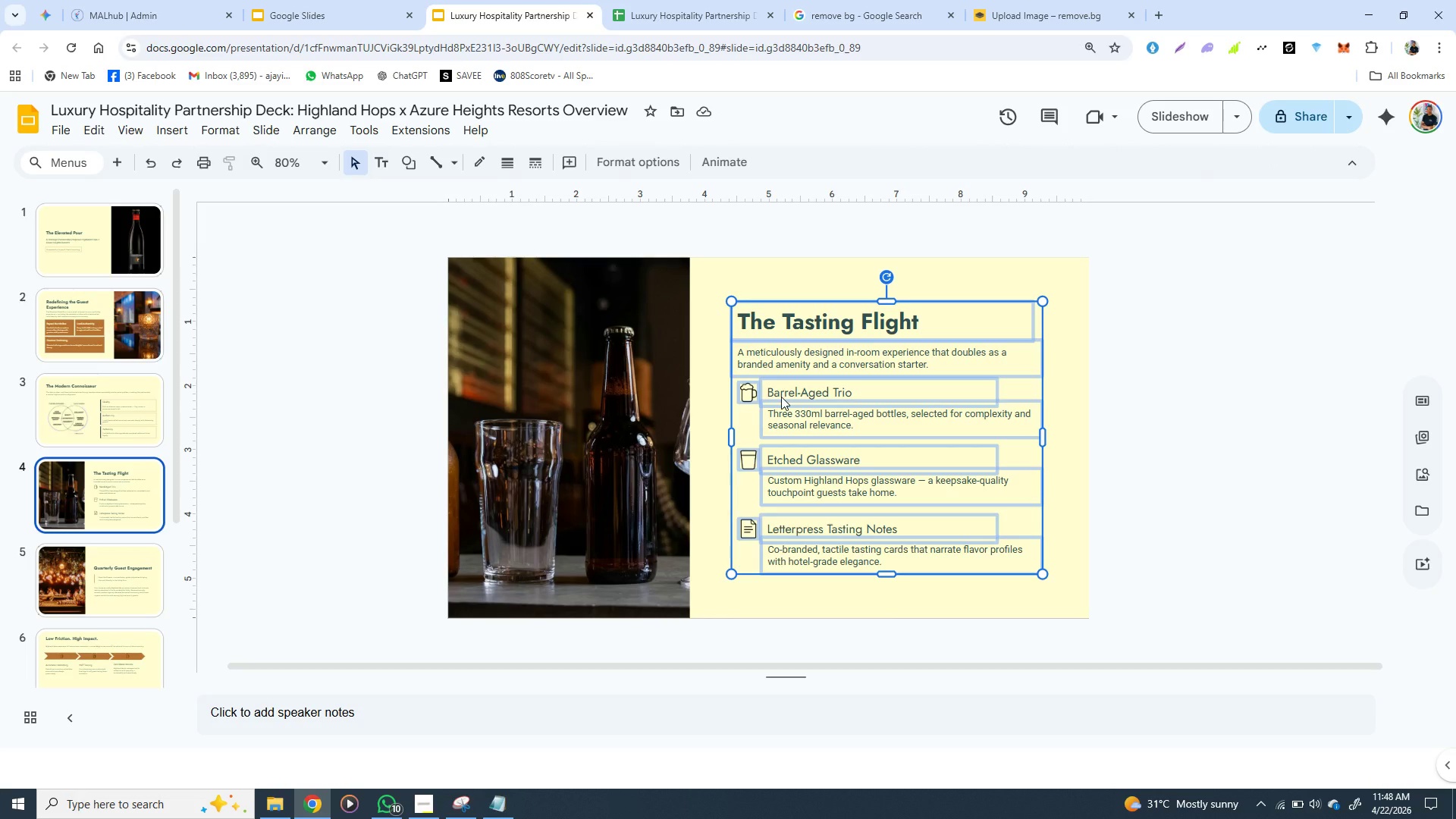 
key(Shift+ShiftLeft)
 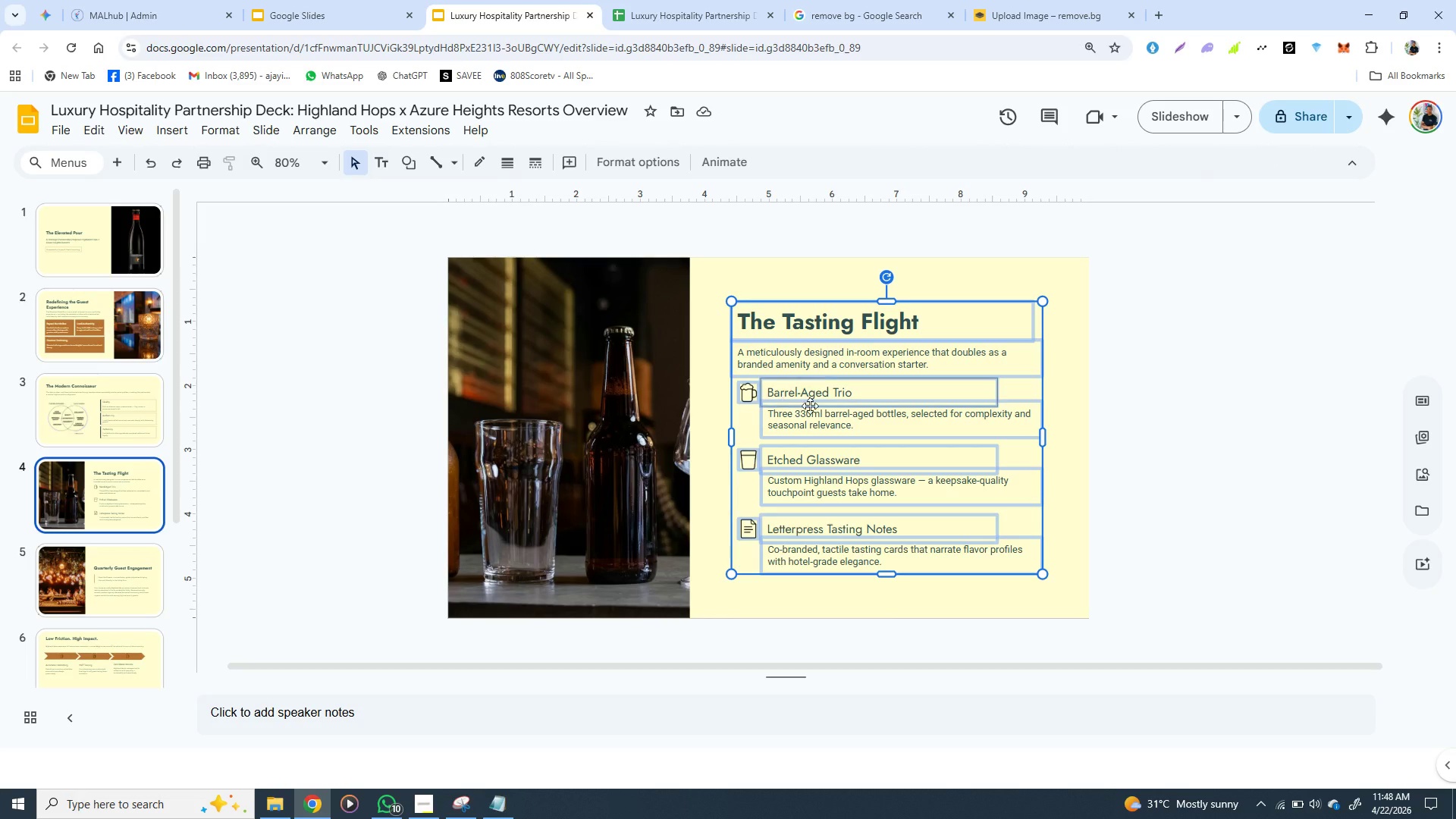 
key(Shift+ShiftLeft)
 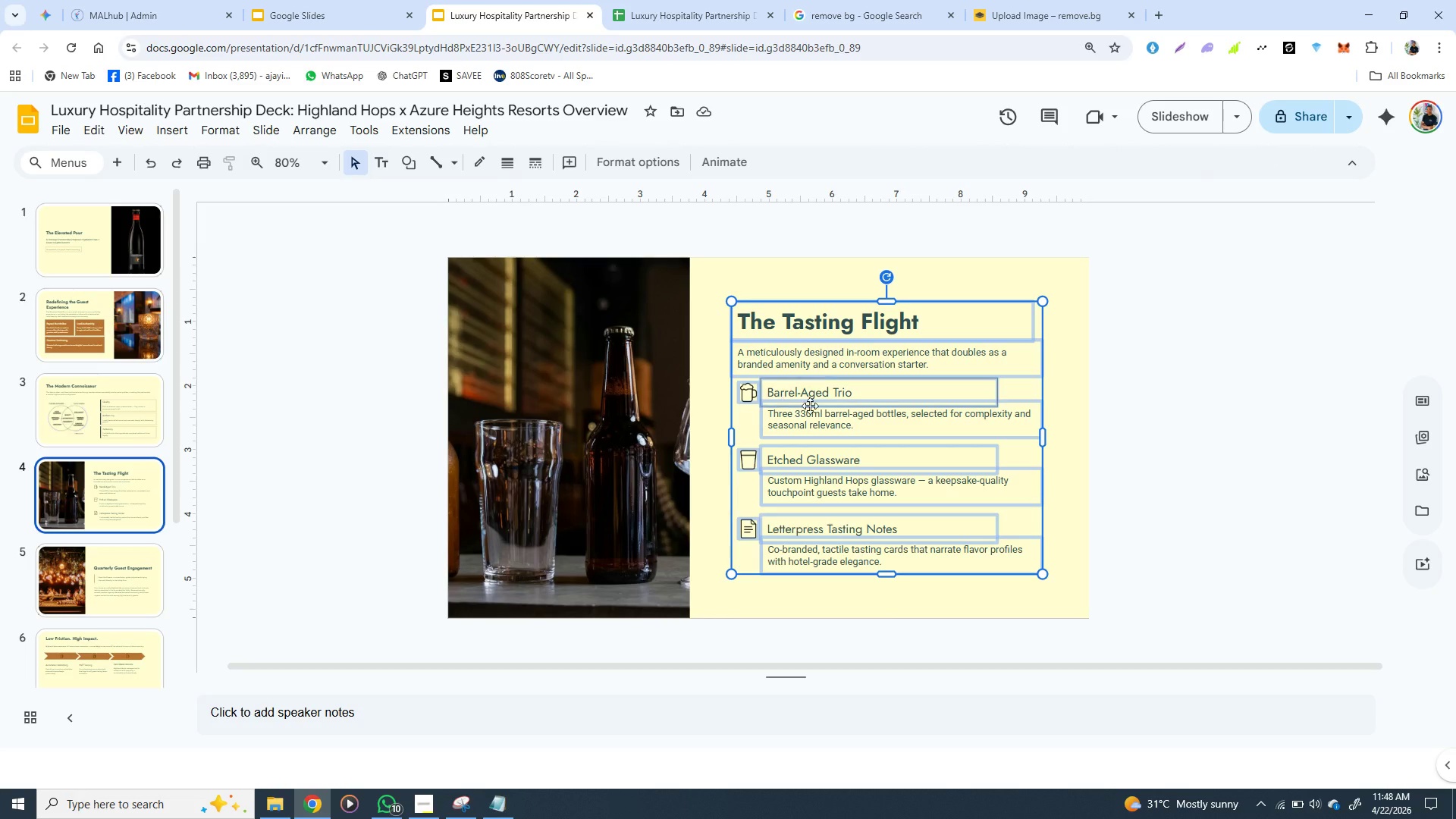 
key(Shift+ShiftLeft)
 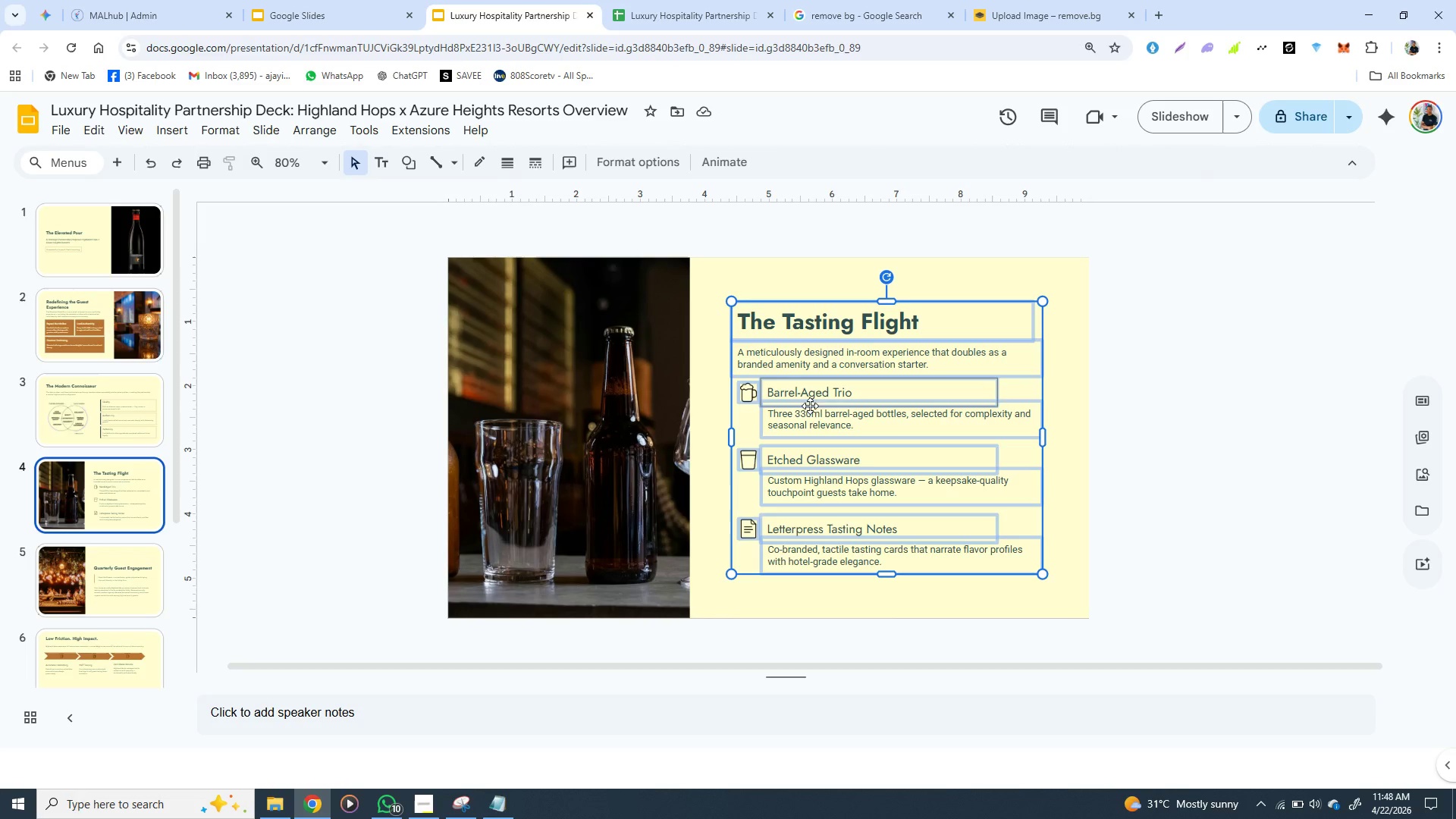 
key(Shift+ShiftLeft)
 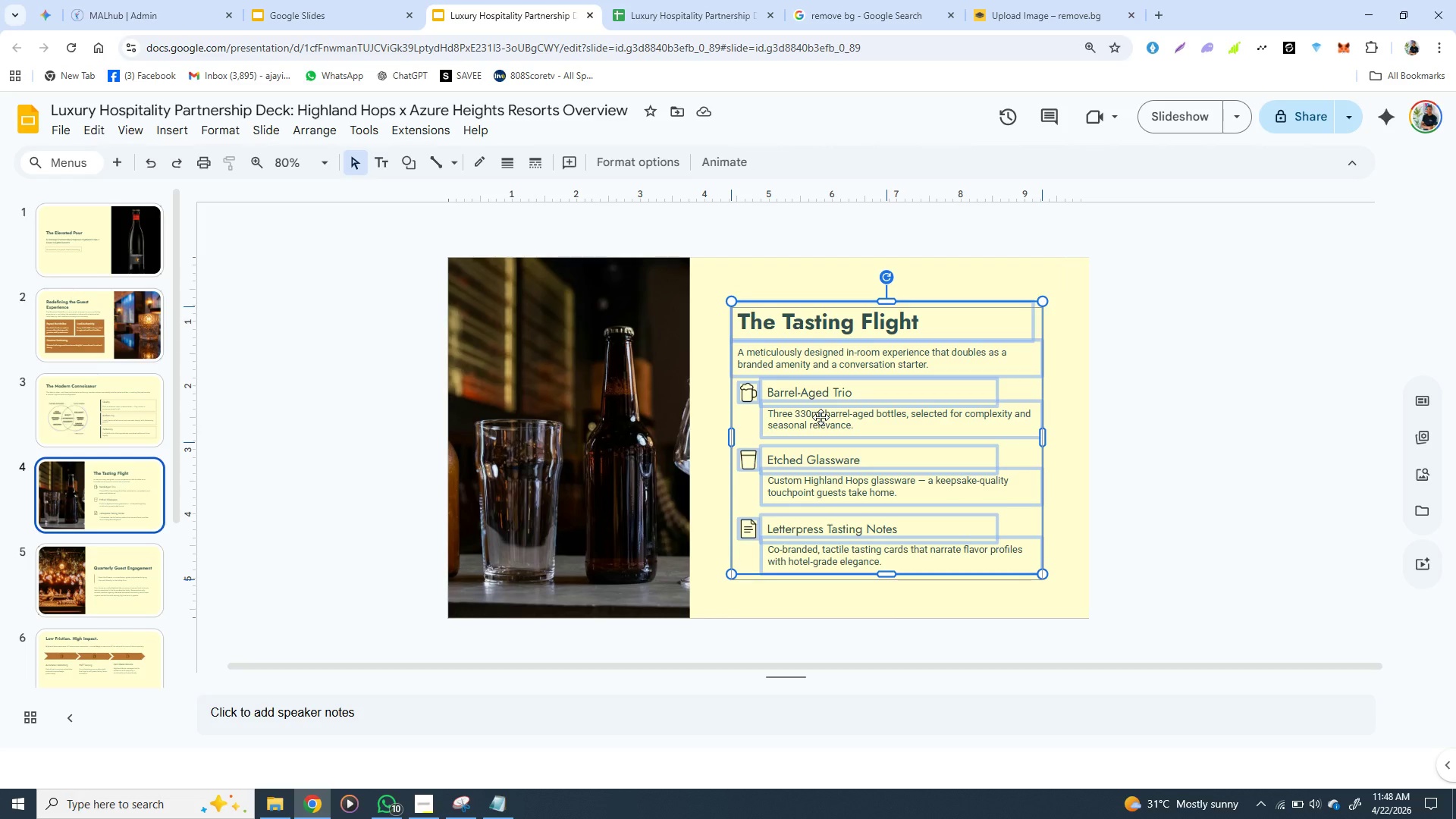 
wait(8.66)
 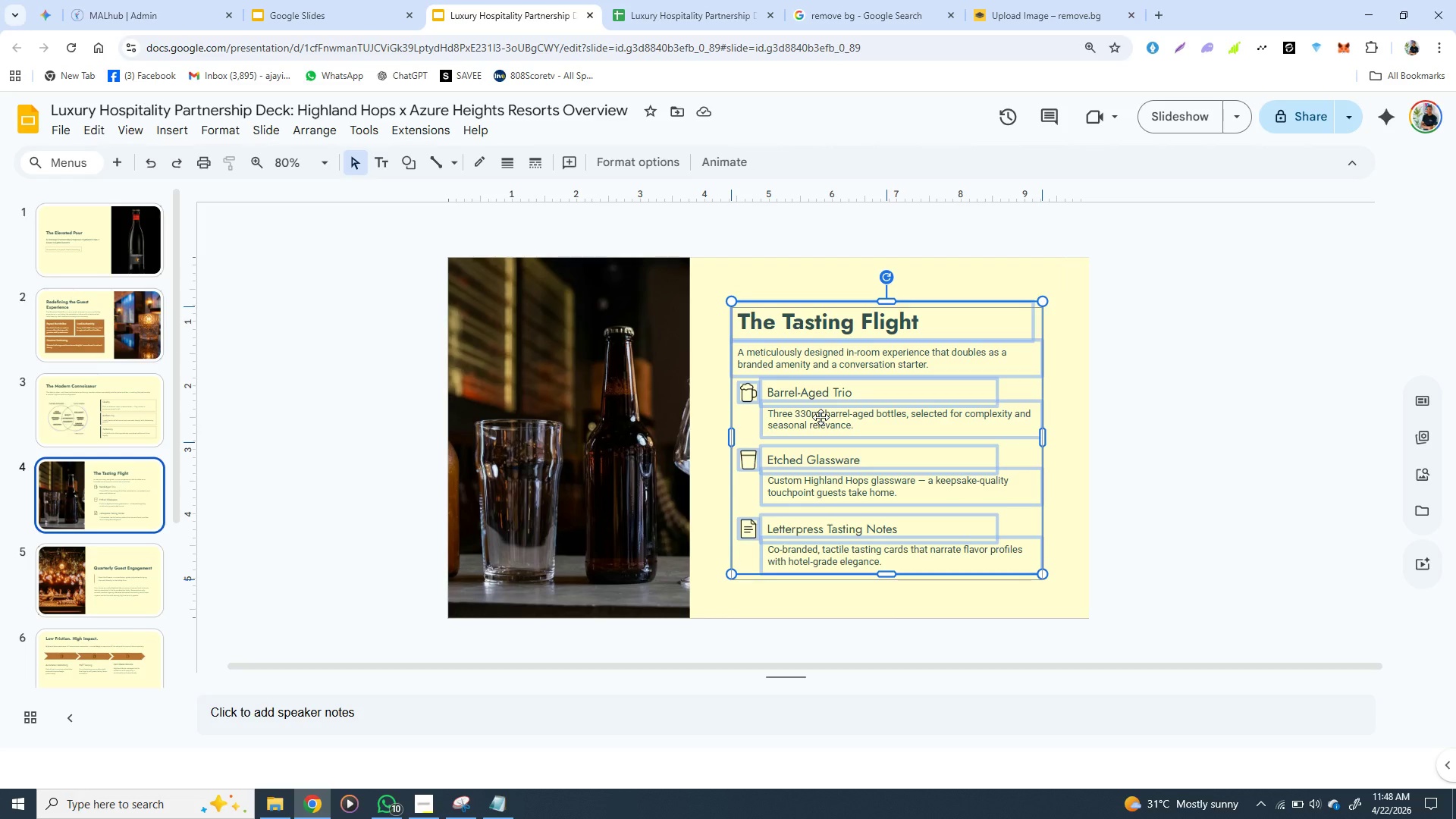 
left_click([720, 632])
 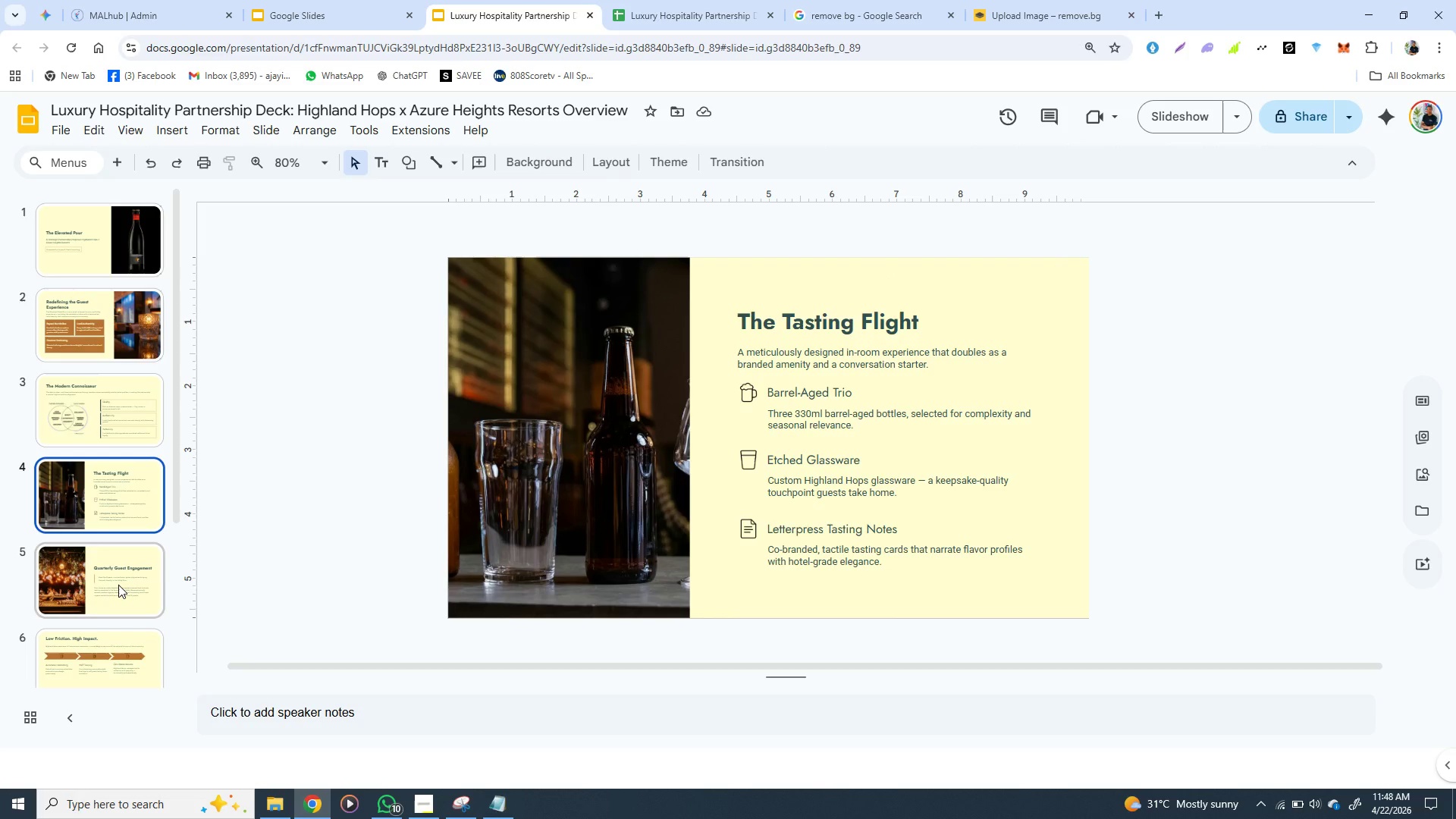 
left_click([118, 585])
 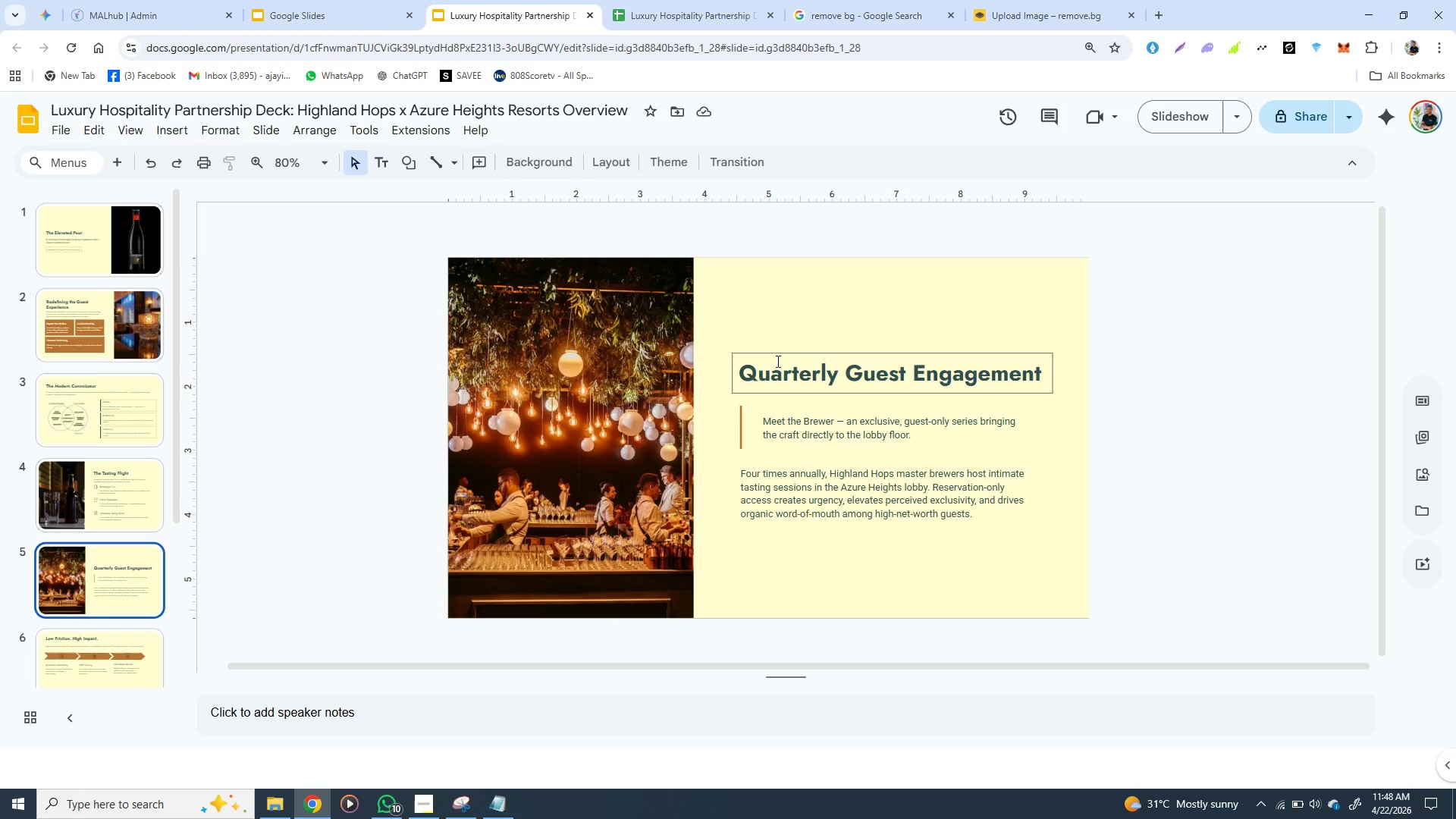 
left_click([777, 359])
 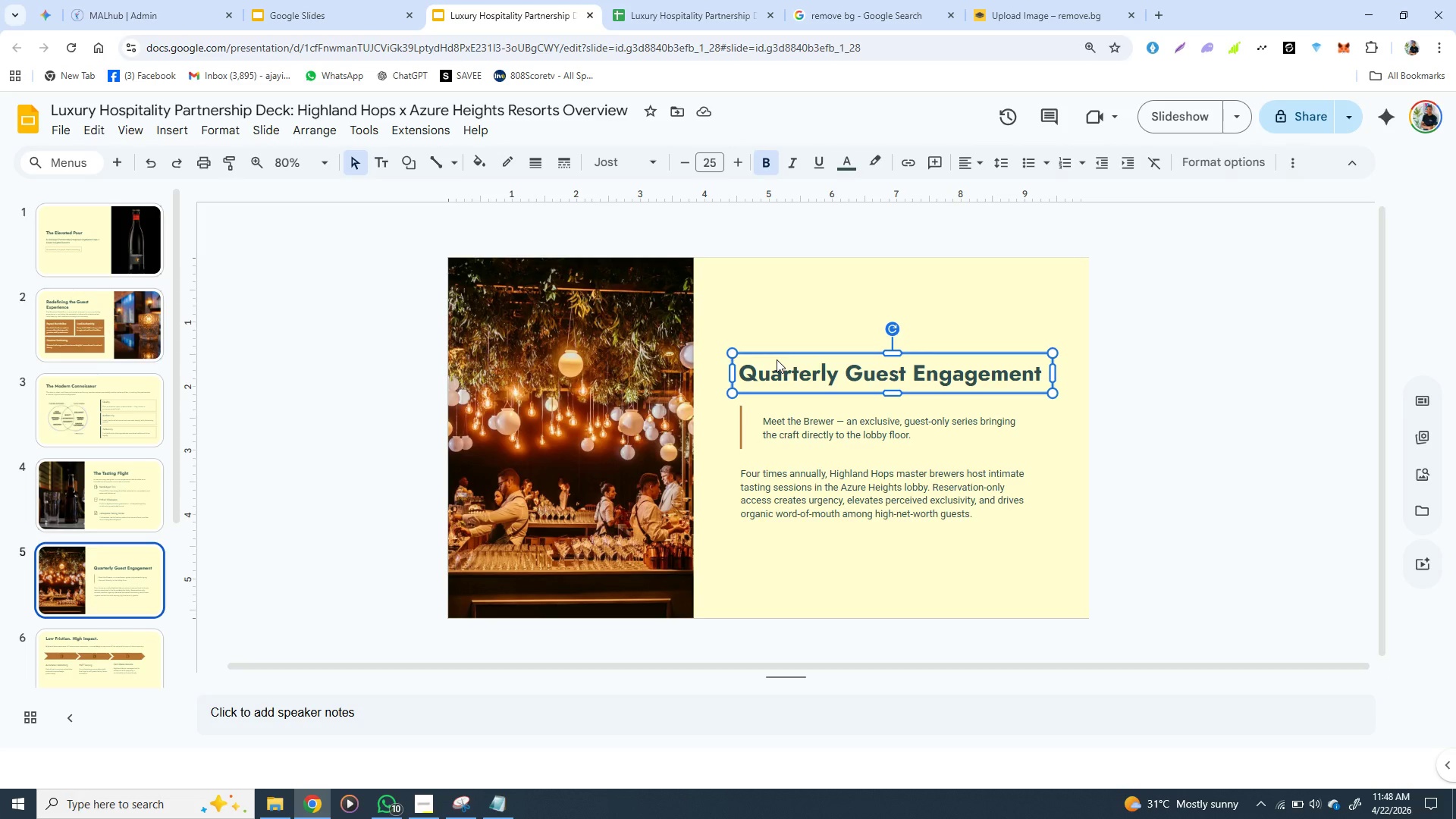 
hold_key(key=ShiftLeft, duration=1.53)
 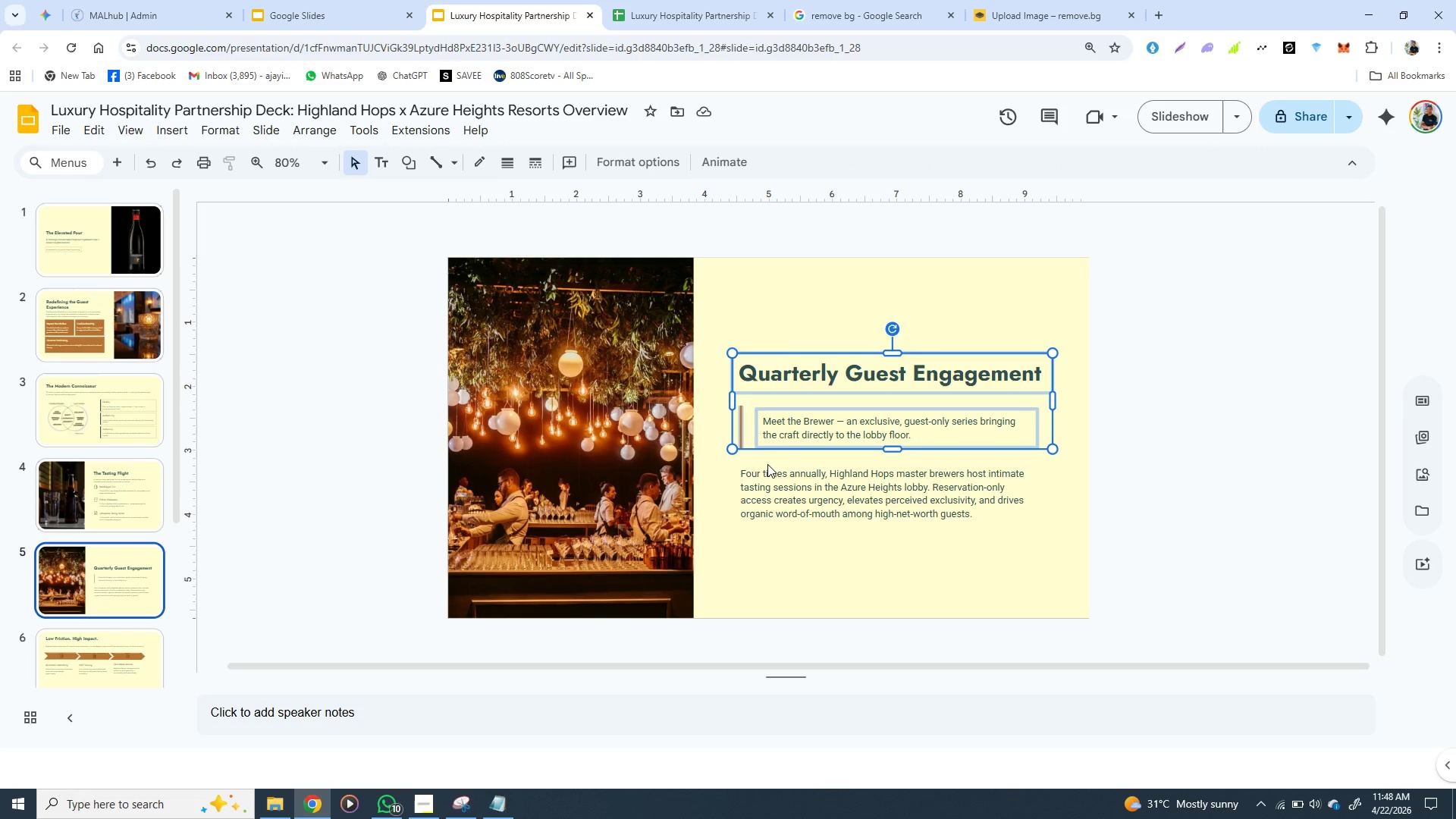 
hold_key(key=ShiftLeft, duration=1.5)
left_click([767, 417])
 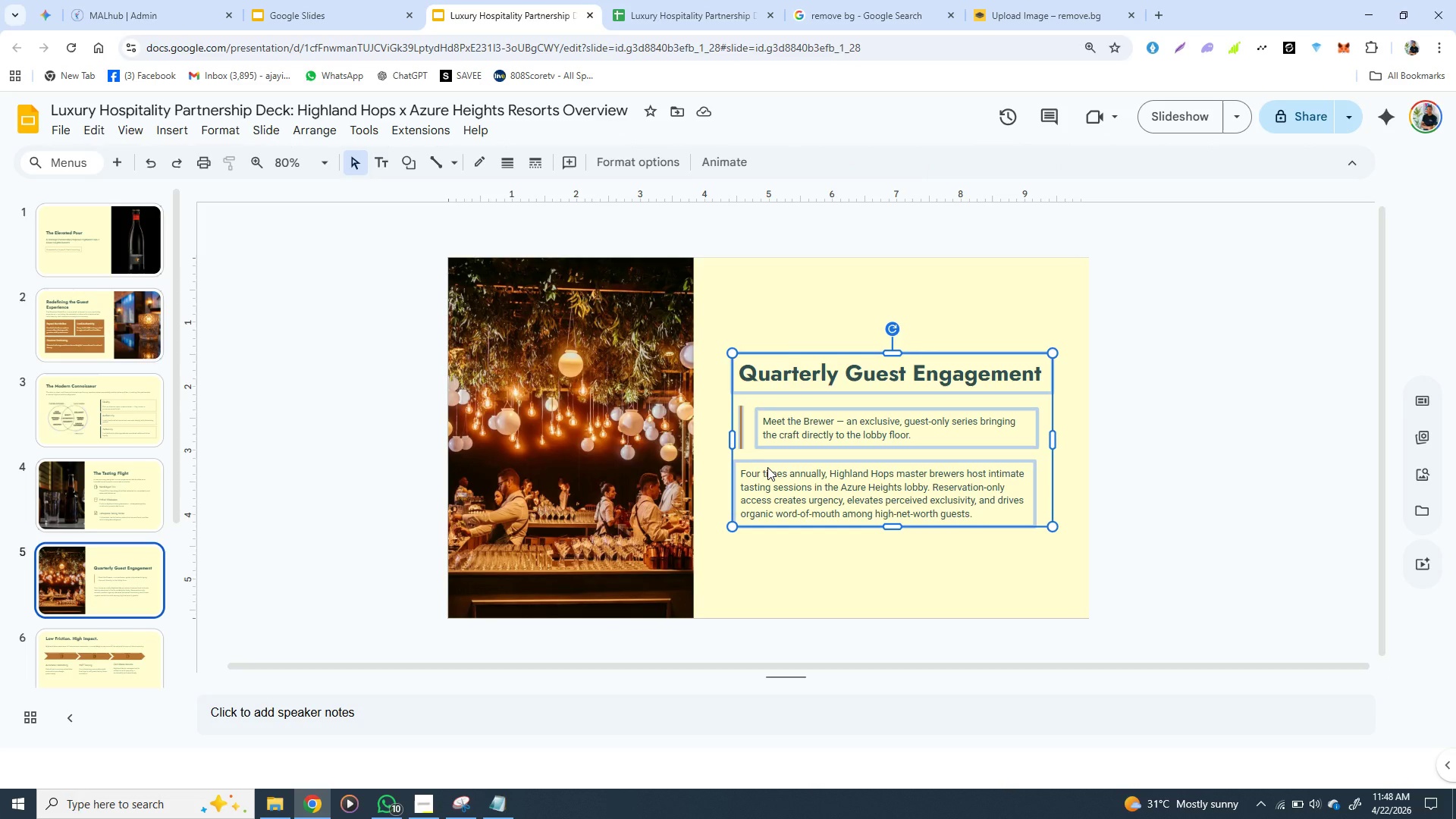 
left_click([767, 467])
 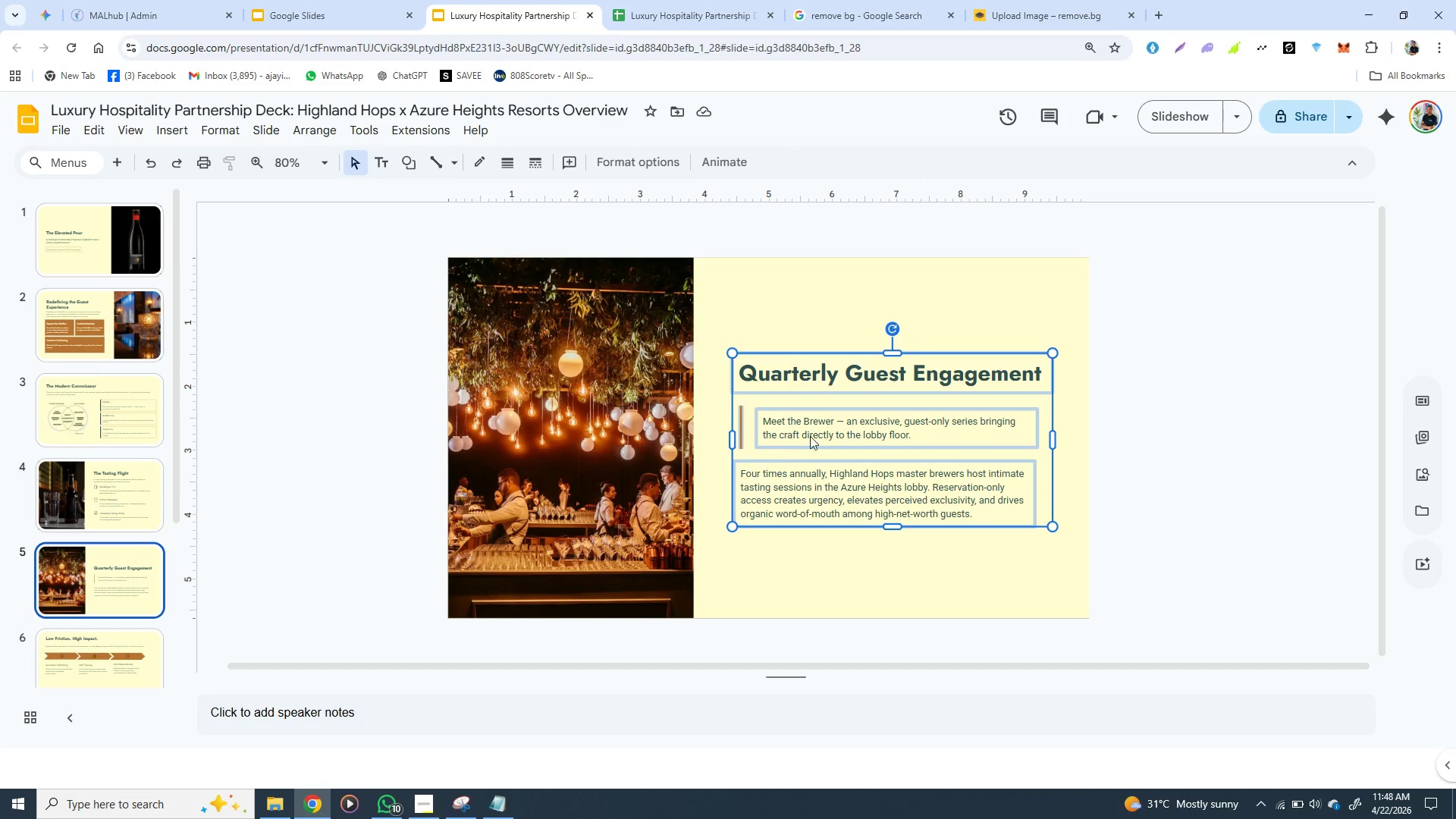 
key(Shift+ShiftLeft)
 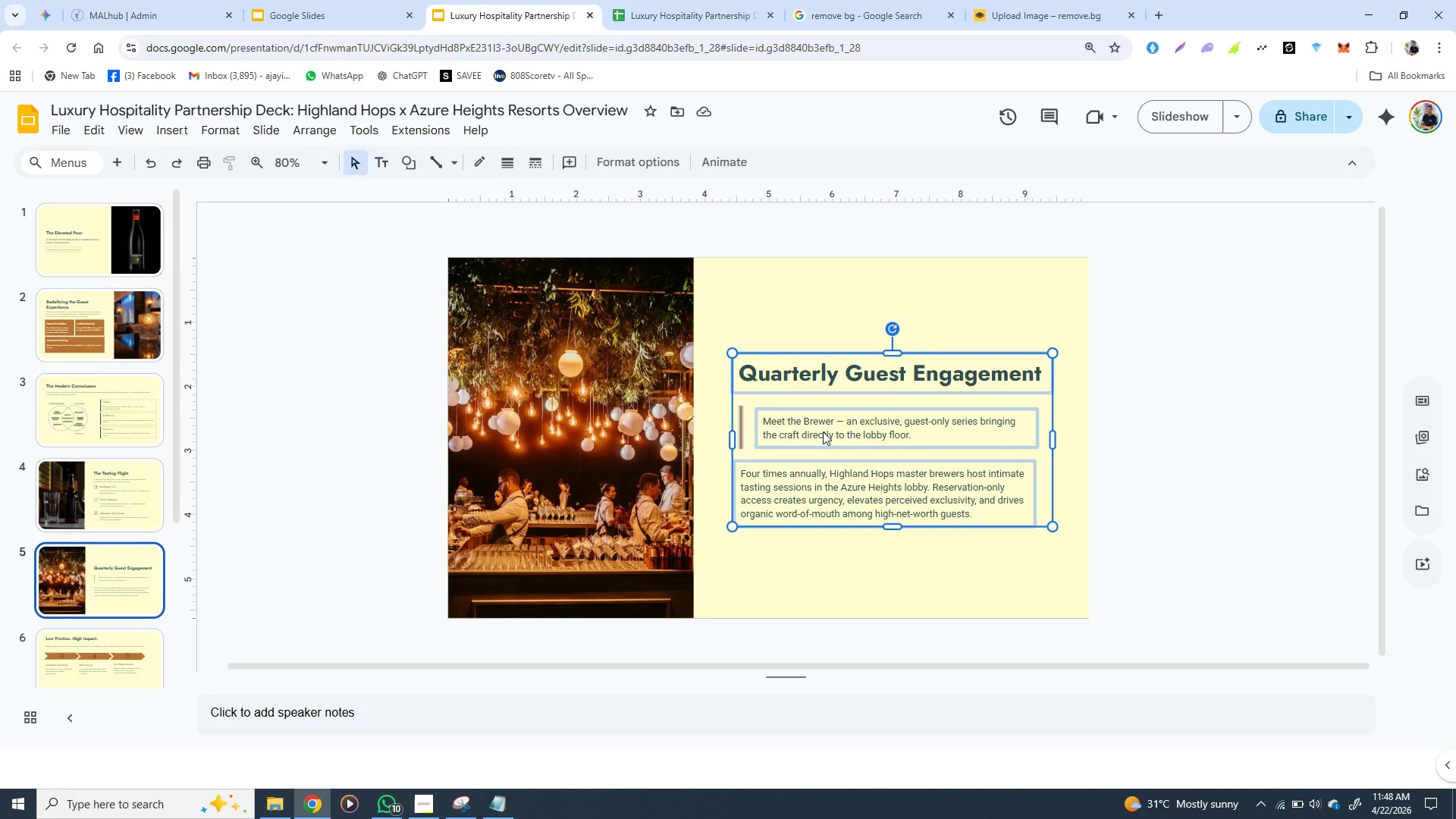 
key(Shift+ShiftLeft)
 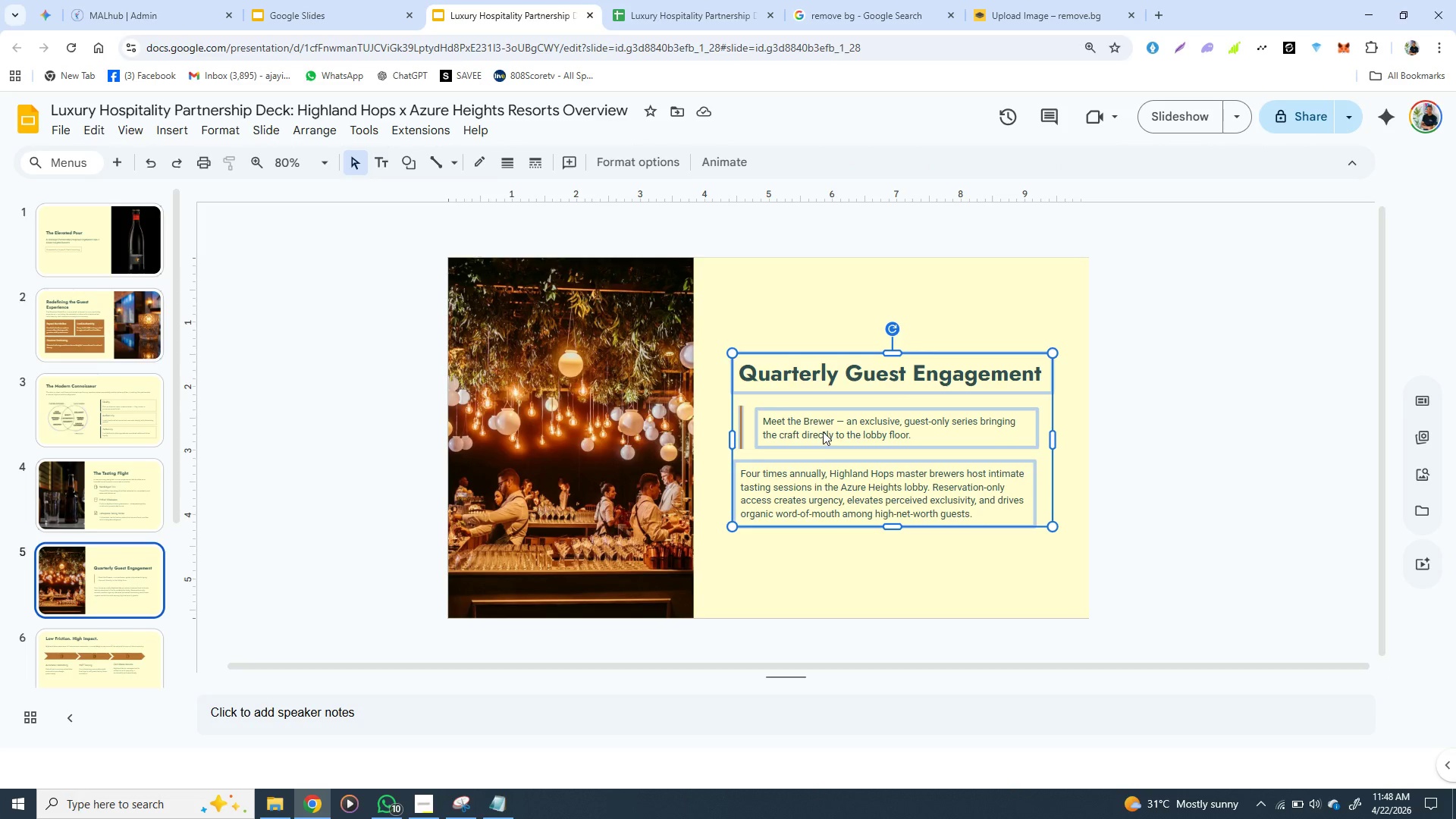 
key(Shift+ShiftLeft)
 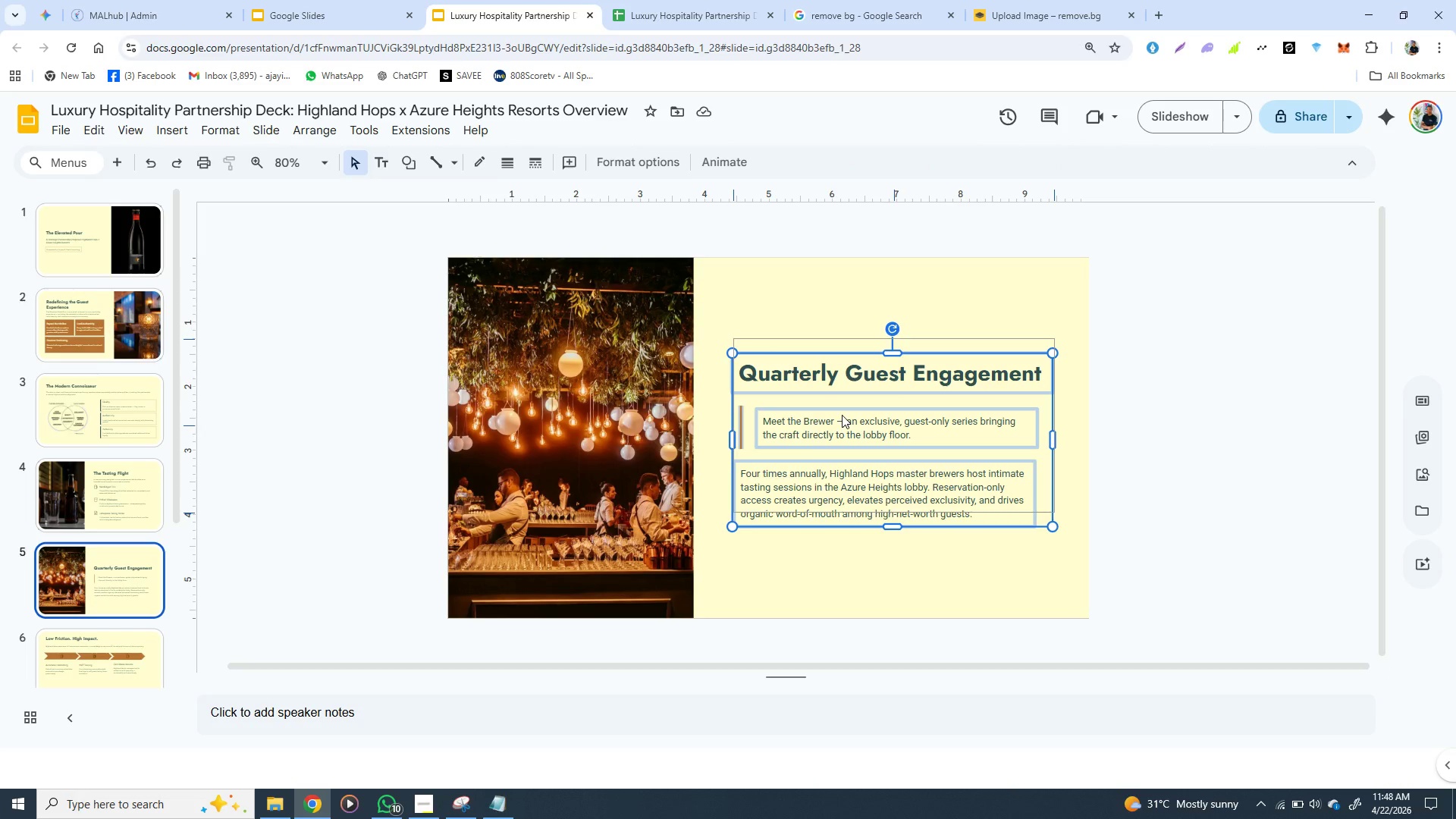 
wait(8.38)
 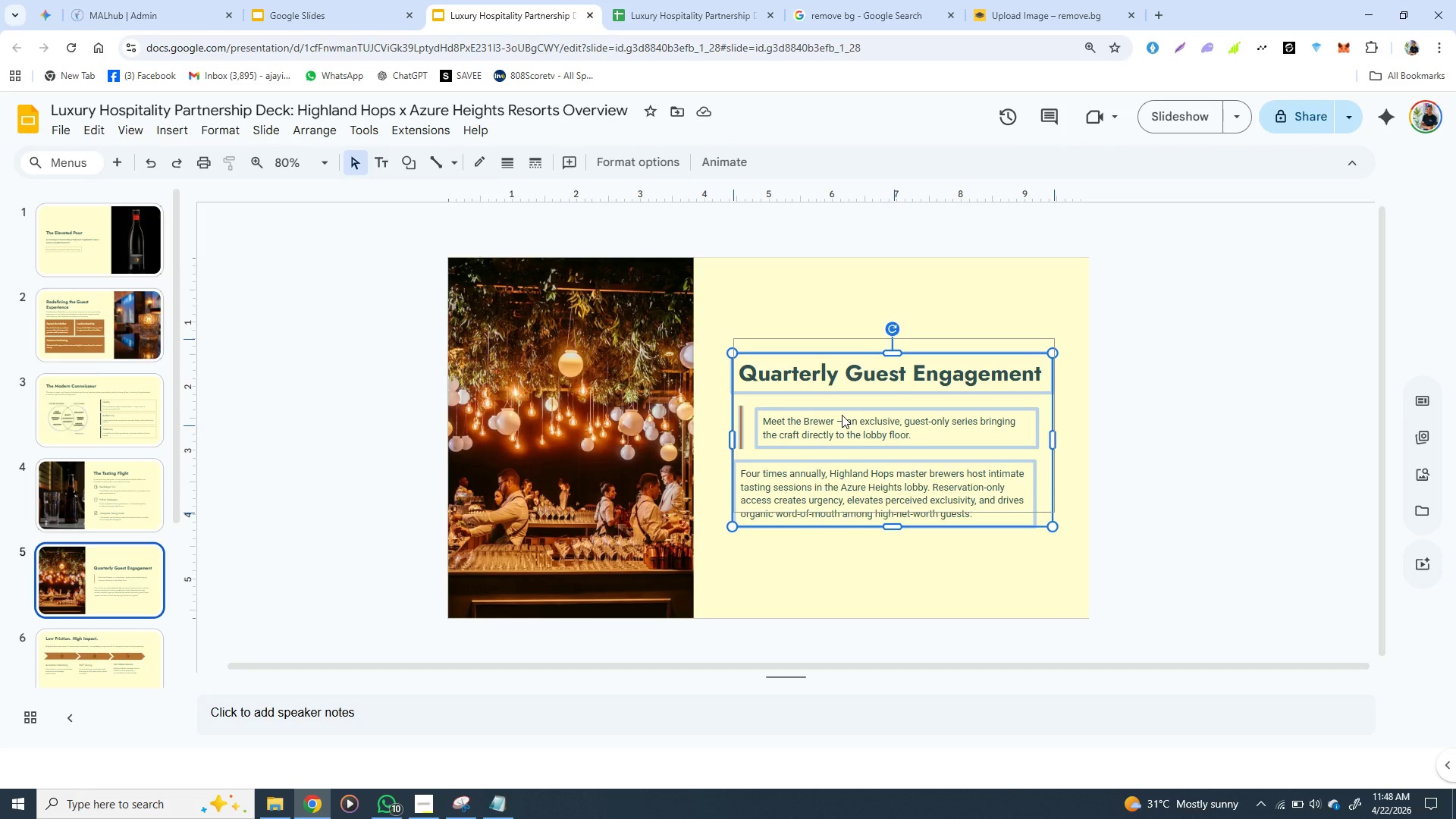 
mouse_move([143, 541])
 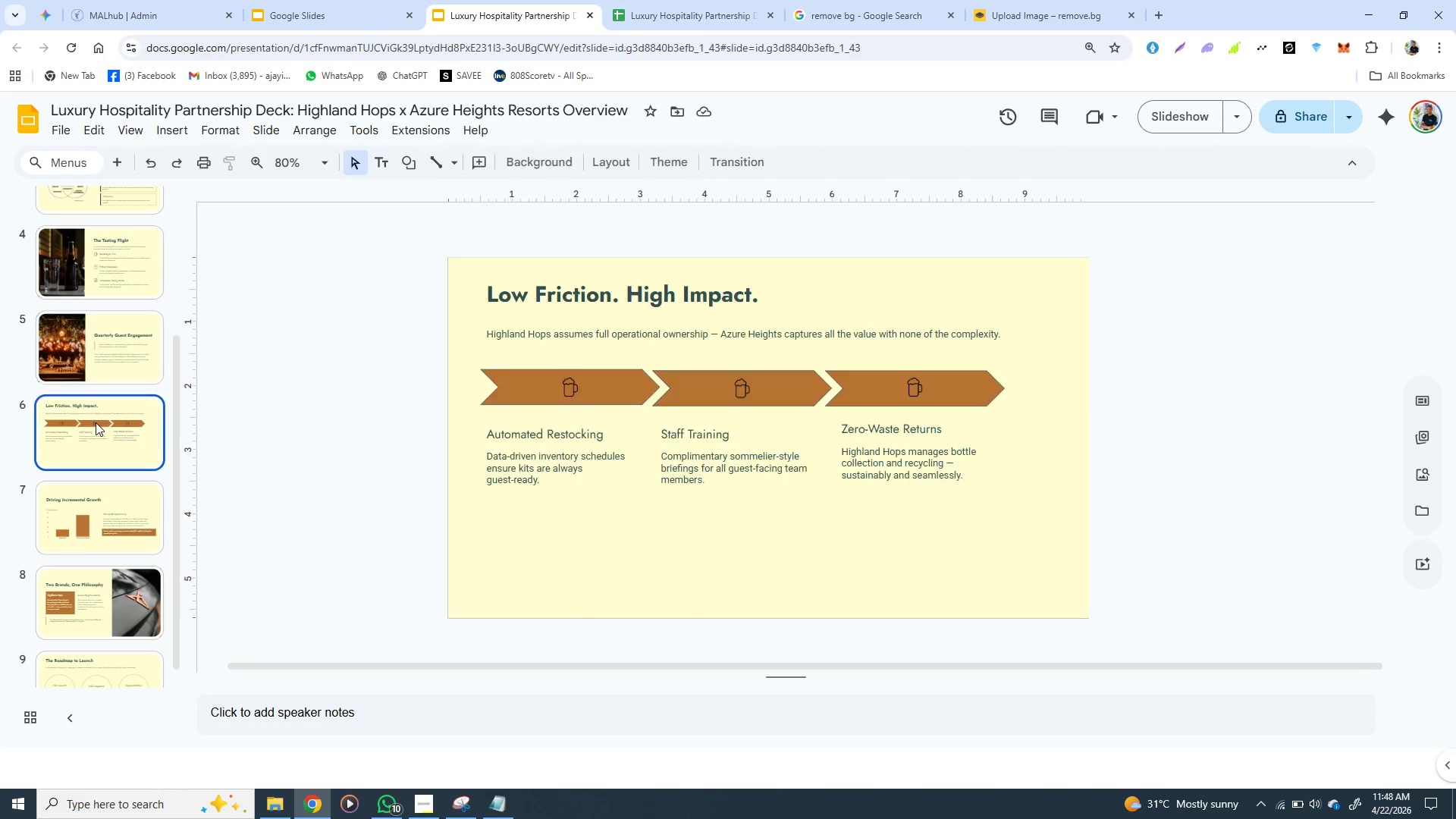 
left_click([96, 422])
 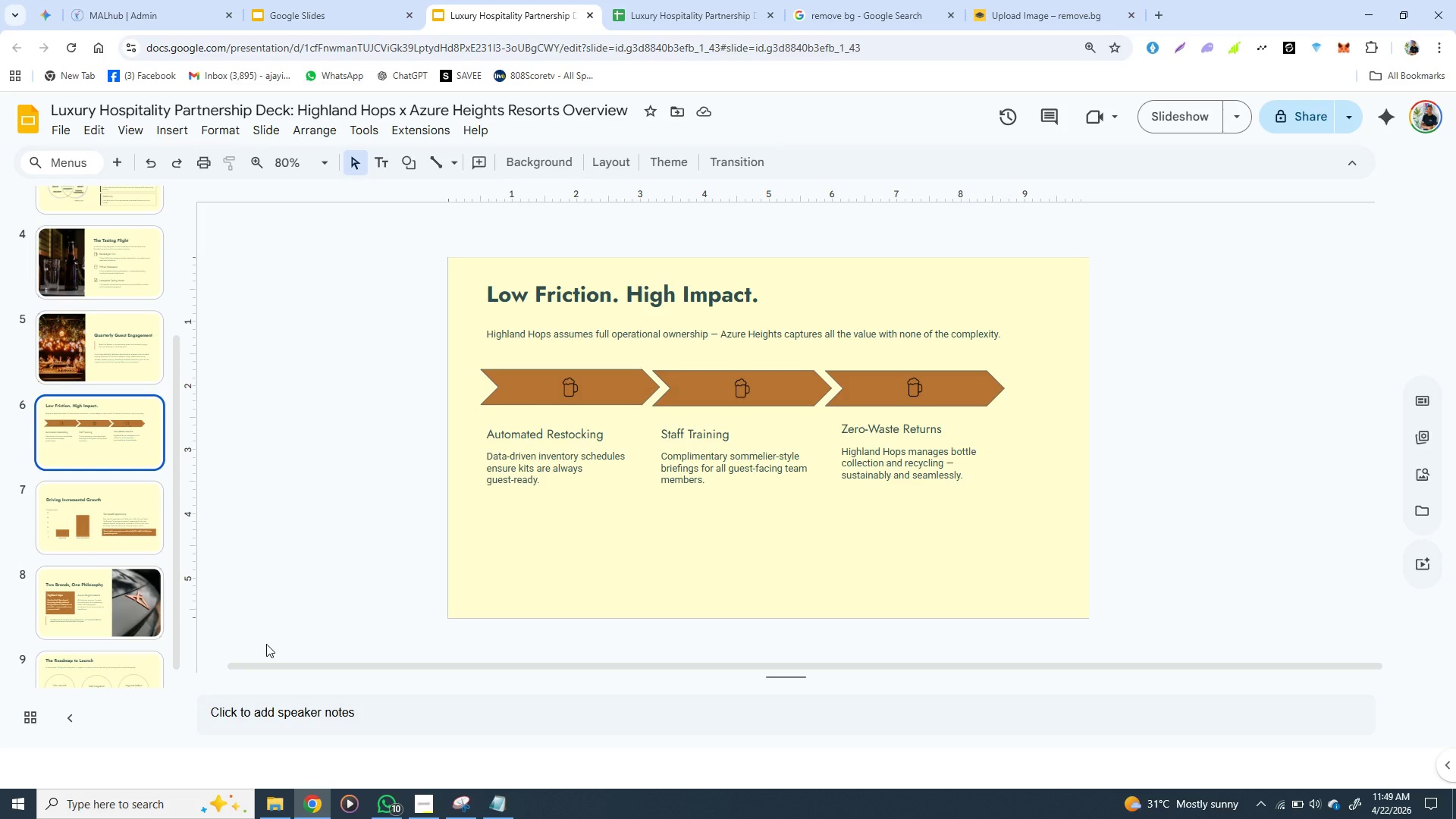 
wait(63.7)
 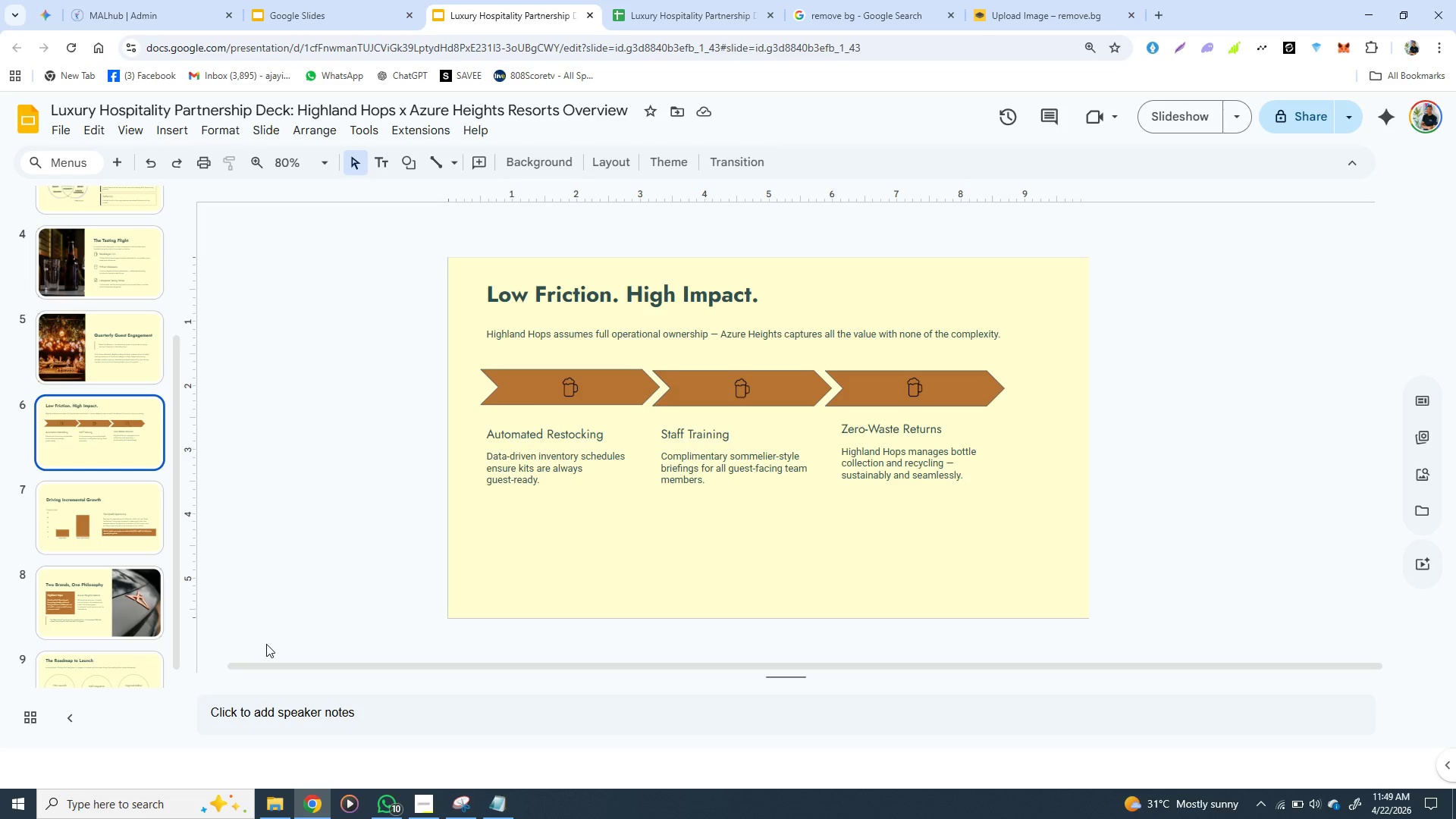 
left_click([405, 165])
 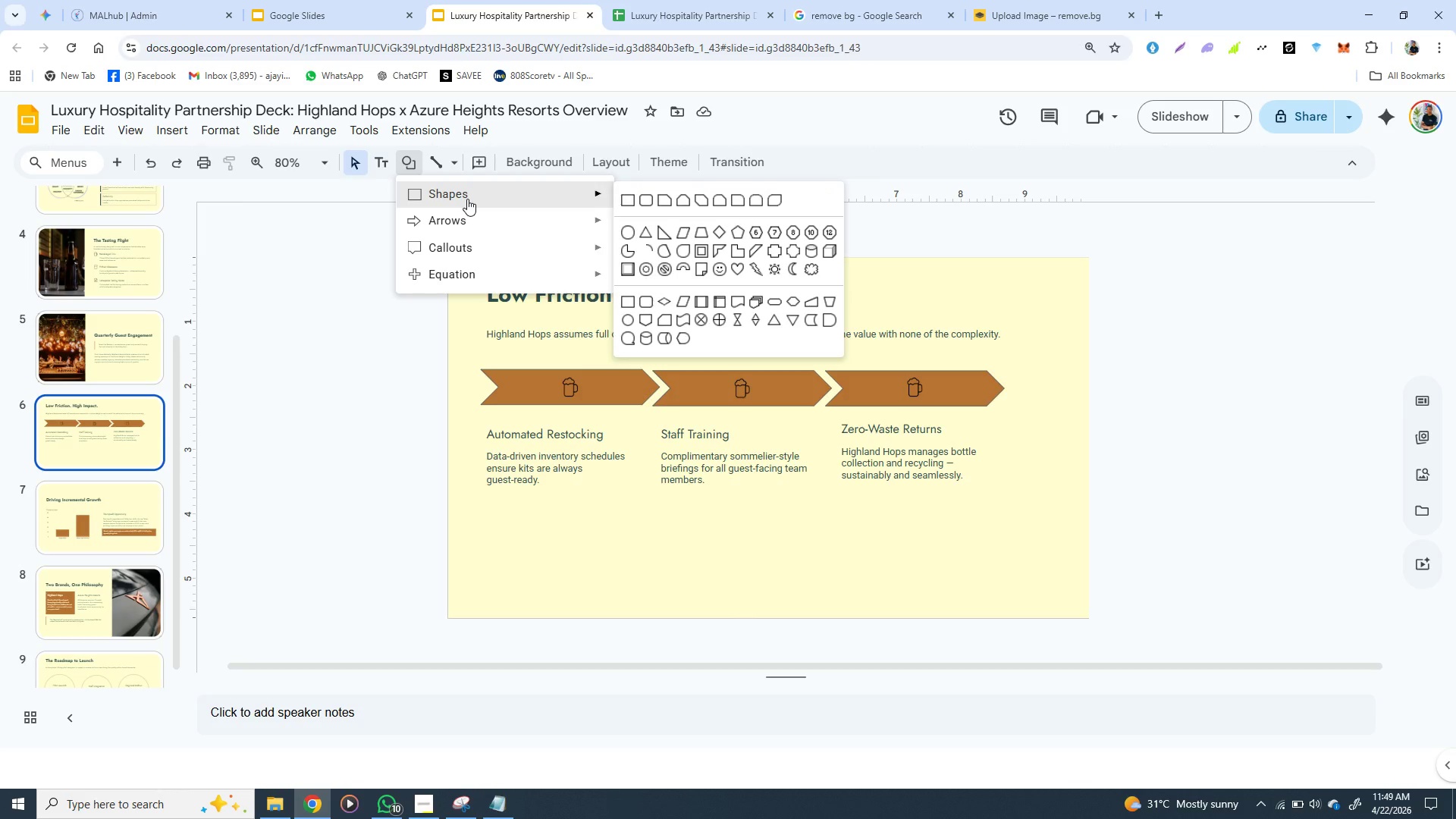 
left_click([467, 199])
 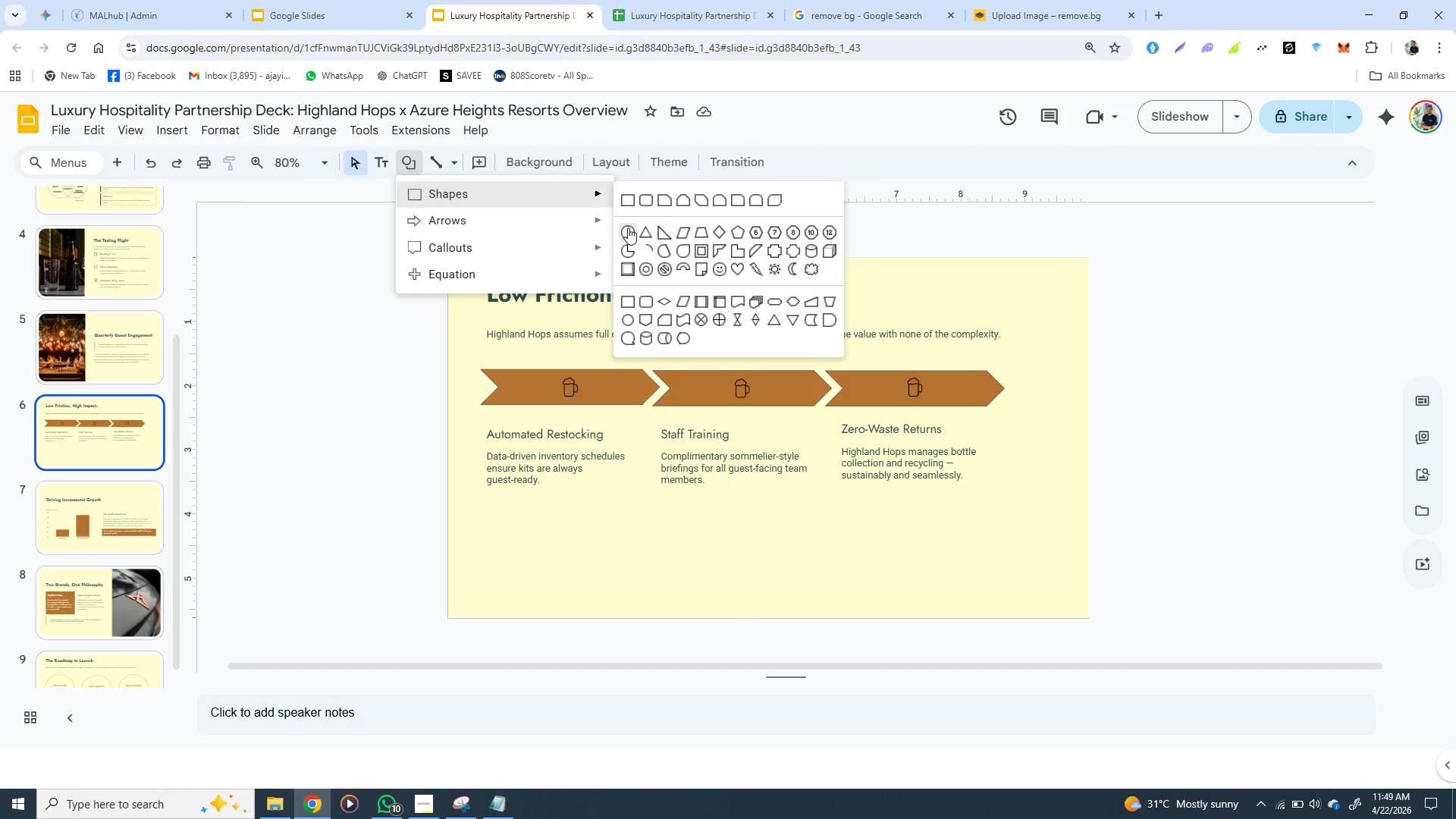 
left_click([628, 228])
 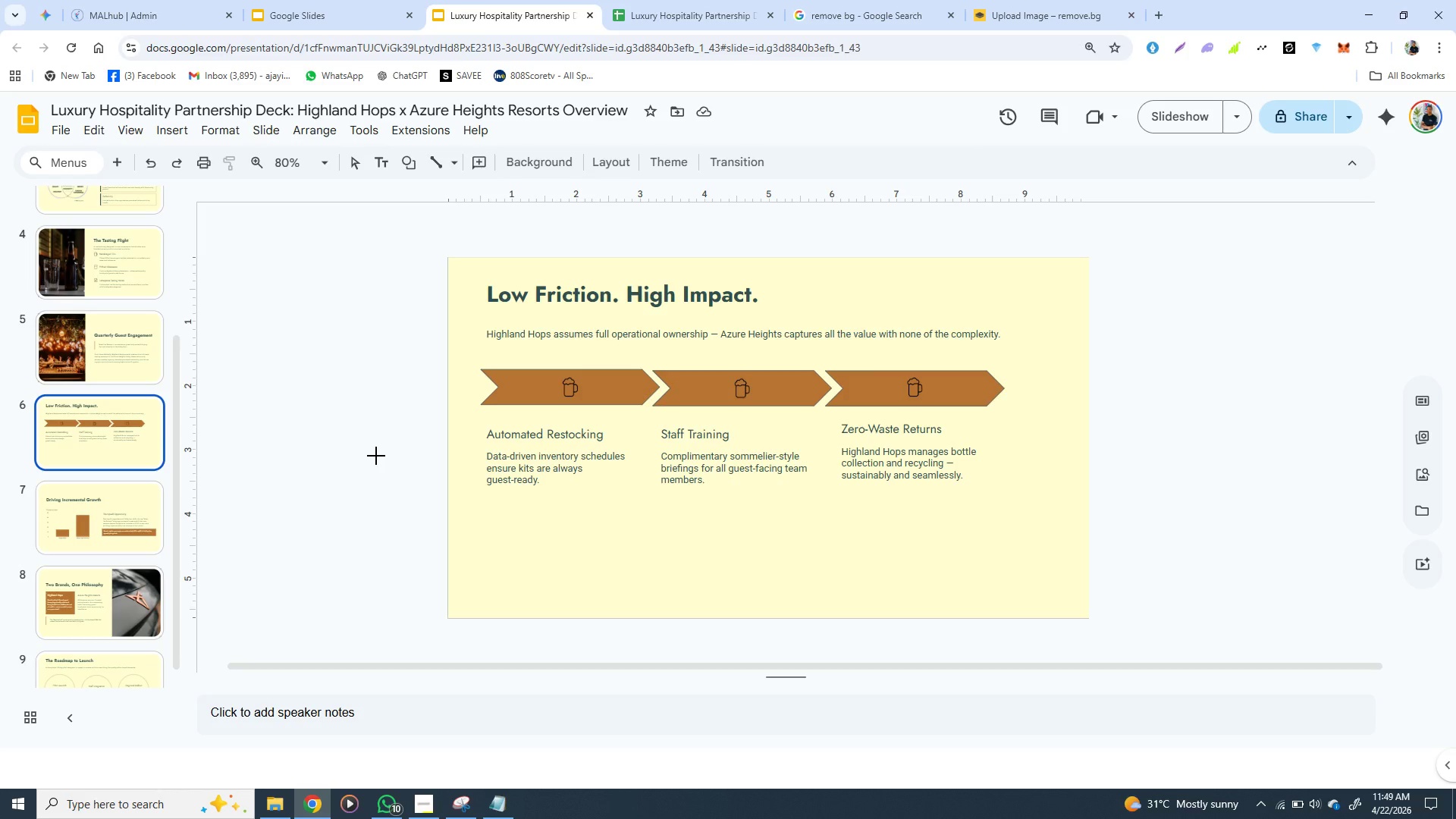 
hold_key(key=ShiftLeft, duration=1.53)
left_click_drag(start_coordinate=[376, 456], to_coordinate=[399, 486])
 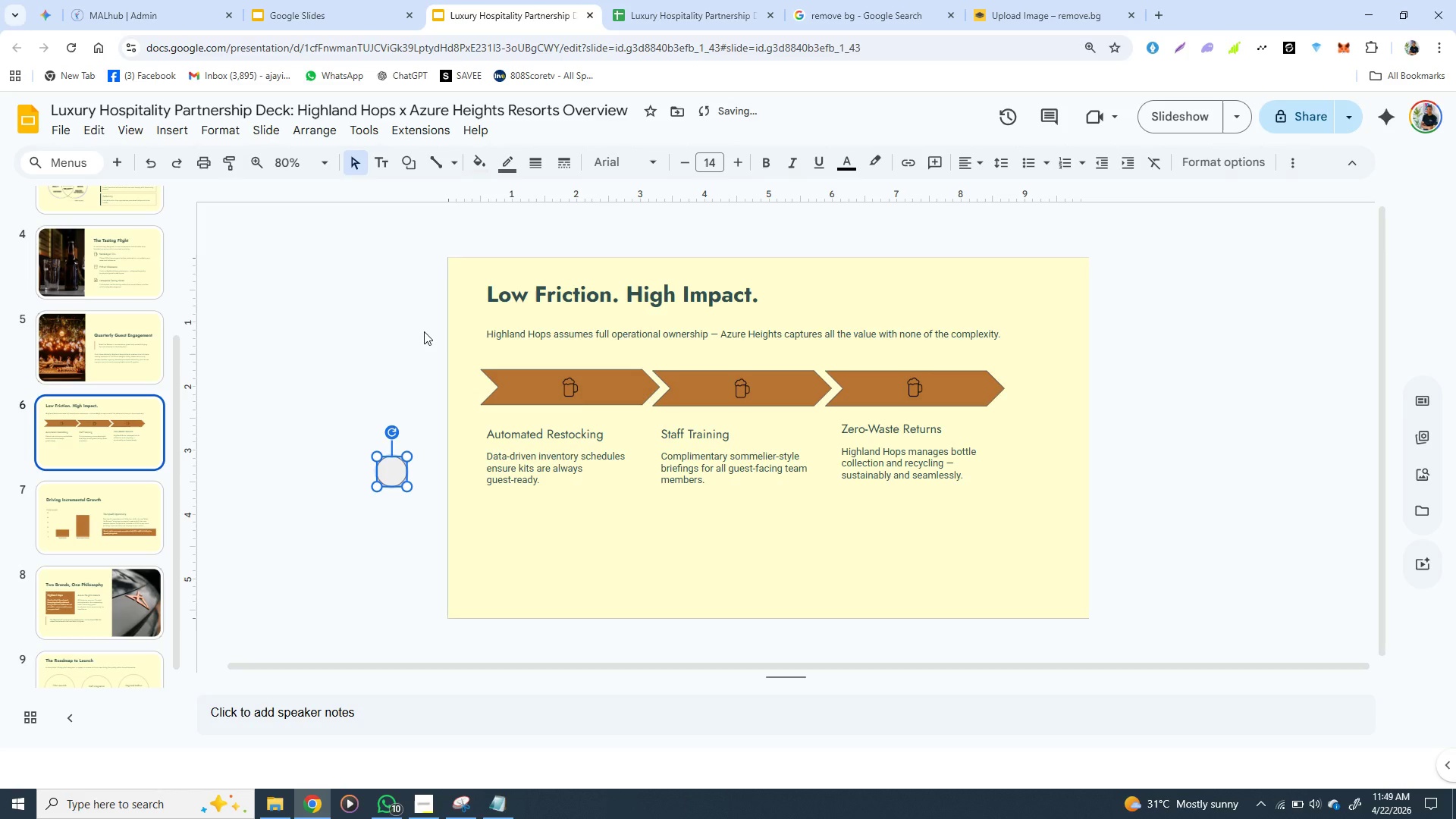 
hold_key(key=ShiftLeft, duration=1.5)
 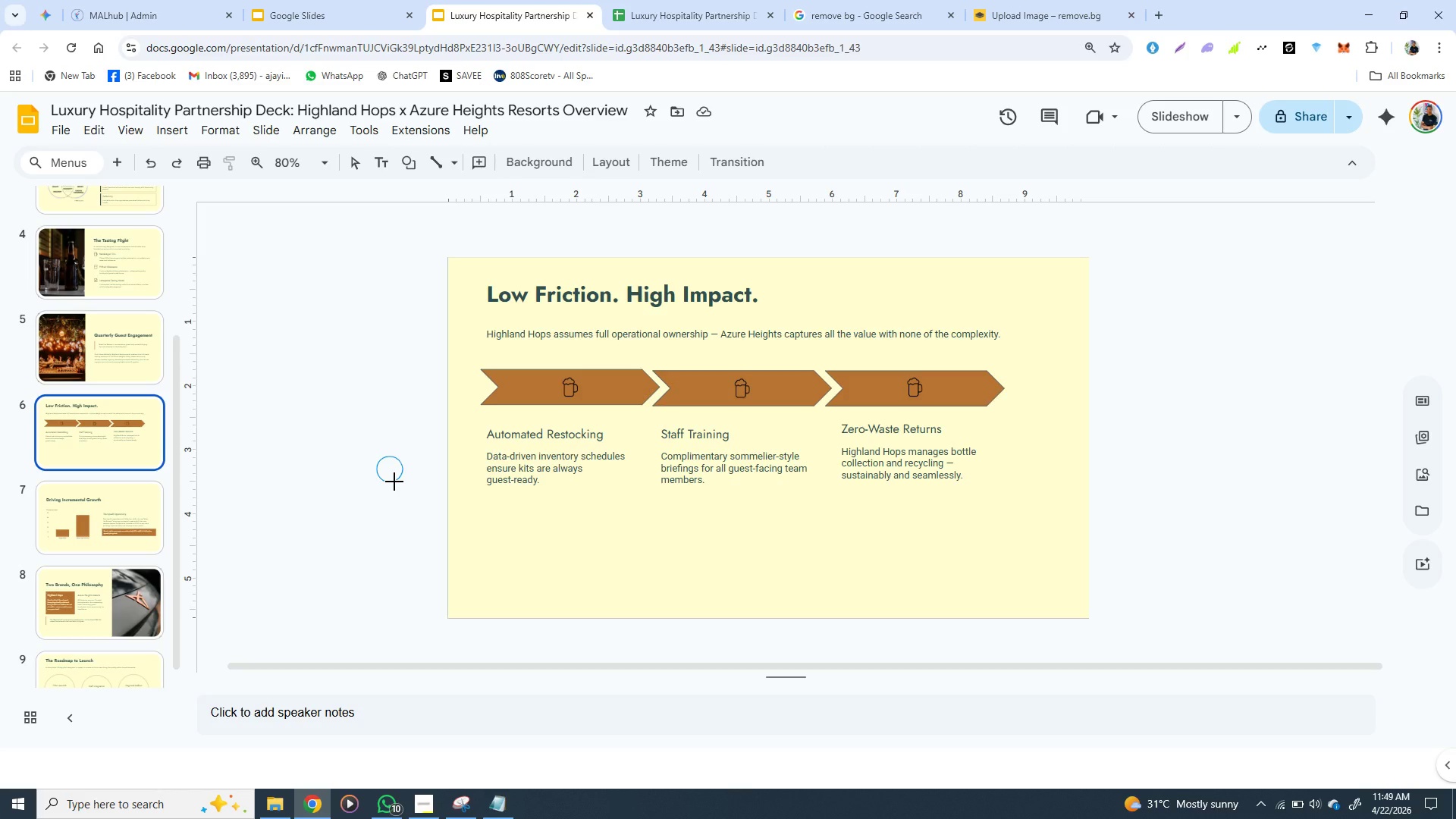 
hold_key(key=ShiftLeft, duration=1.52)
 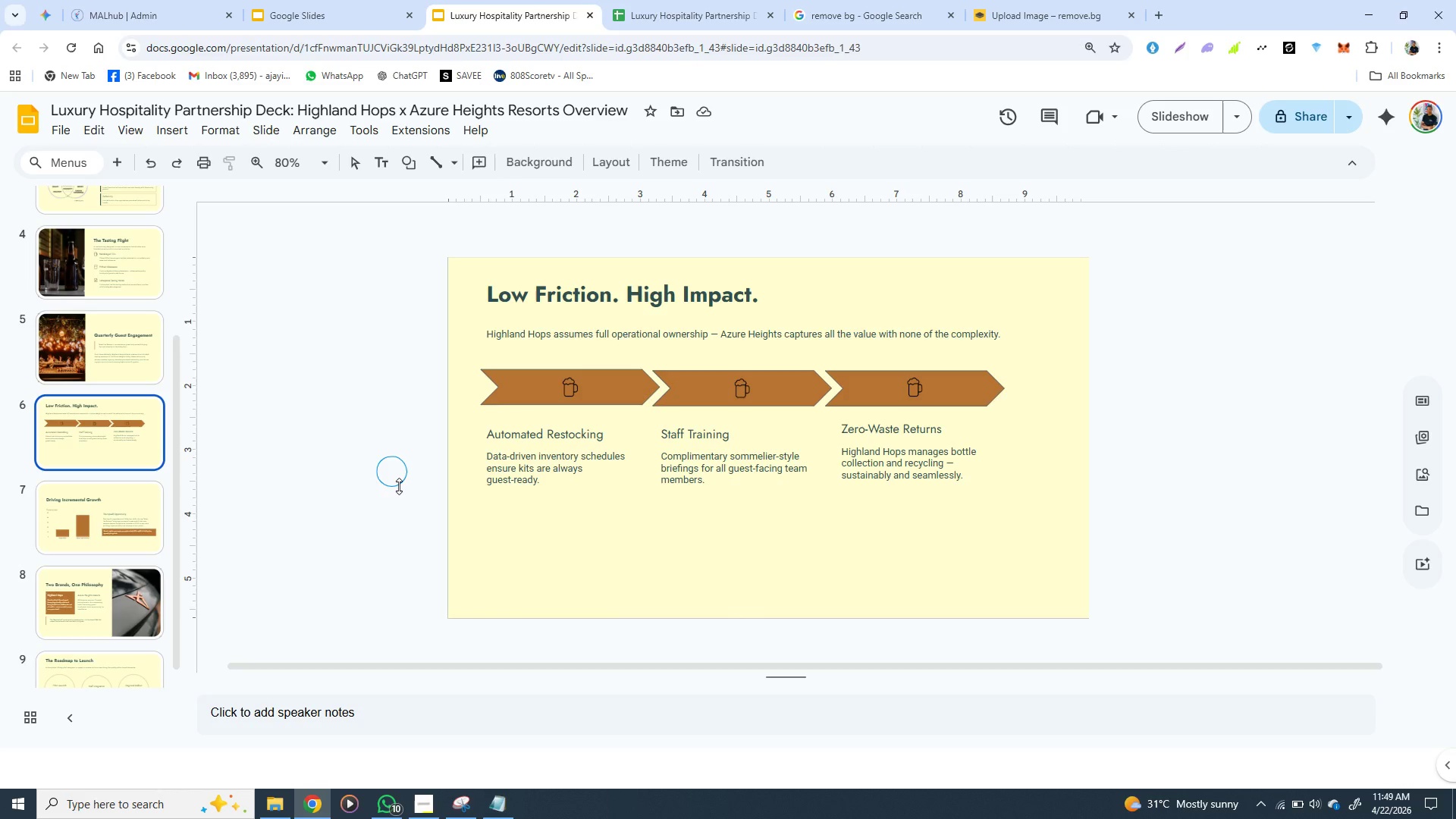 
hold_key(key=ShiftLeft, duration=0.88)
 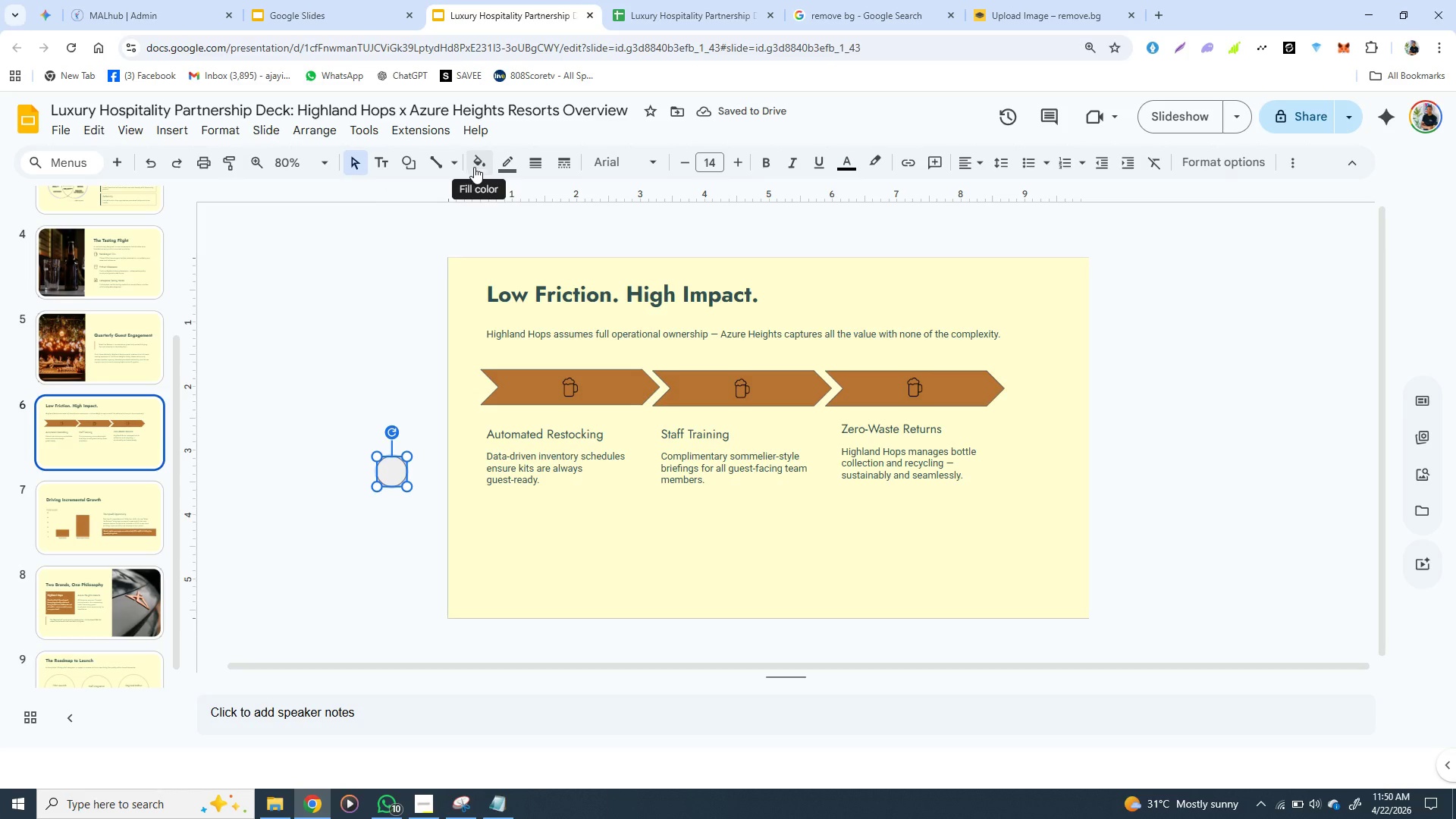 
left_click([474, 167])
 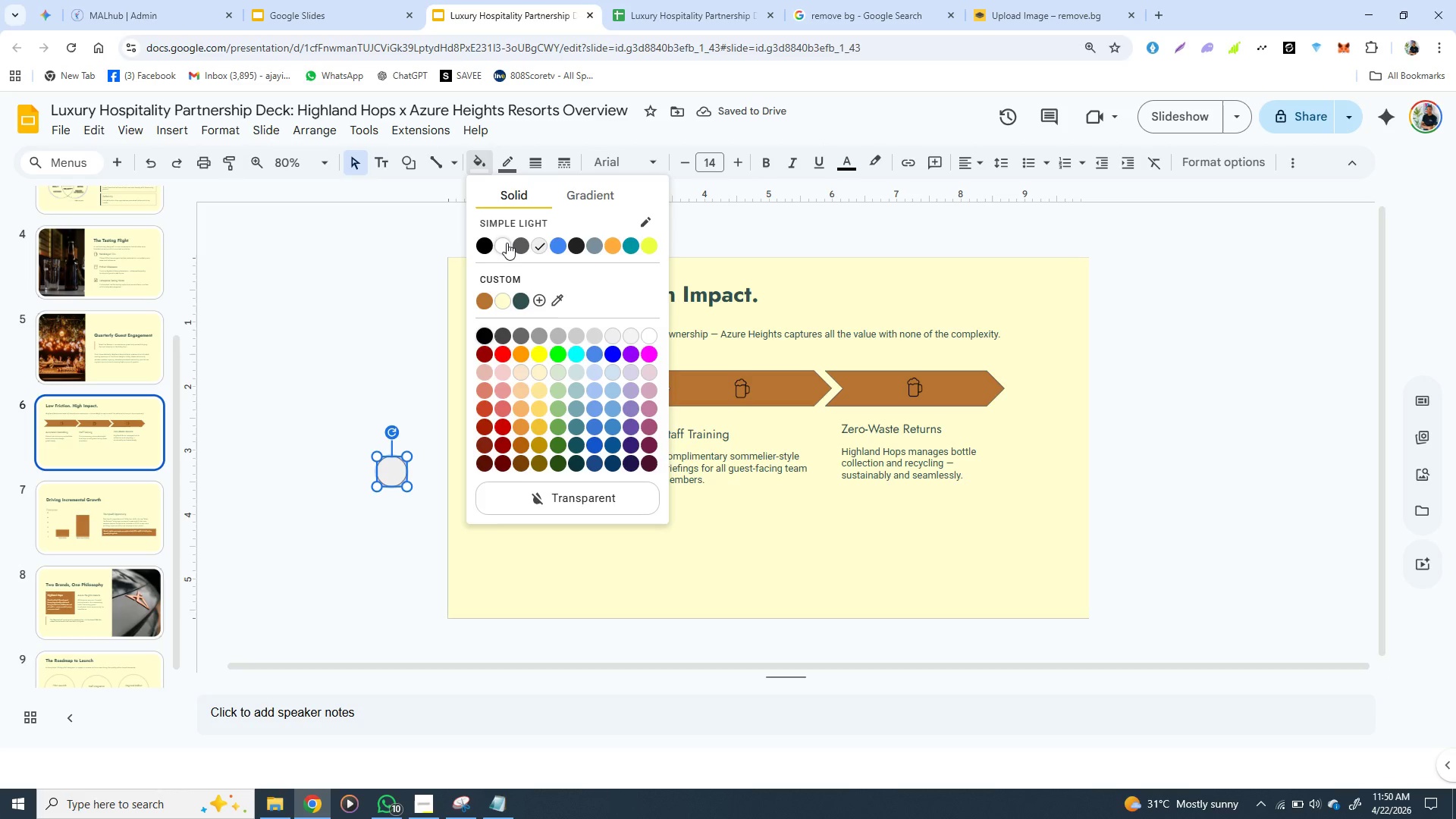 
left_click([507, 243])
 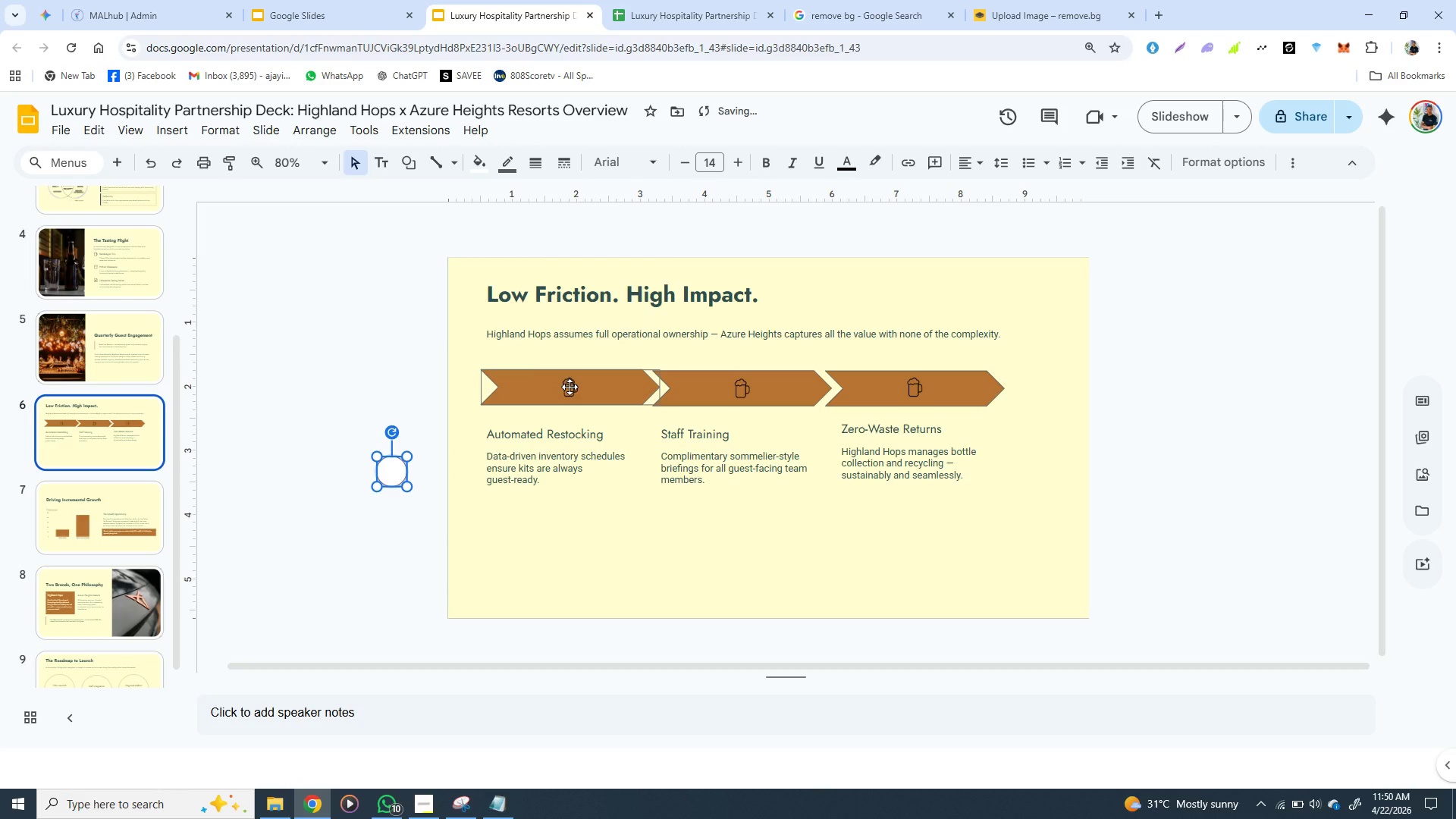 
left_click([570, 387])
 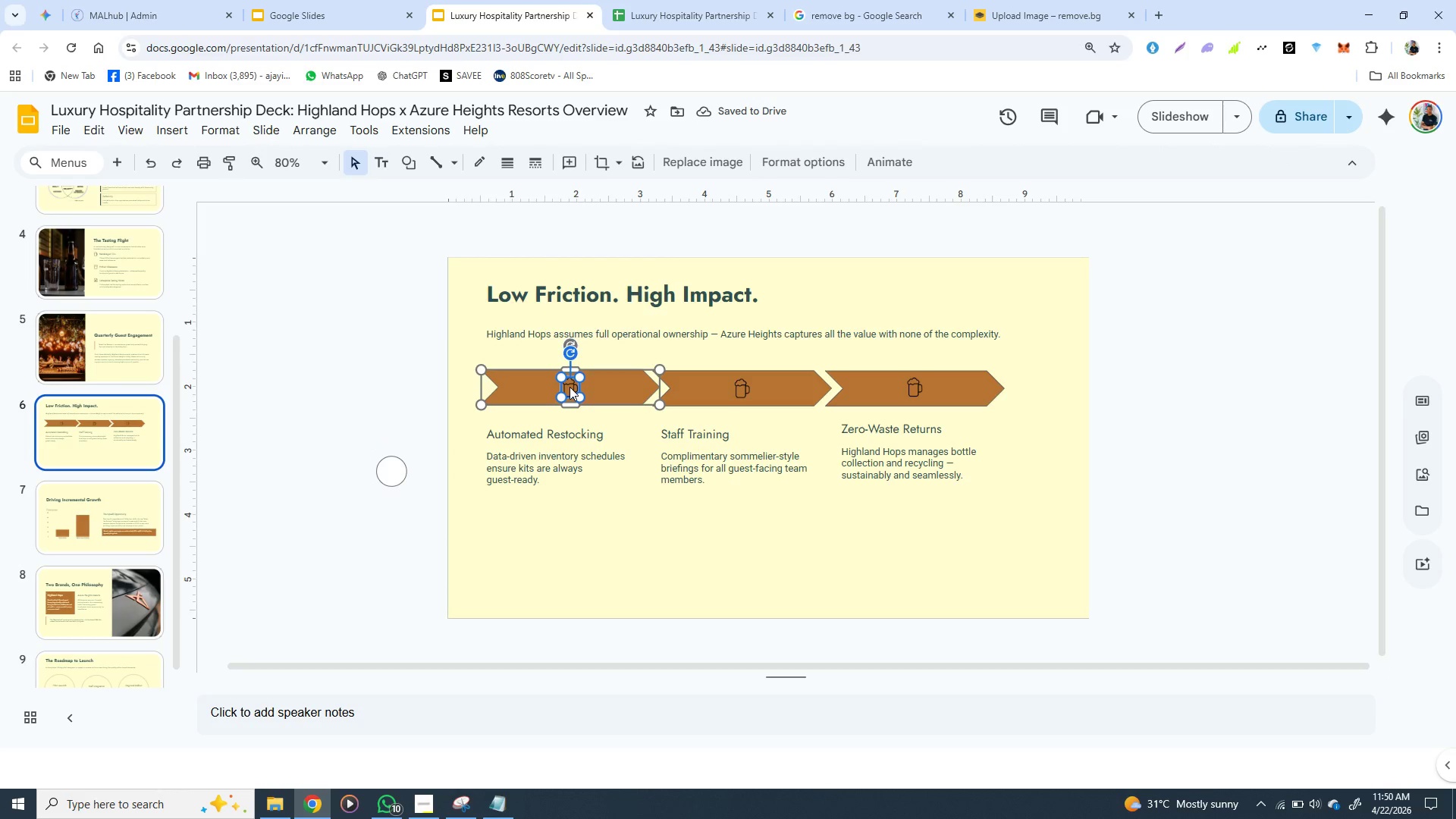 
double_click([570, 387])
 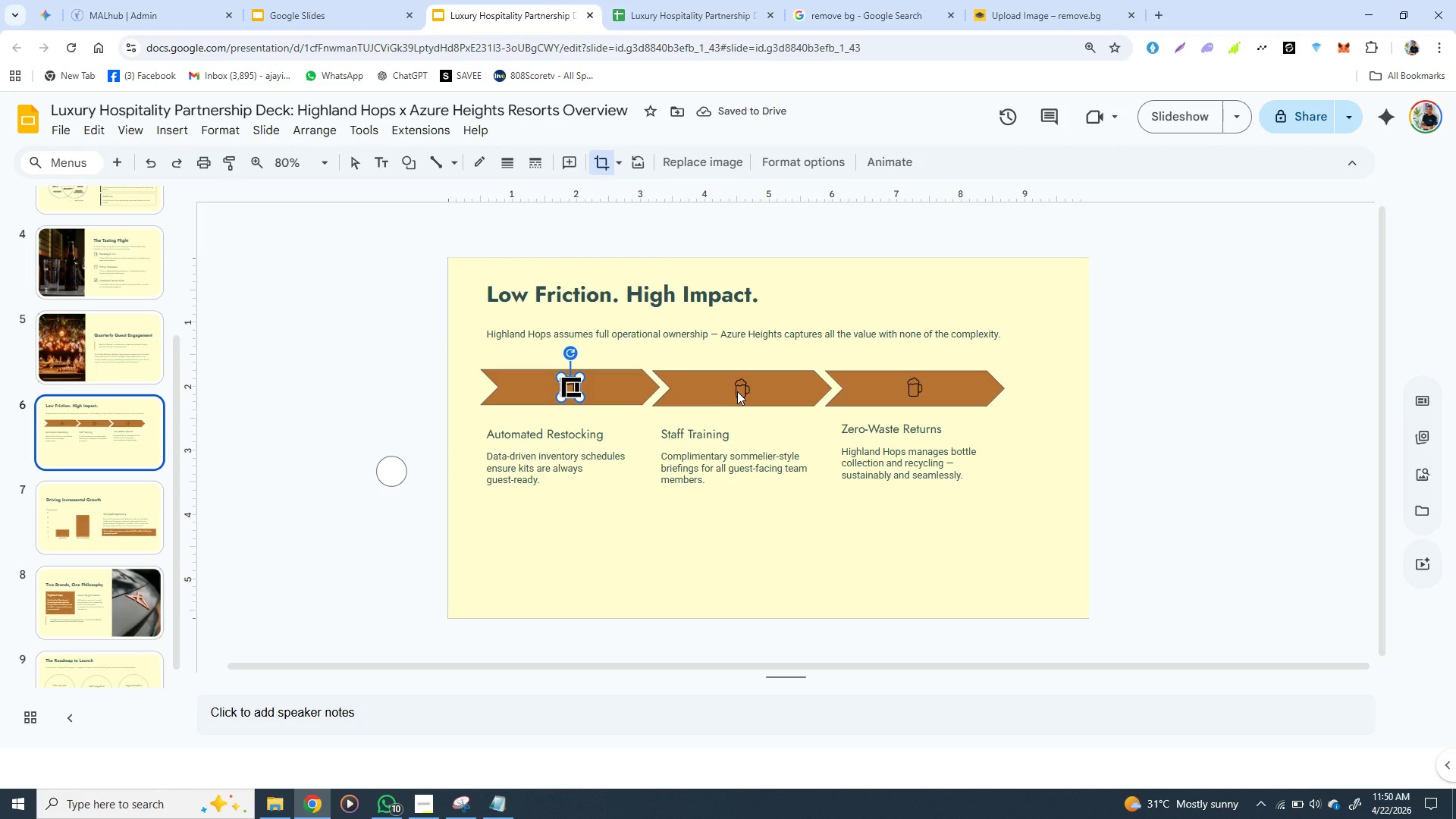 
left_click([737, 391])
 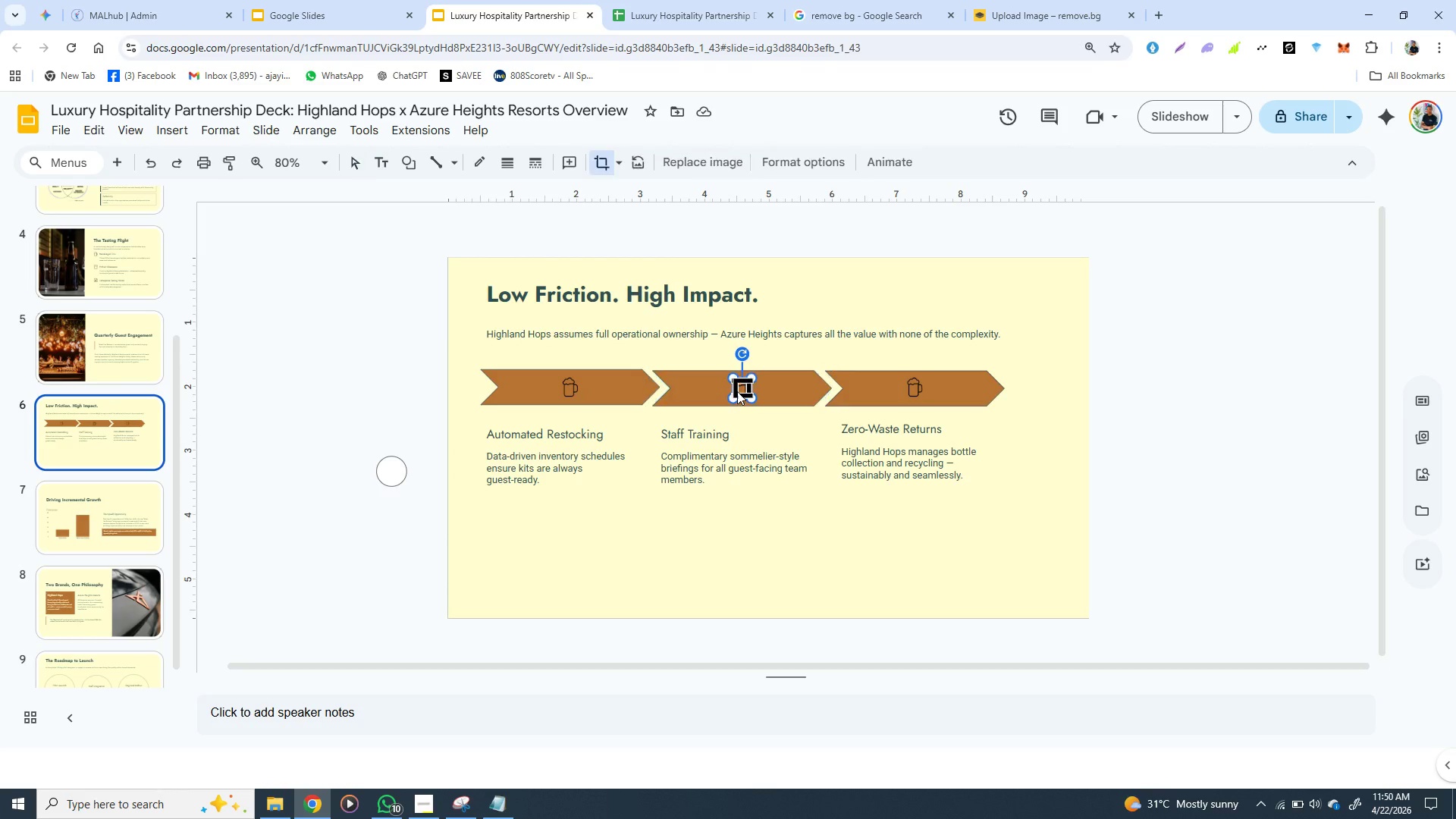 
double_click([737, 391])
 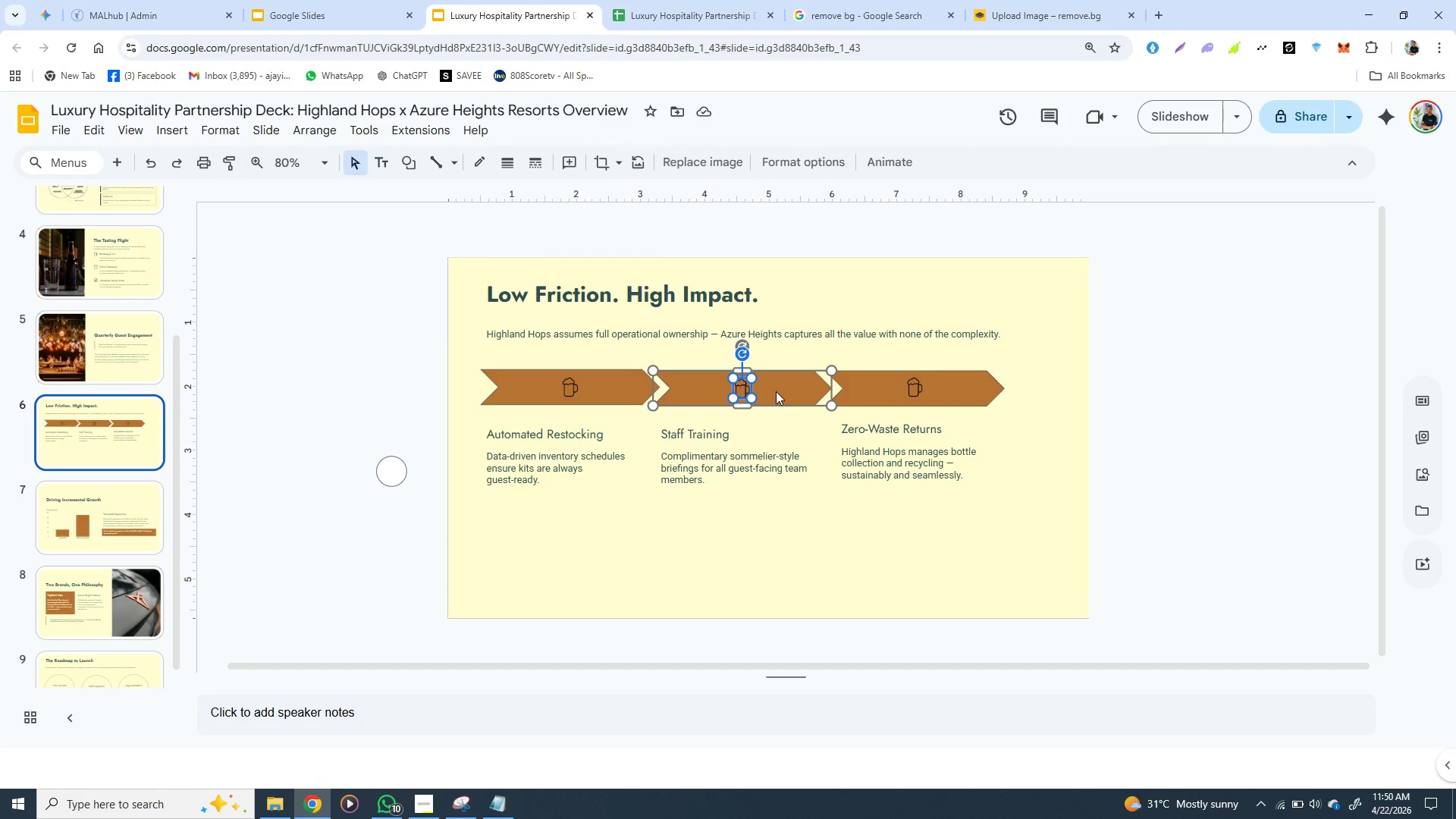 
left_click([776, 391])
 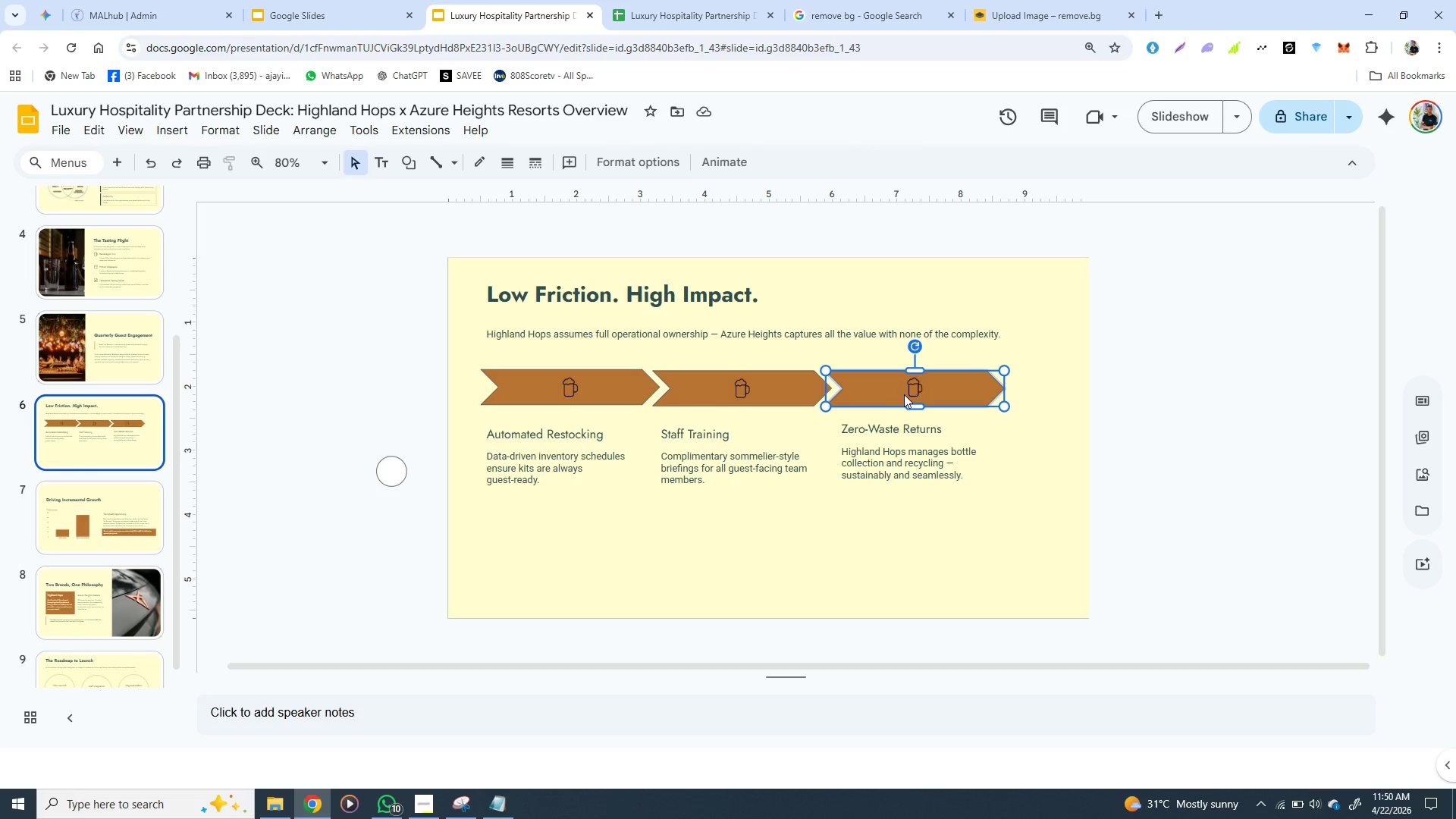 
double_click([904, 394])
 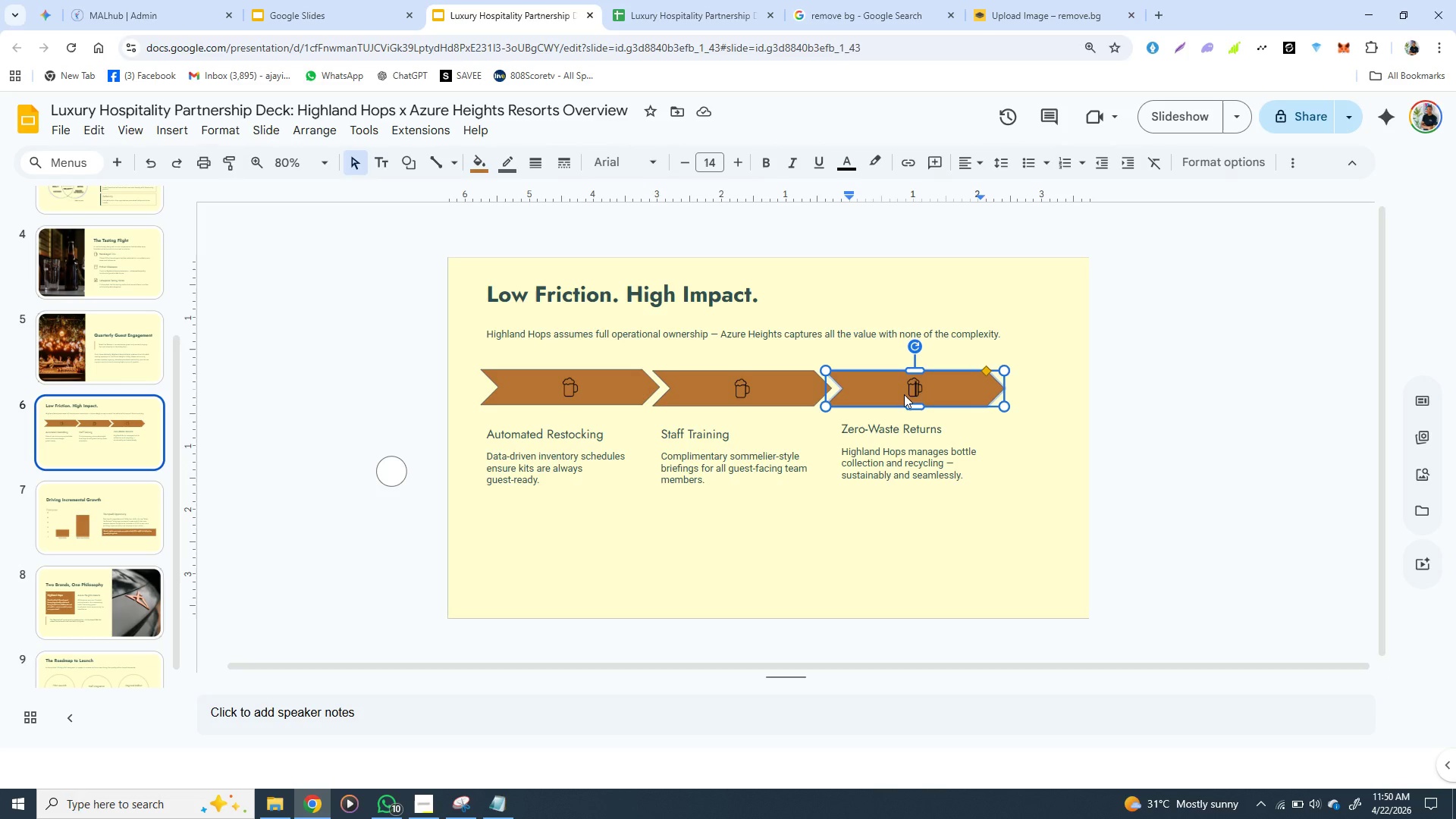 
double_click([904, 394])
 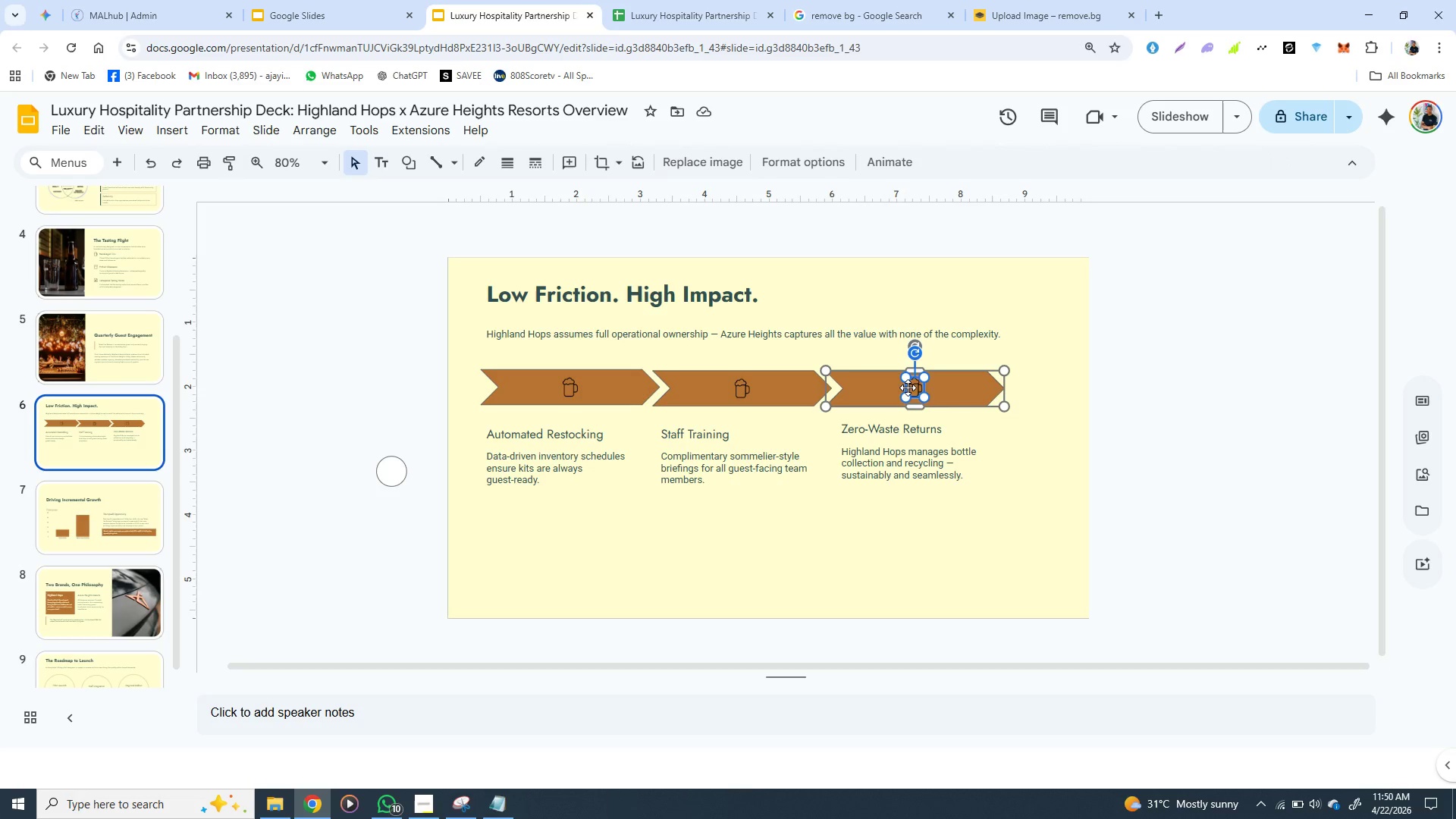 
left_click([908, 388])
 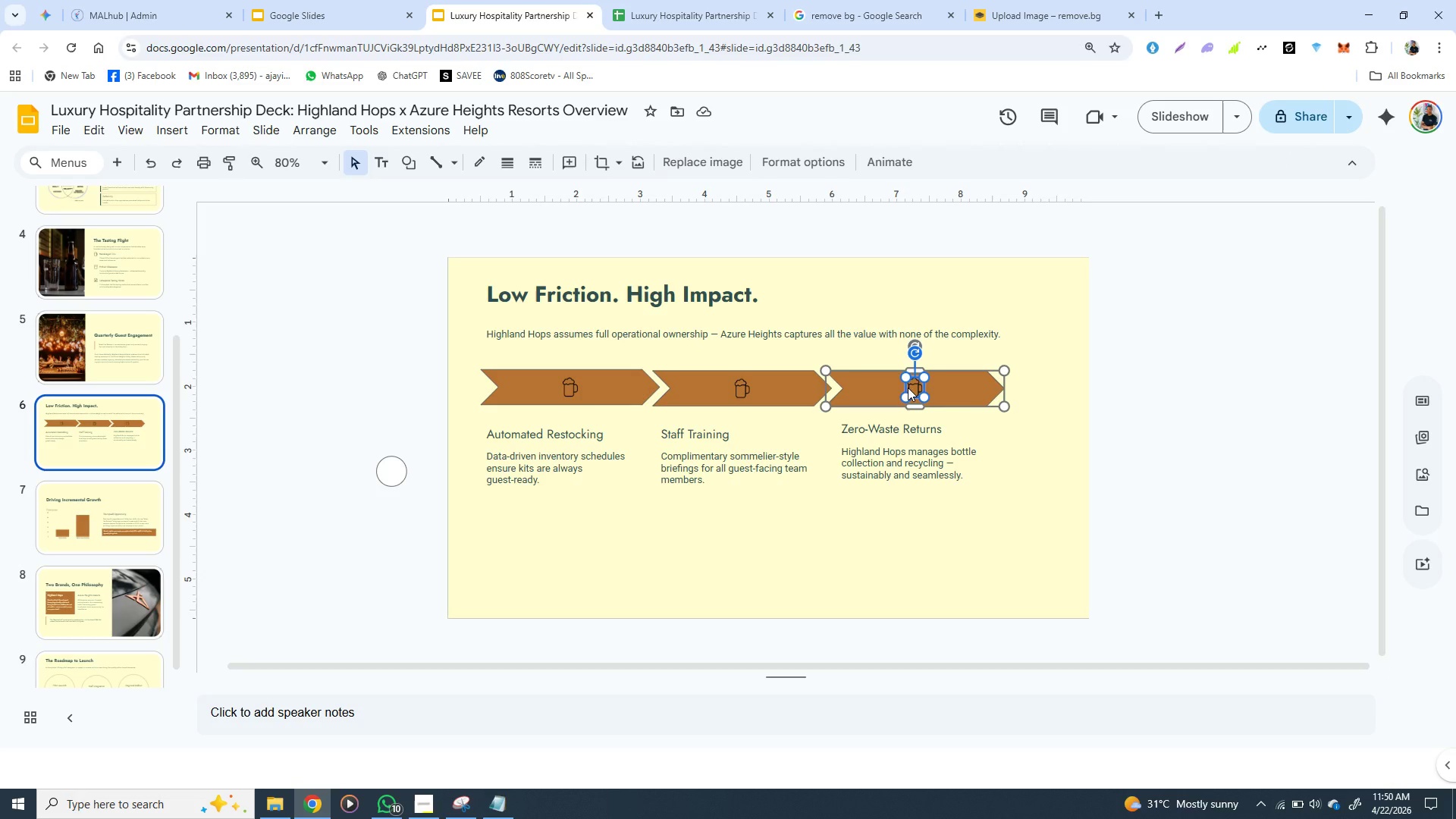 
key(Control+C)
 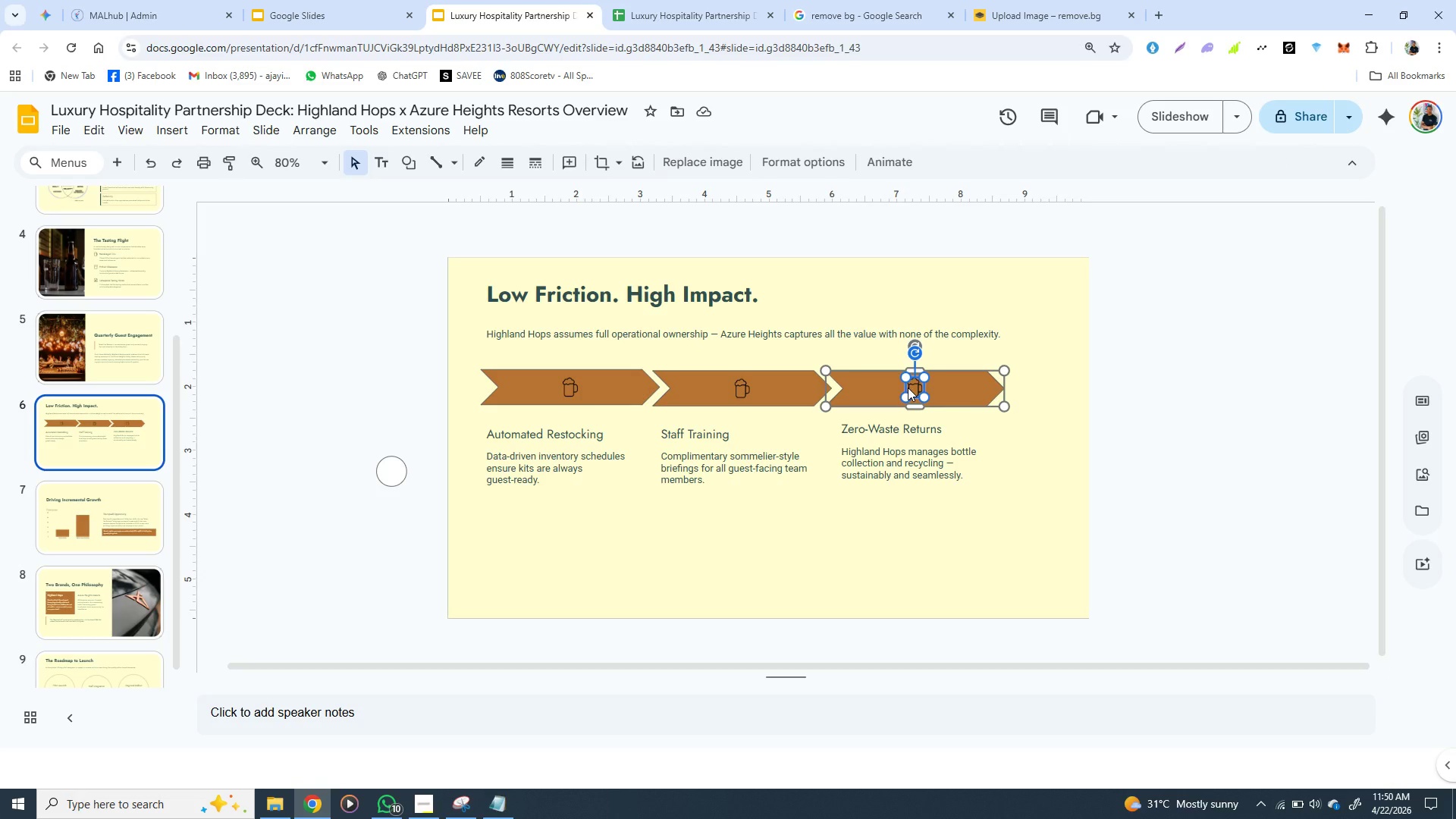 
key(Control+C)
 